 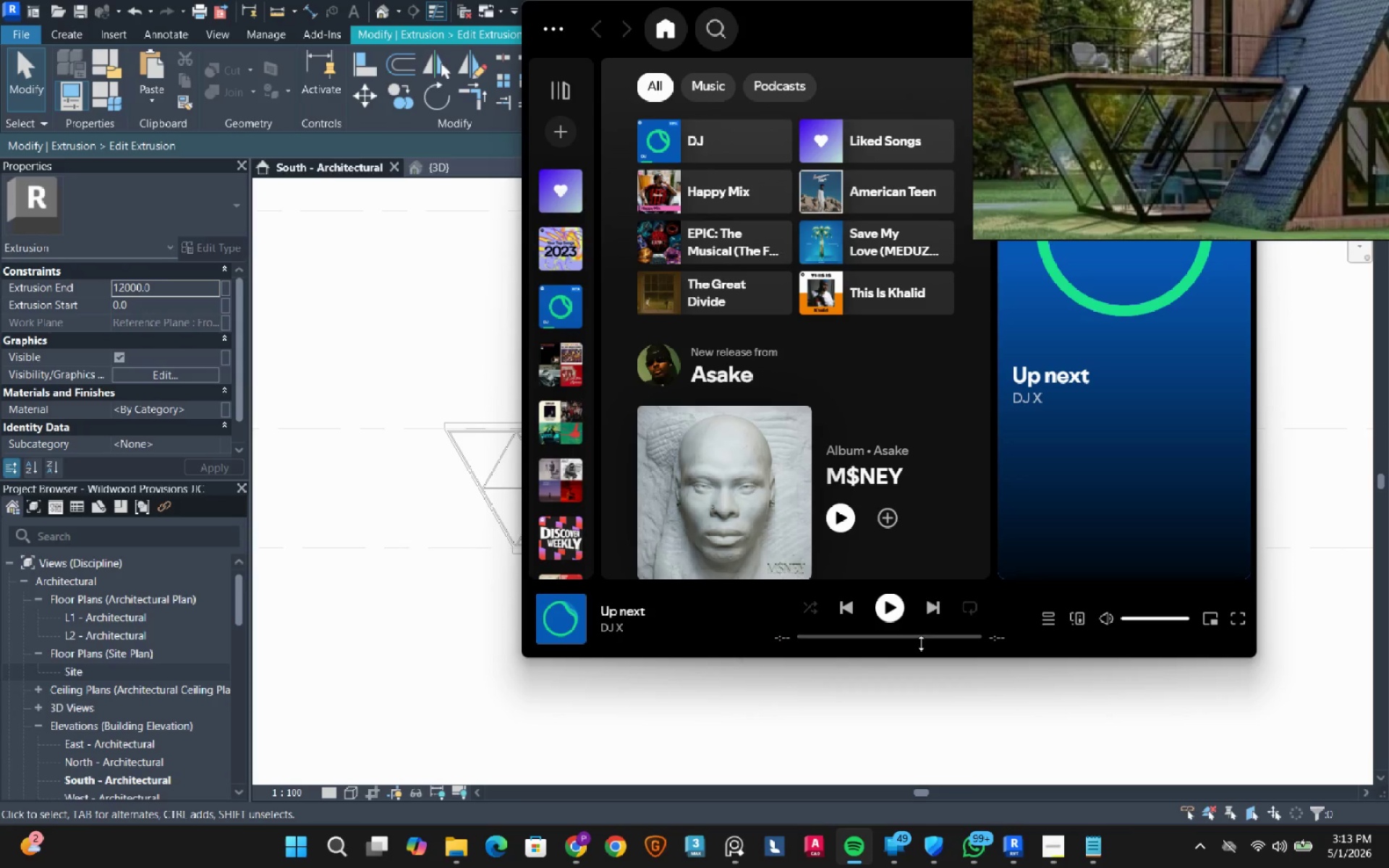 
left_click([903, 605])
 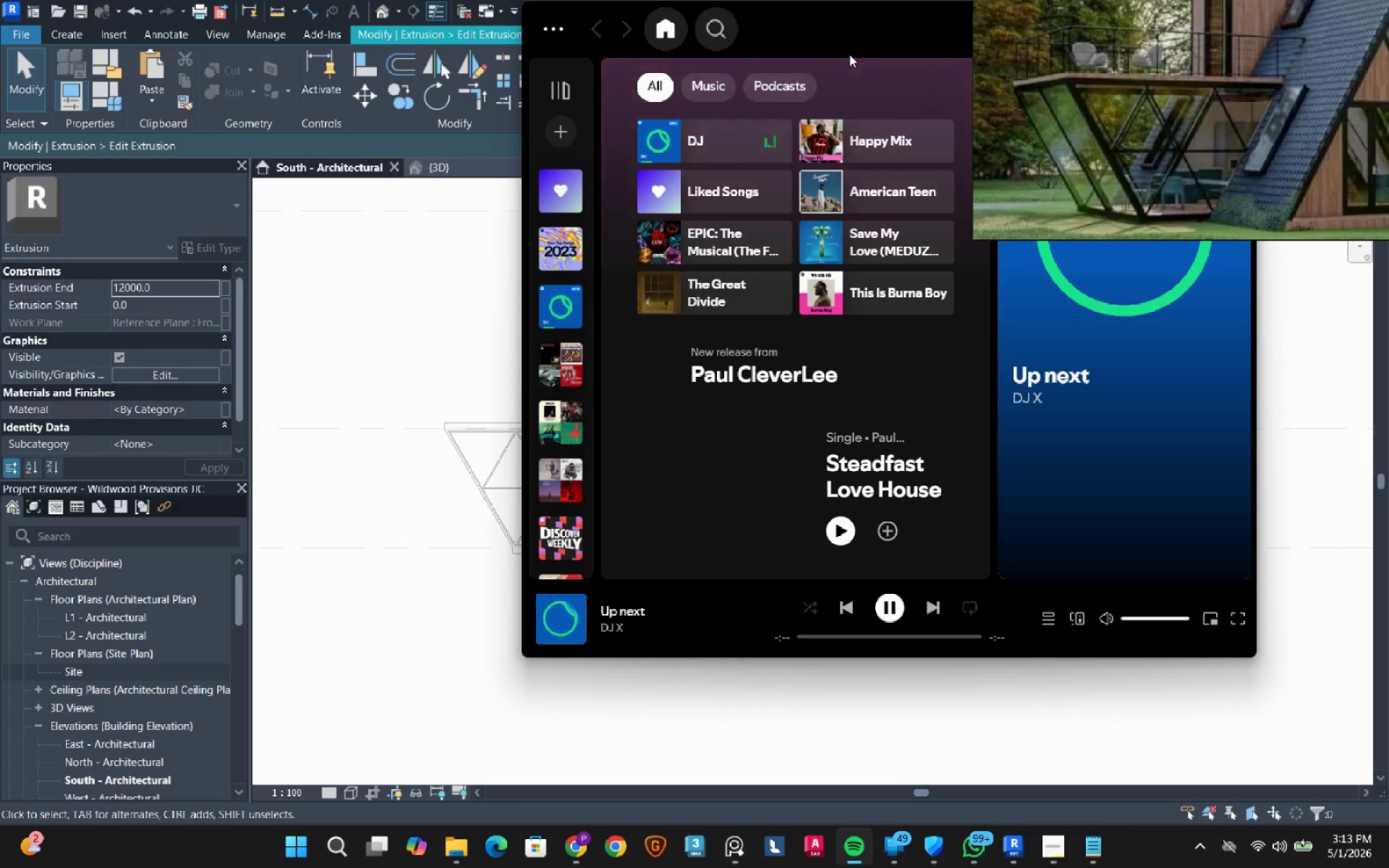 
left_click_drag(start_coordinate=[864, 27], to_coordinate=[645, 132])
 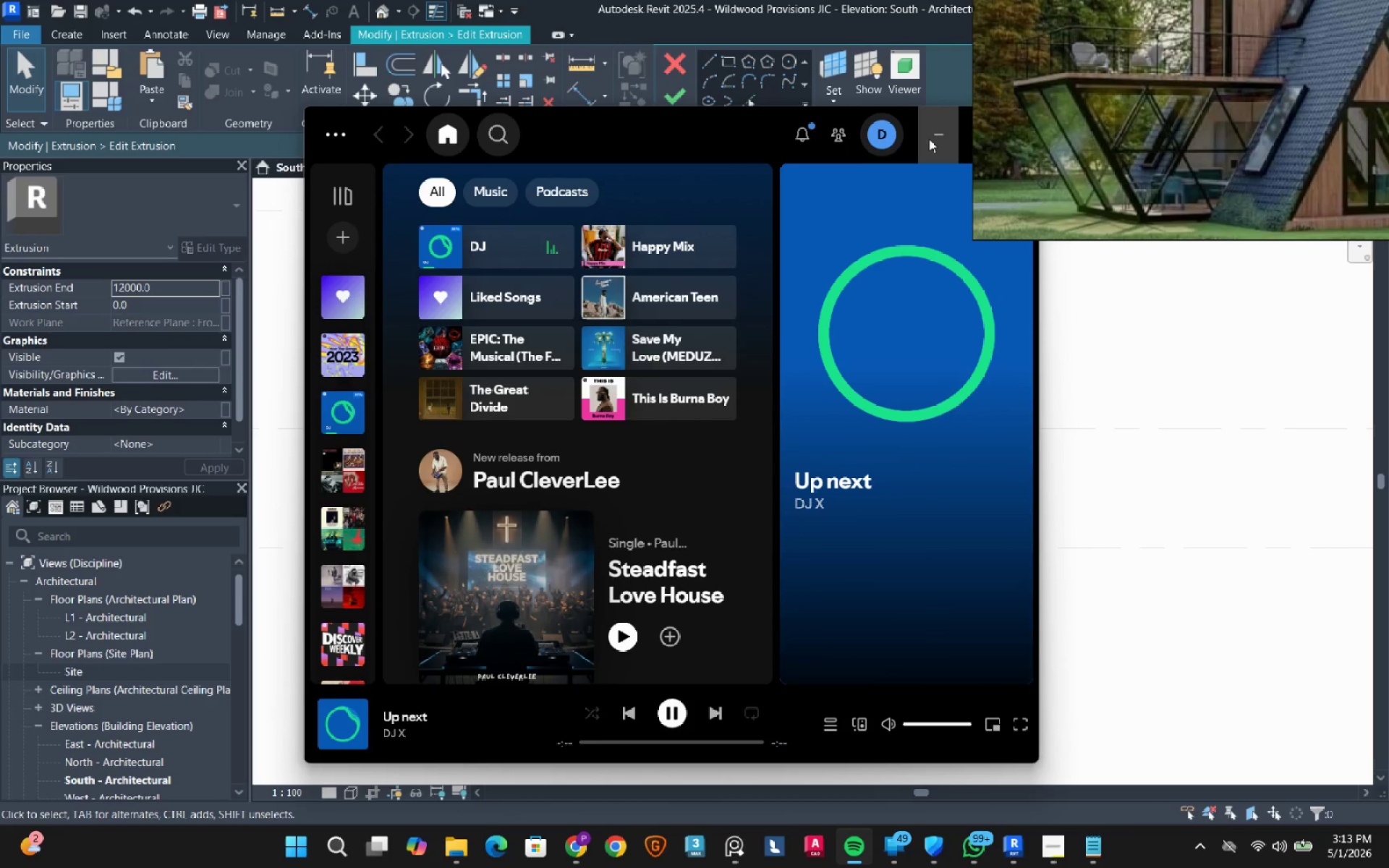 
left_click([929, 139])
 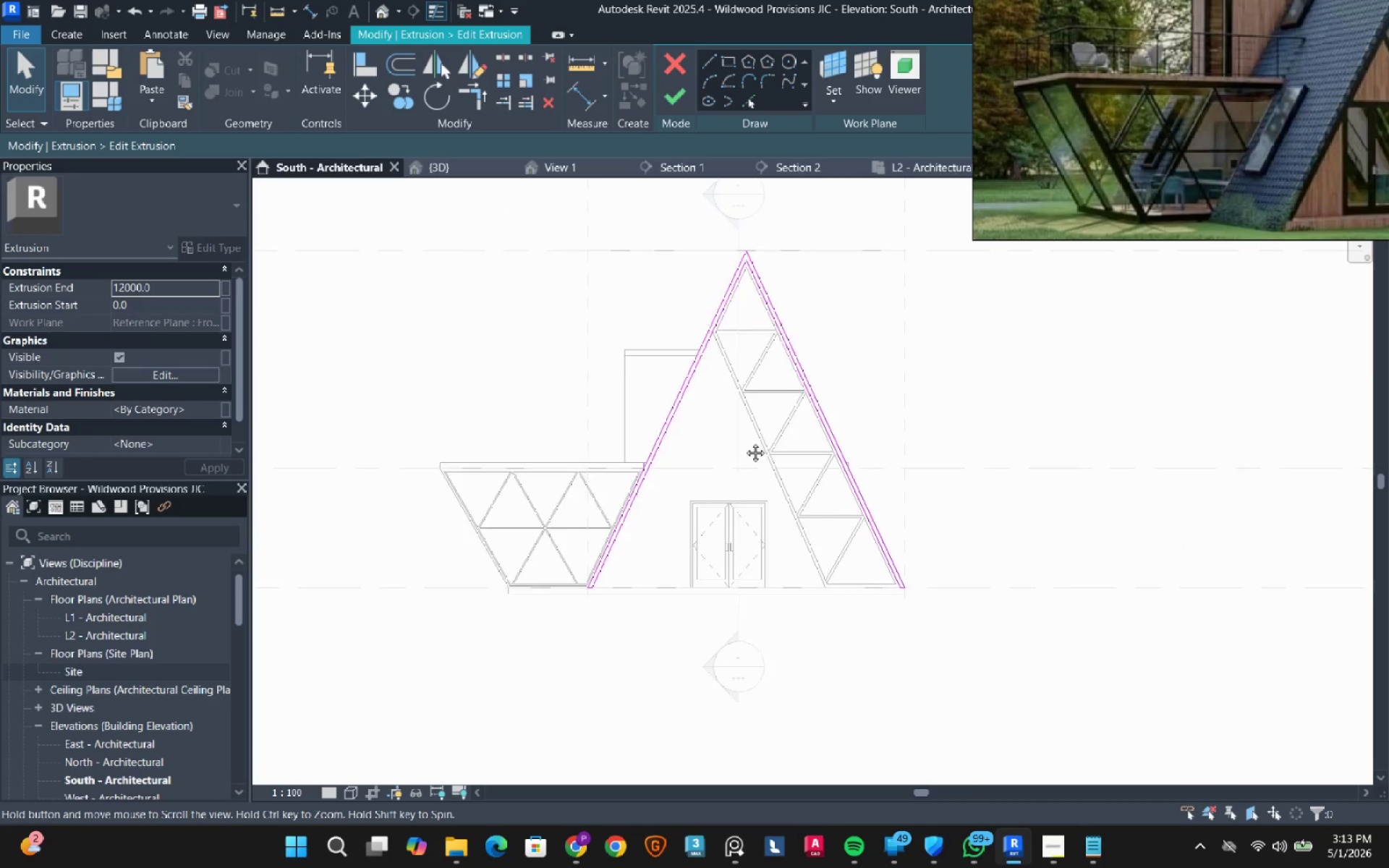 
scroll: coordinate [807, 448], scroll_direction: up, amount: 10.0
 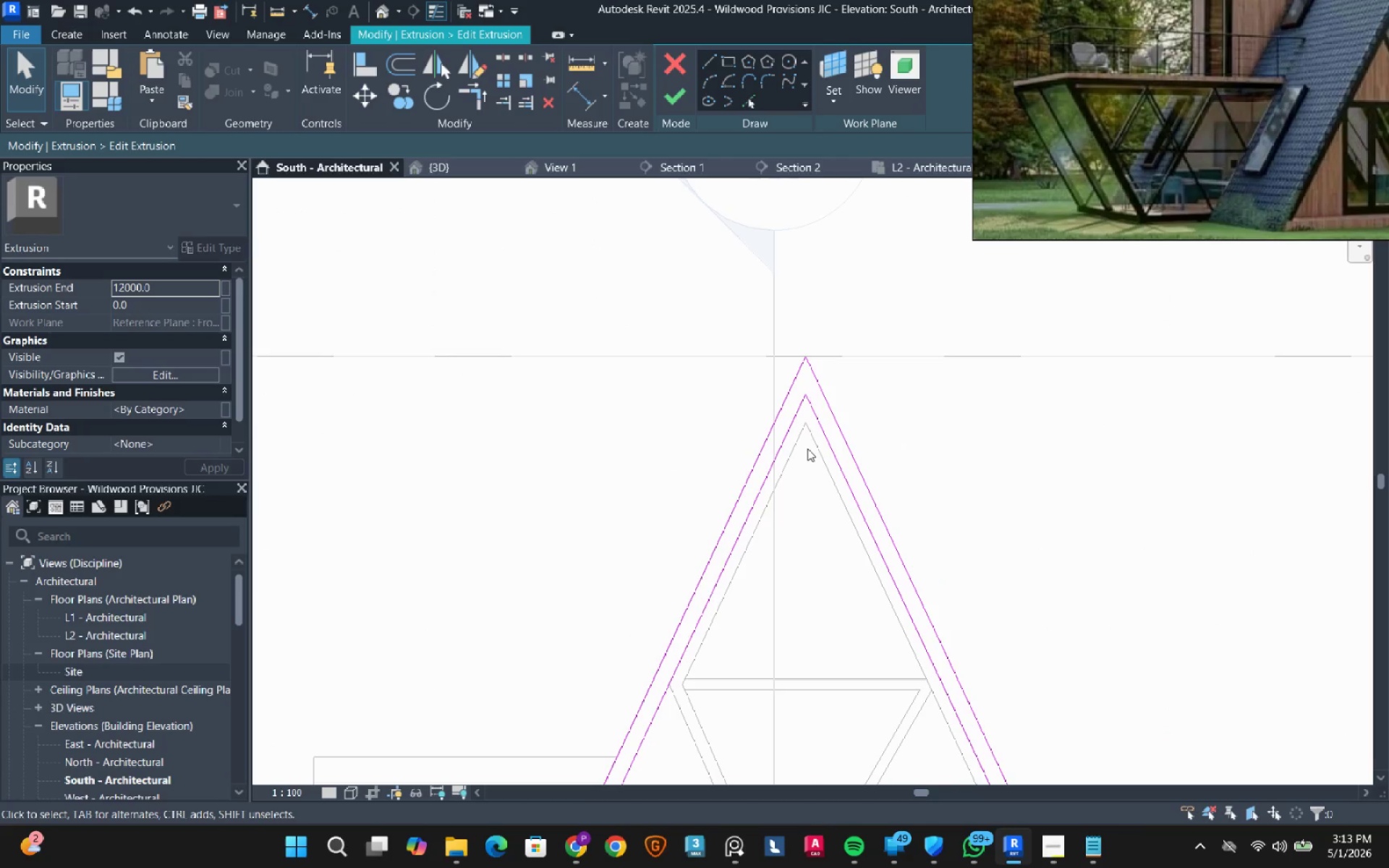 
scroll: coordinate [833, 372], scroll_direction: down, amount: 13.0
 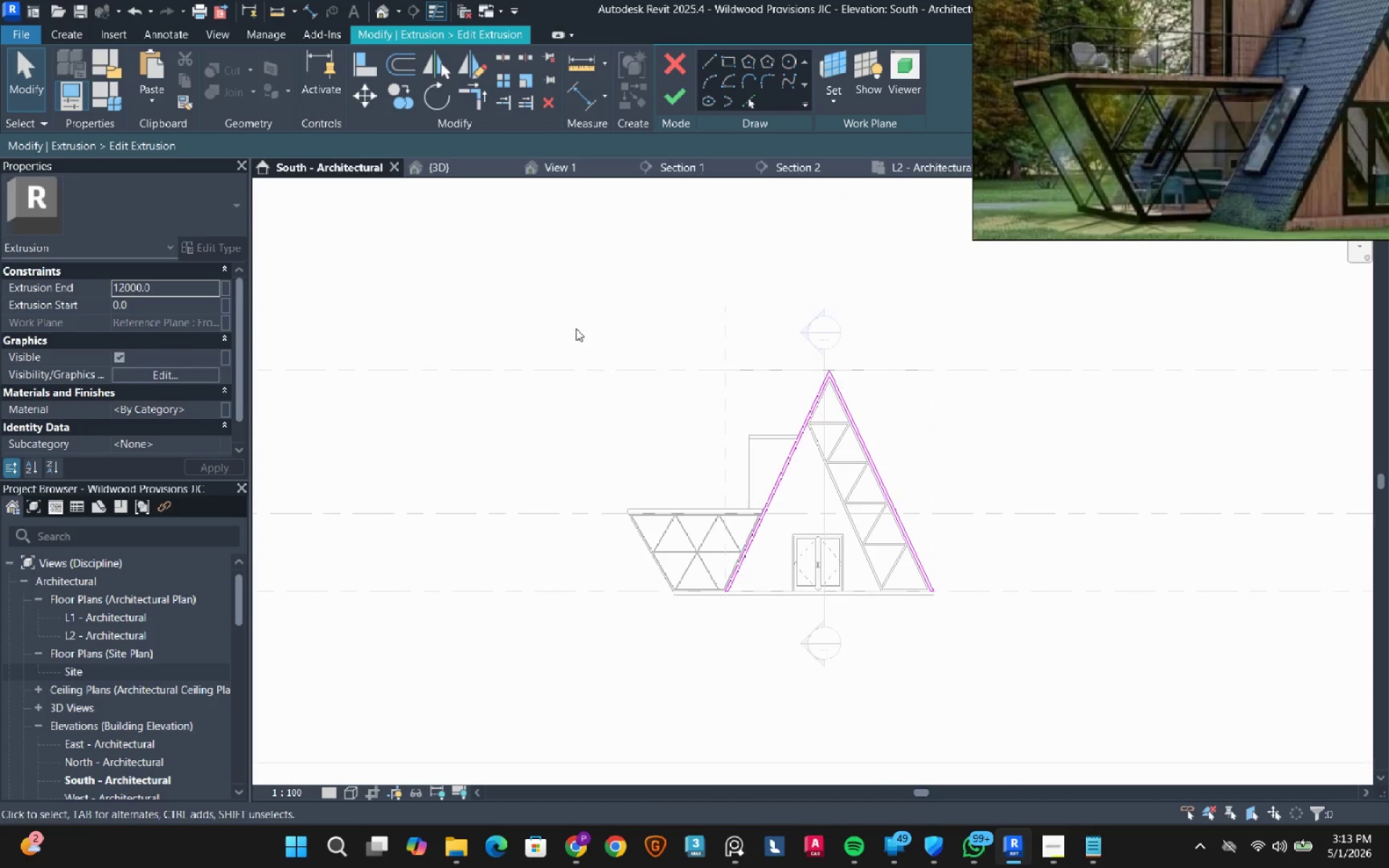 
left_click_drag(start_coordinate=[585, 328], to_coordinate=[1063, 727])
 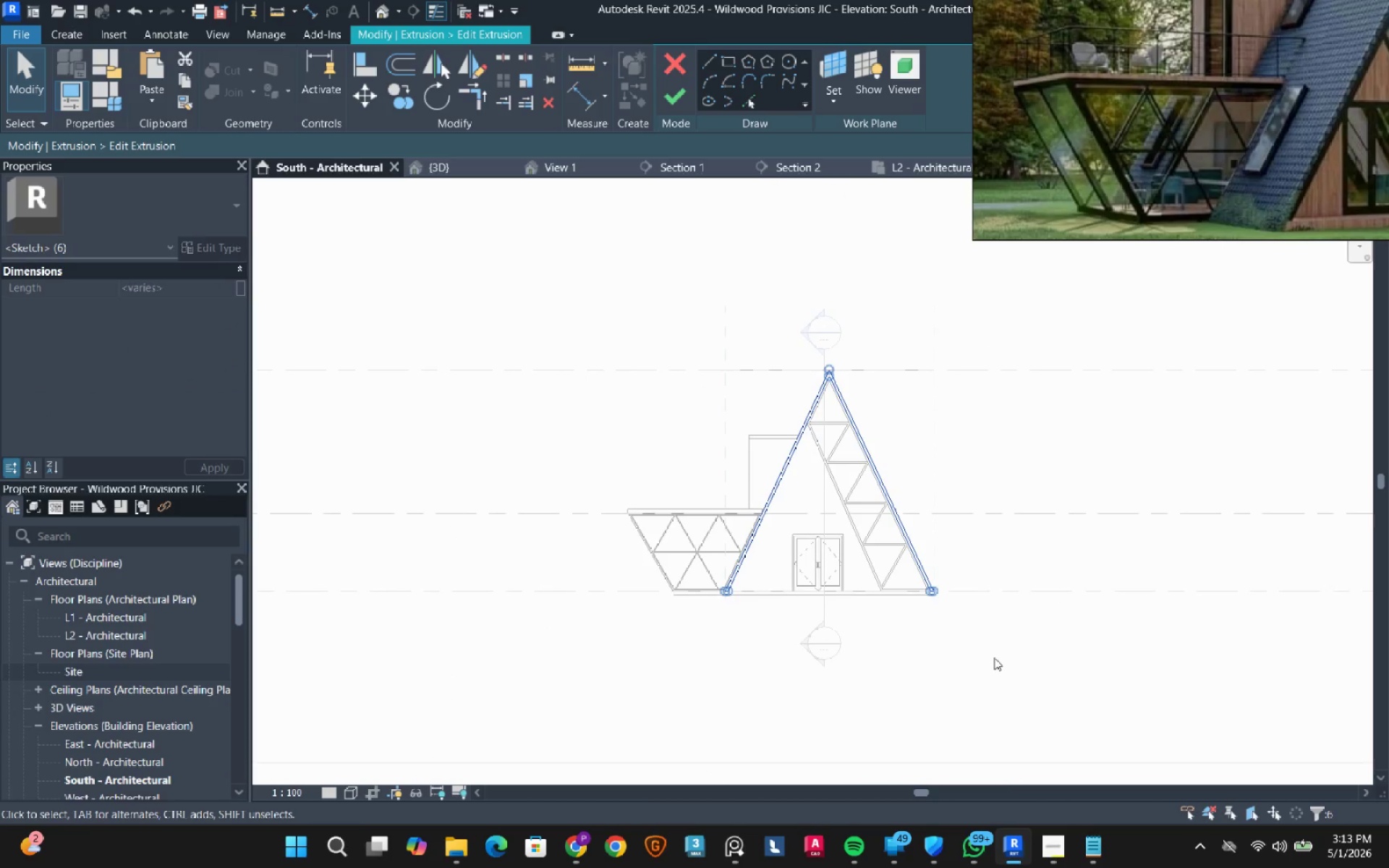 
type(de)
 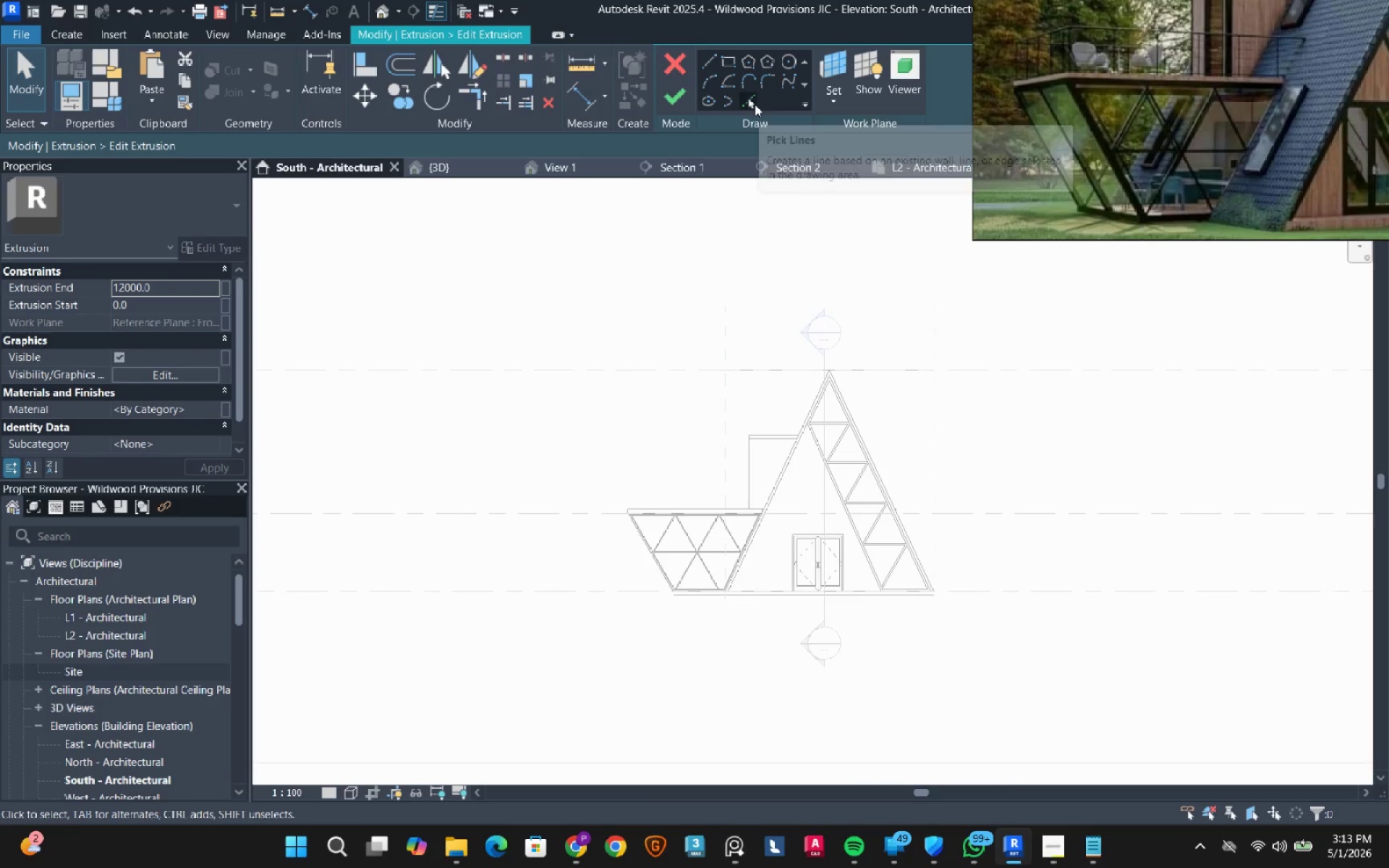 
left_click([755, 104])
 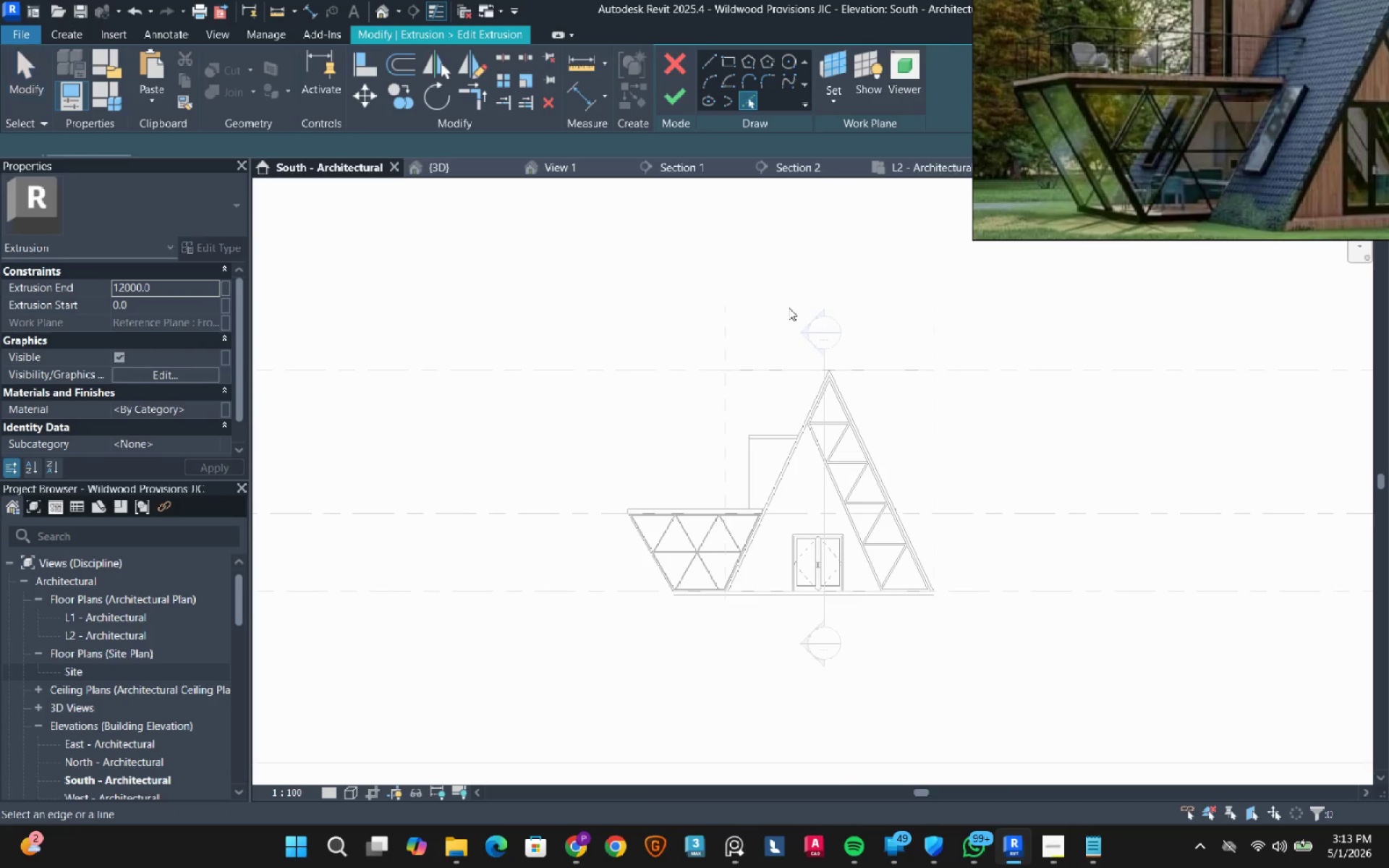 
scroll: coordinate [841, 414], scroll_direction: up, amount: 11.0
 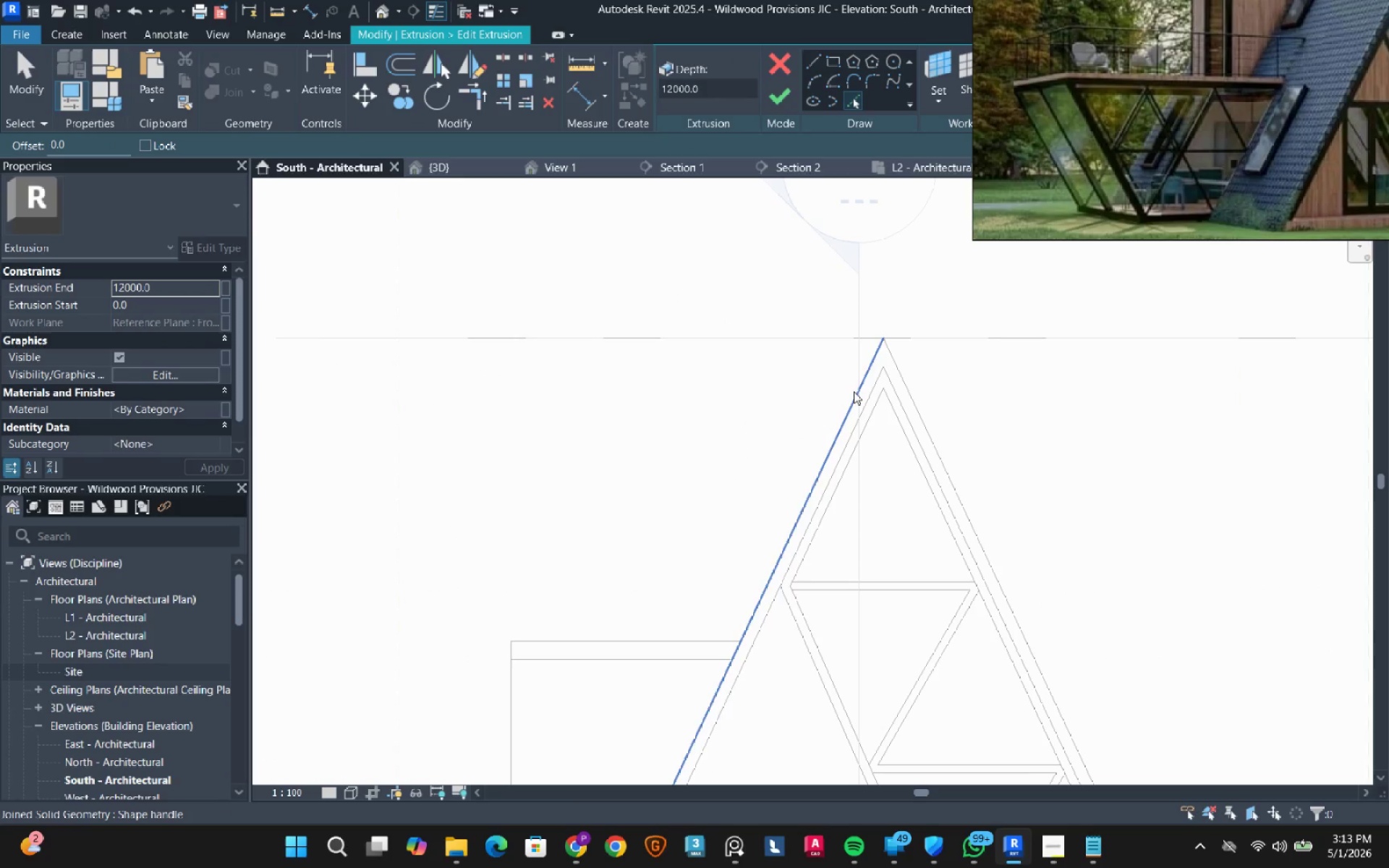 
left_click([854, 391])
 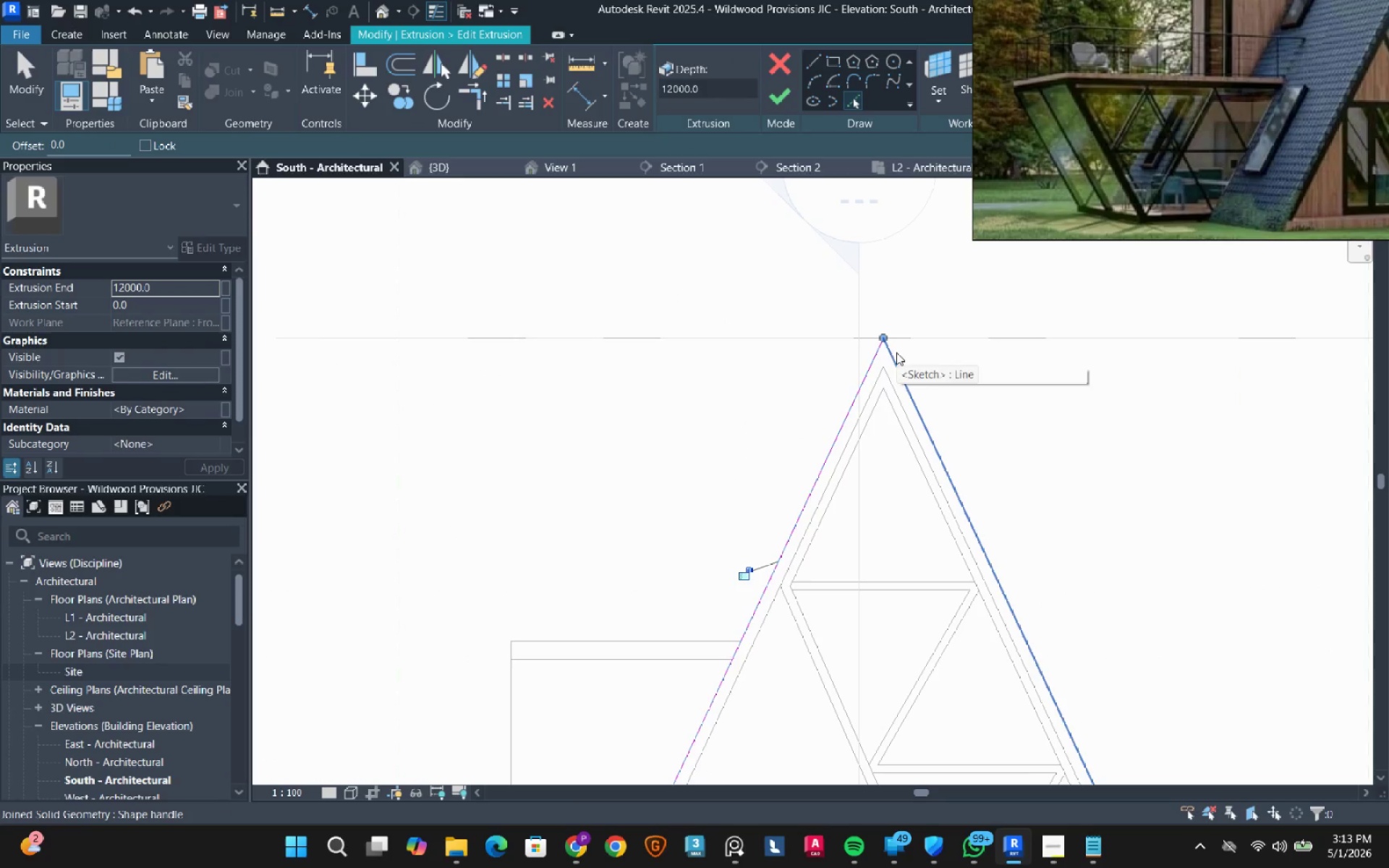 
left_click([896, 354])
 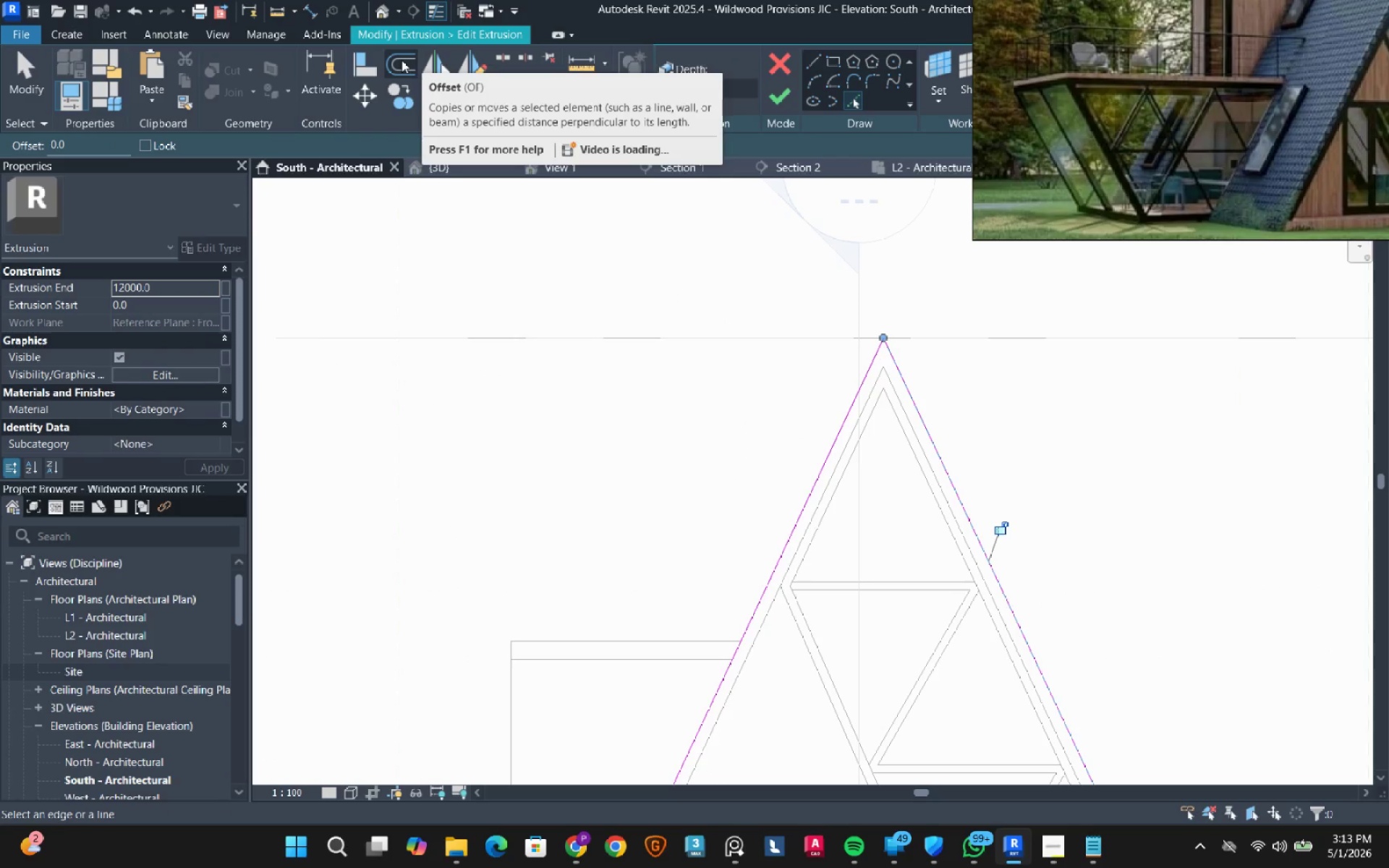 
left_click([402, 60])
 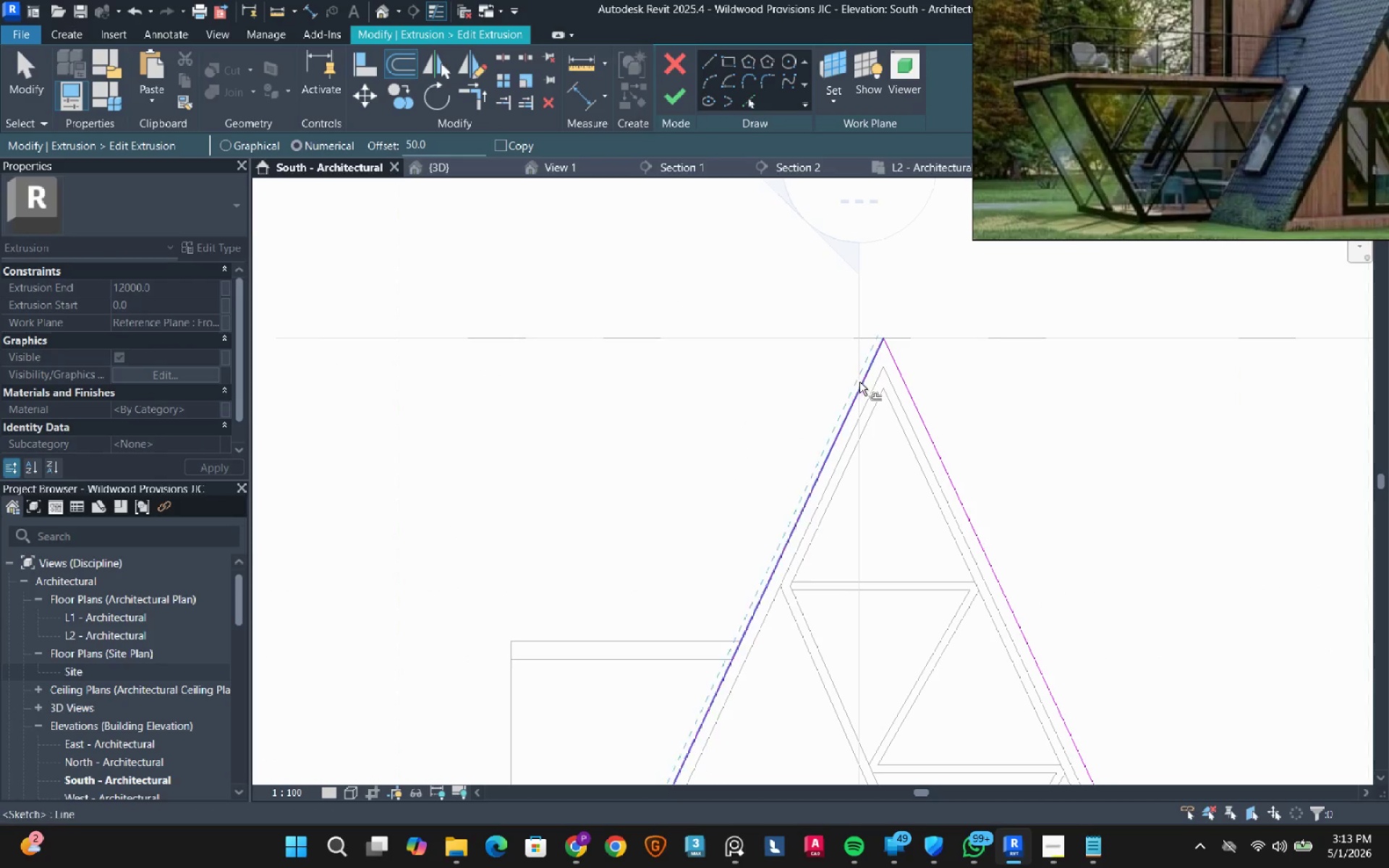 
key(Tab)
 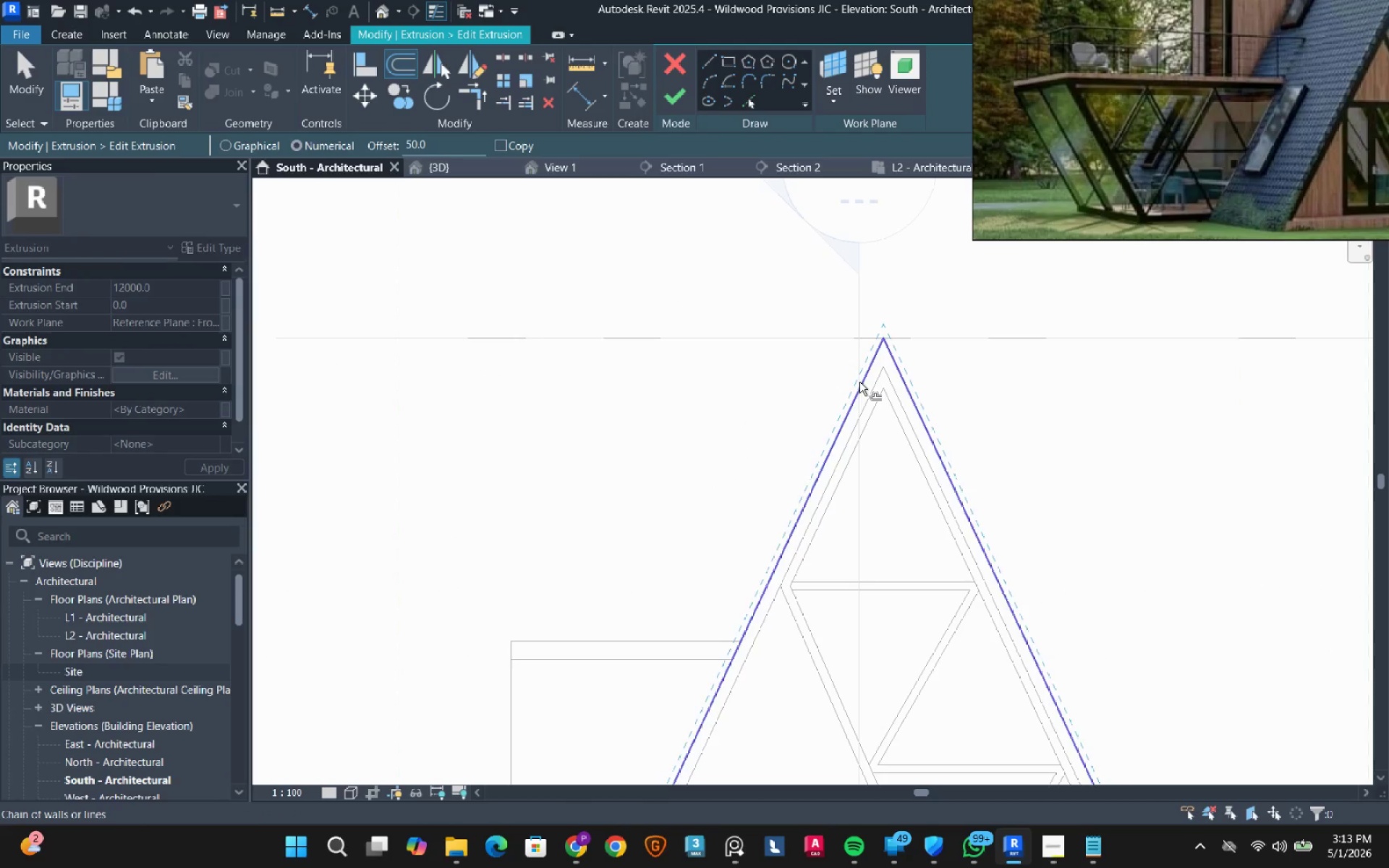 
left_click([859, 382])
 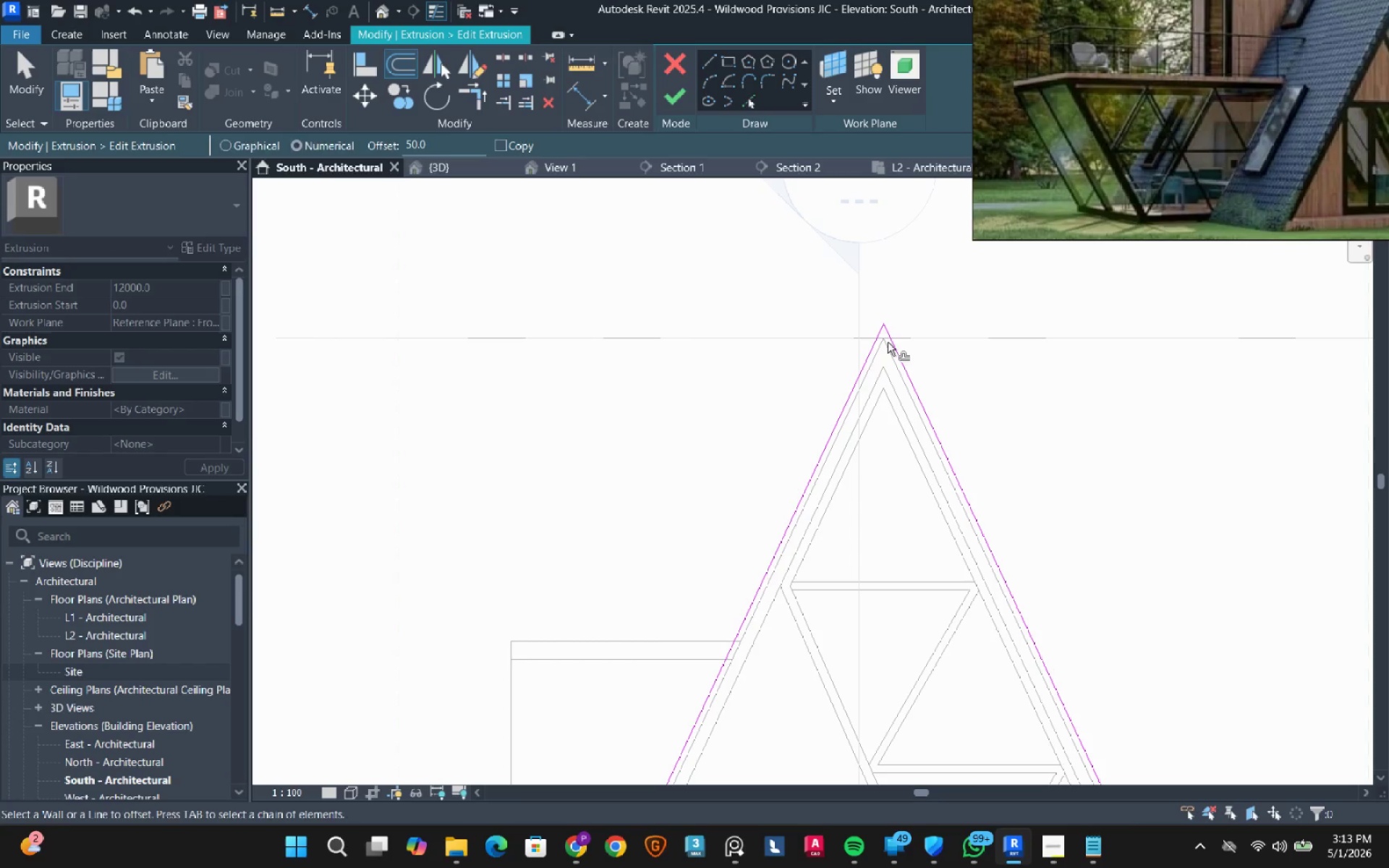 
key(Escape)
 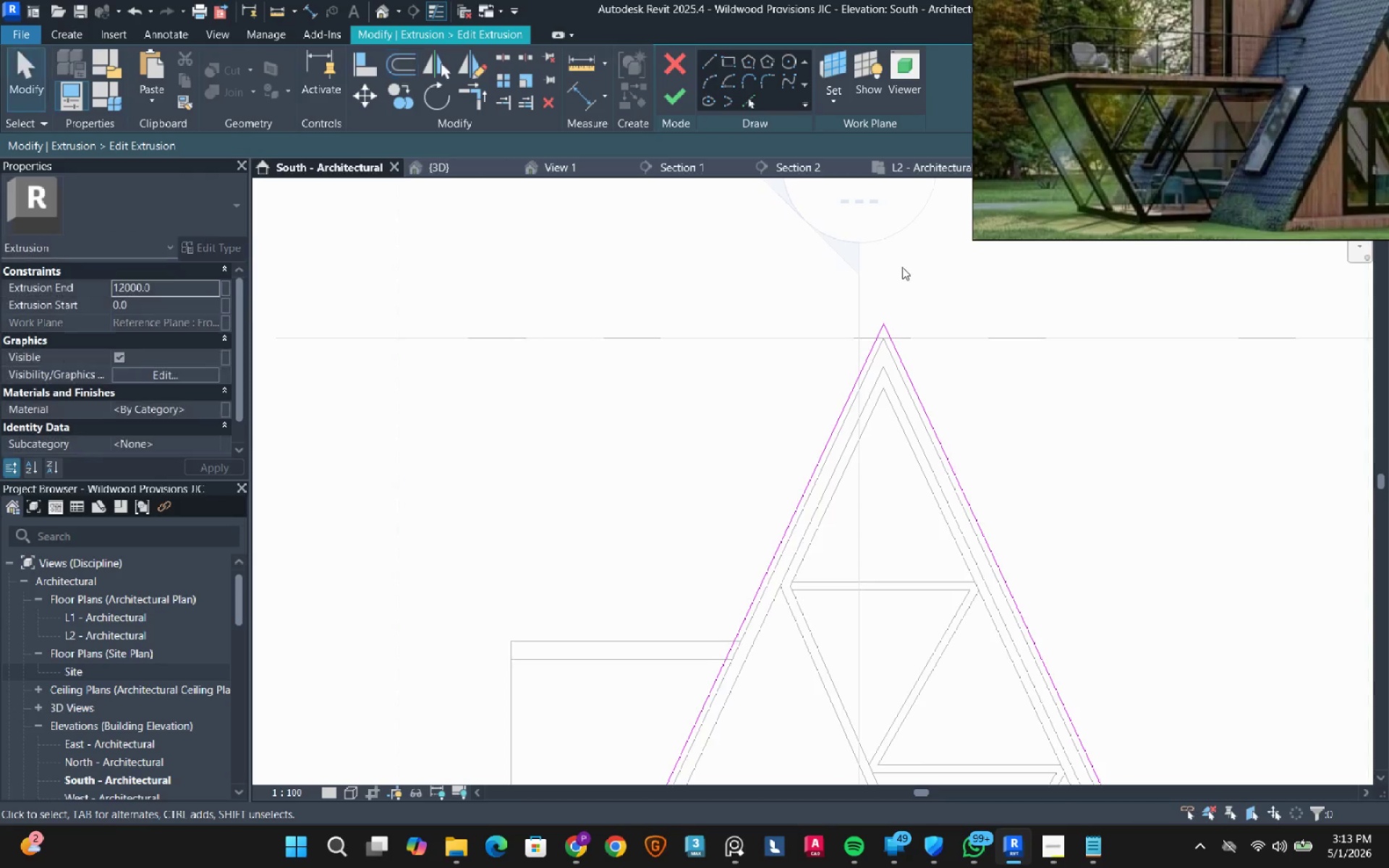 
scroll: coordinate [899, 255], scroll_direction: down, amount: 4.0
 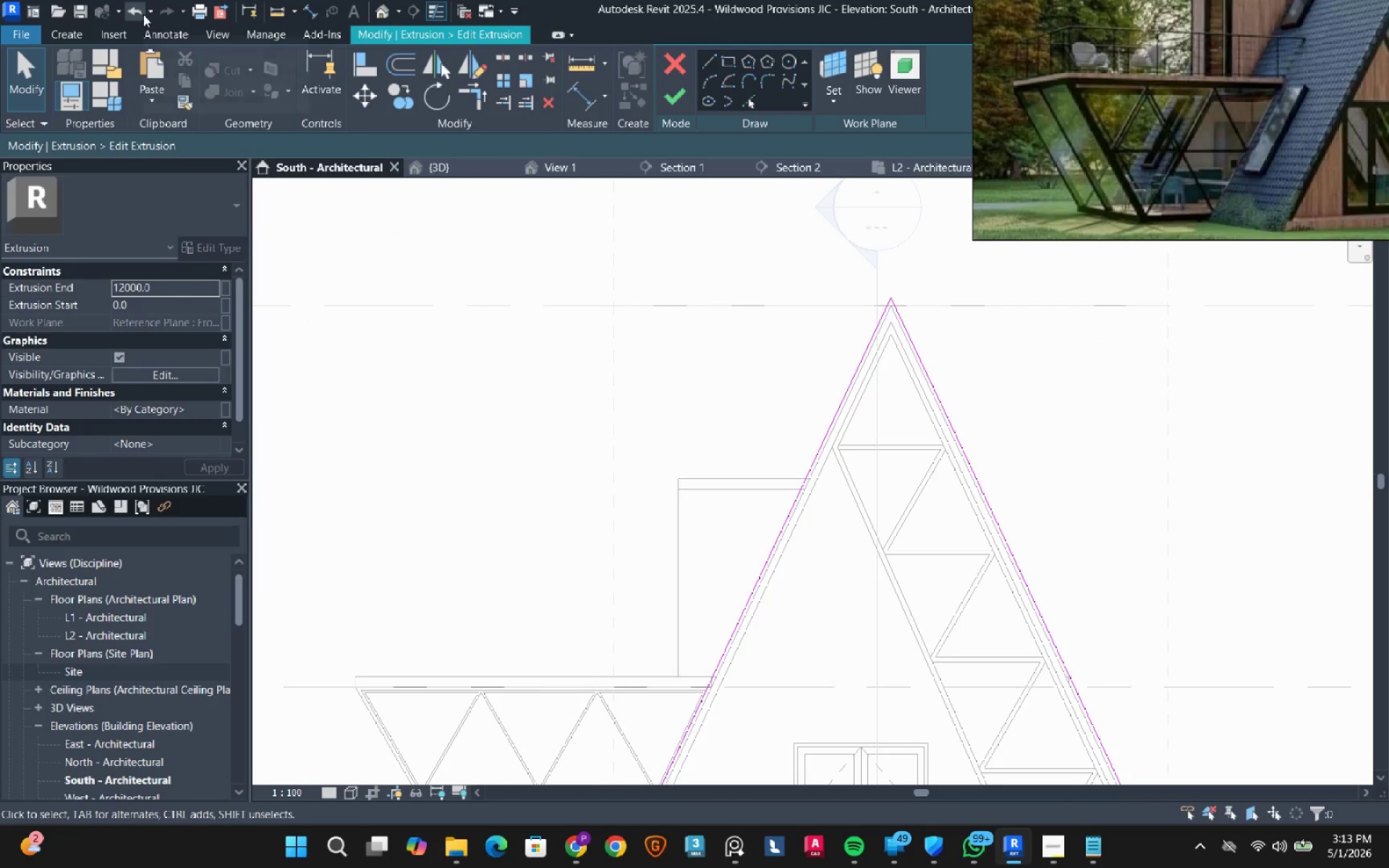 
left_click([130, 9])
 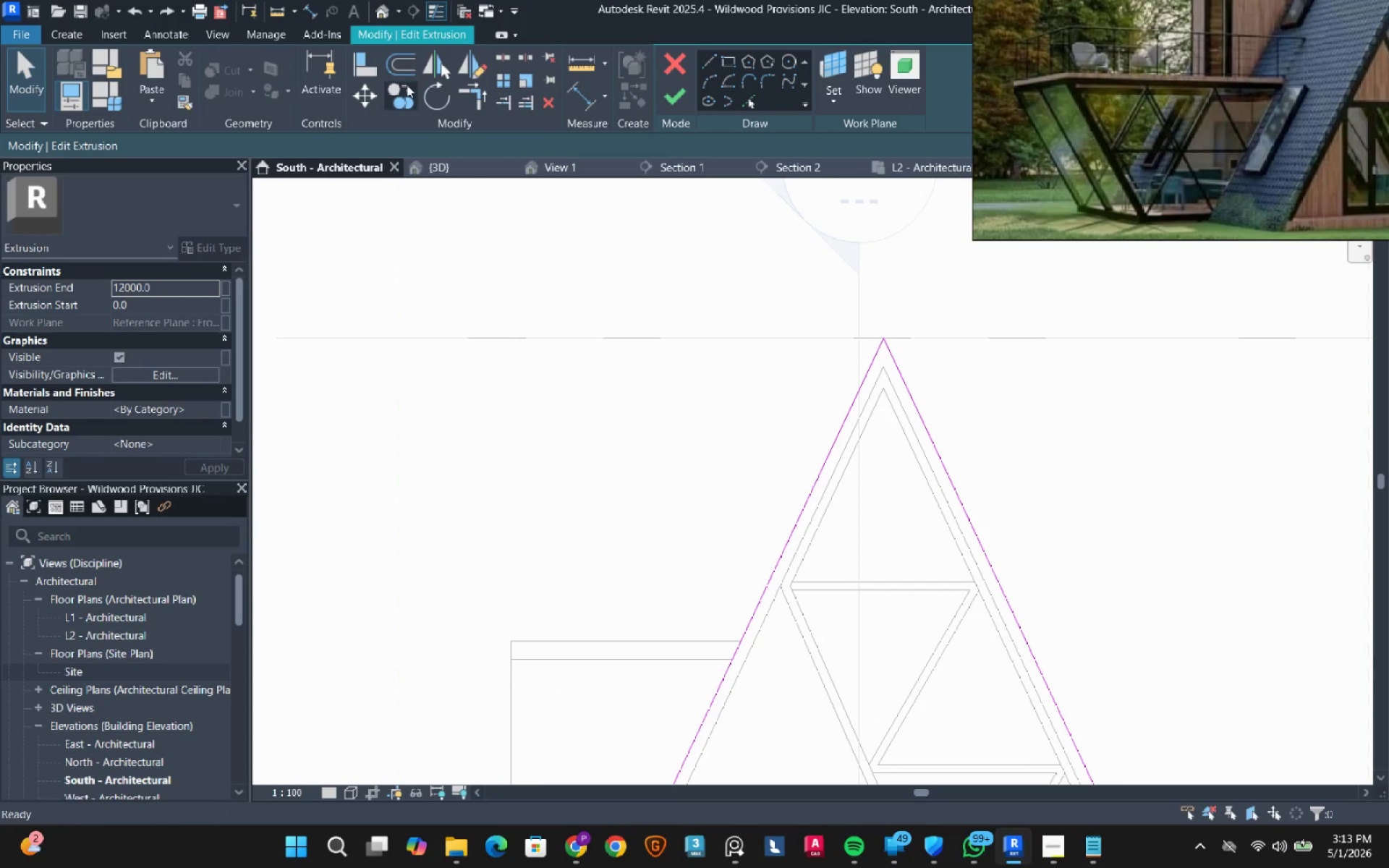 
left_click([420, 70])
 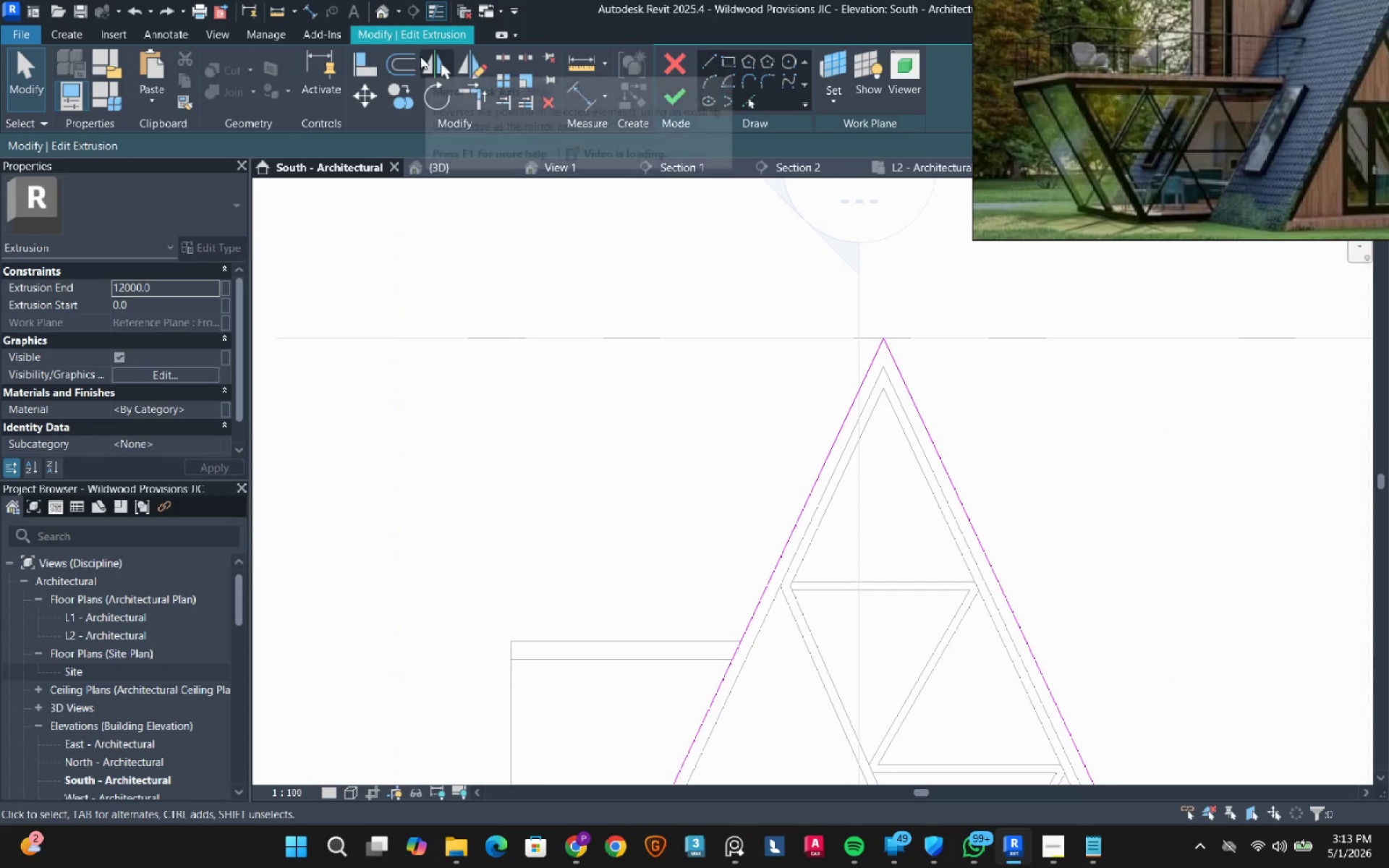 
left_click([410, 68])
 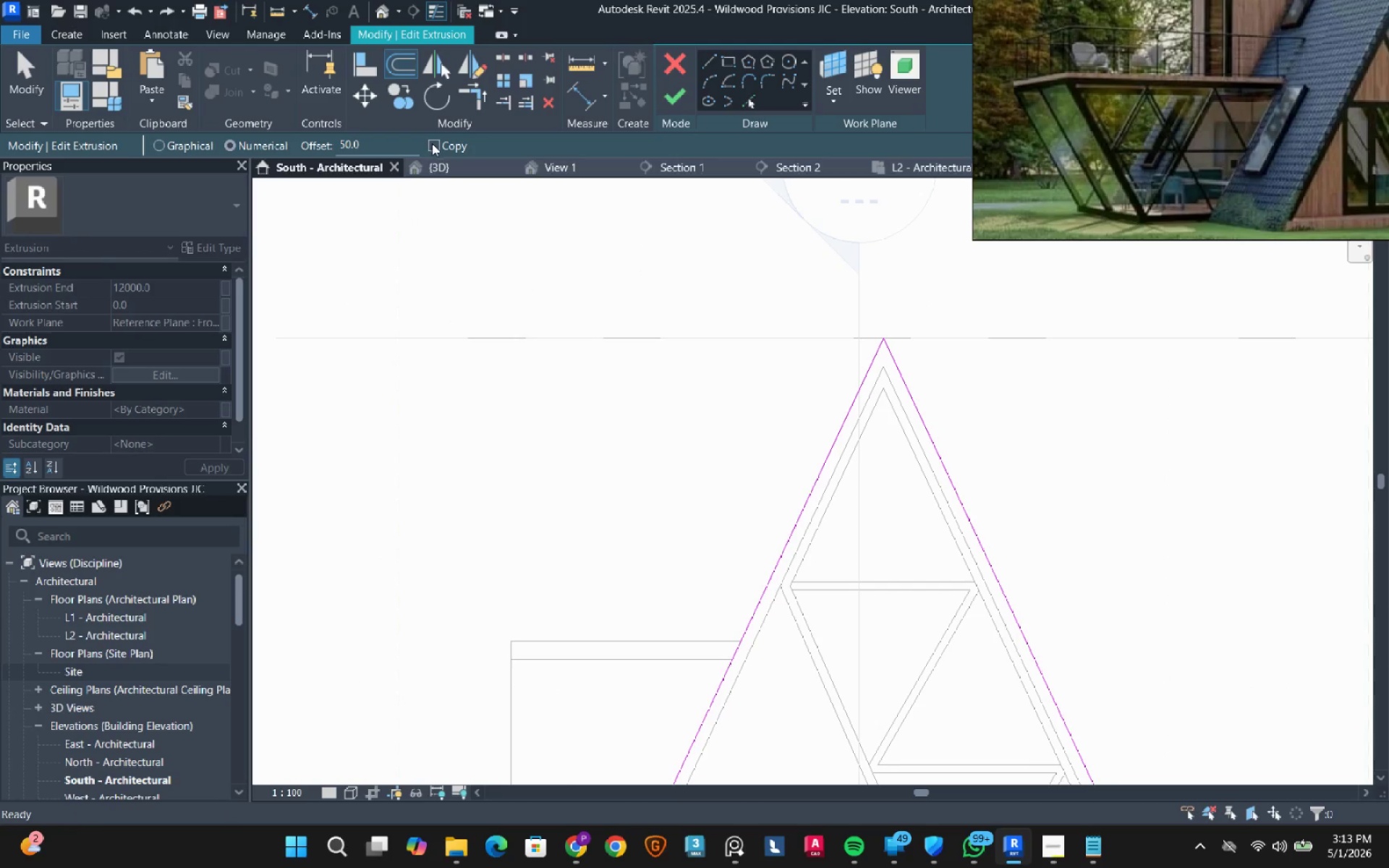 
left_click([433, 143])
 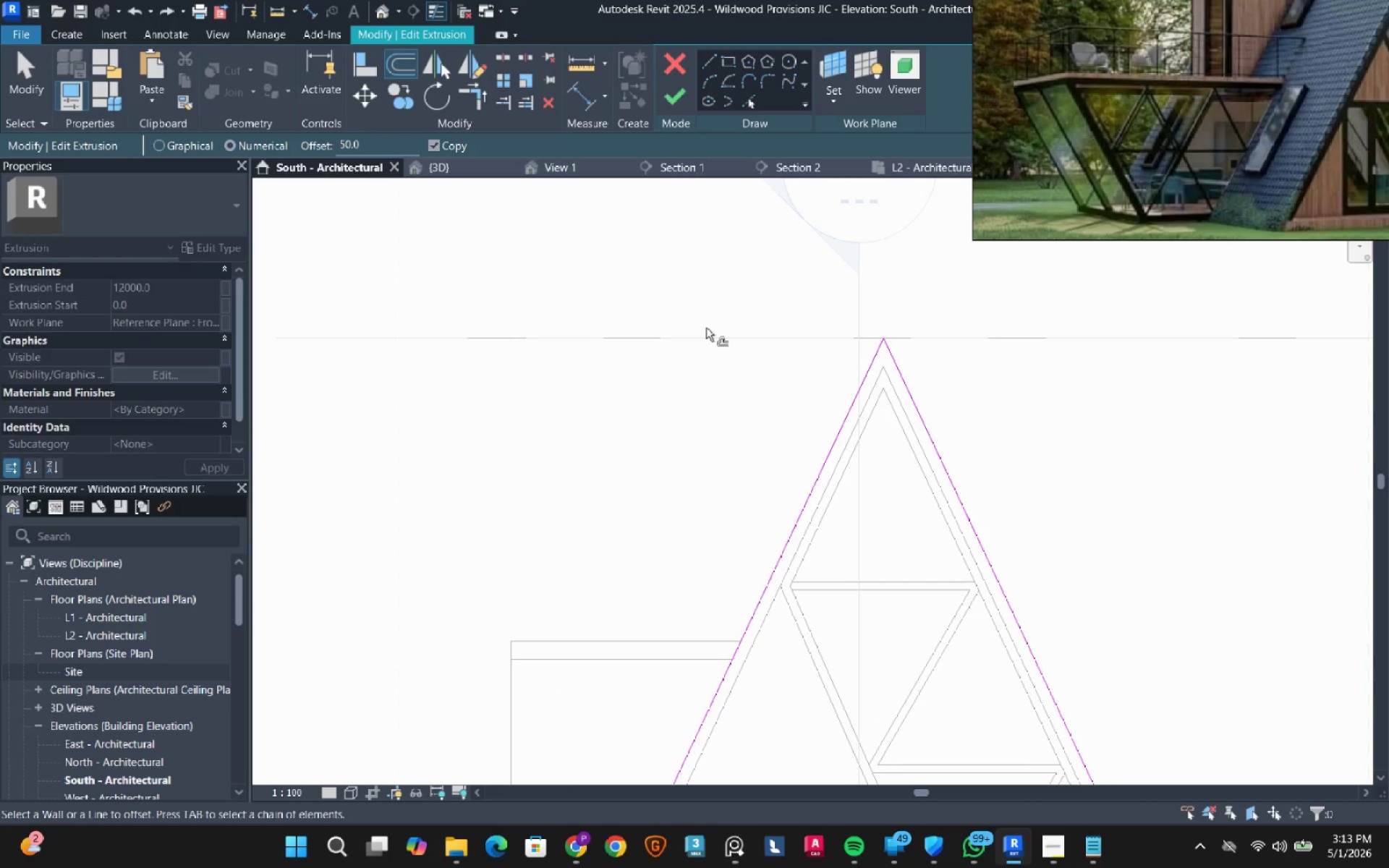 
left_click([706, 328])
 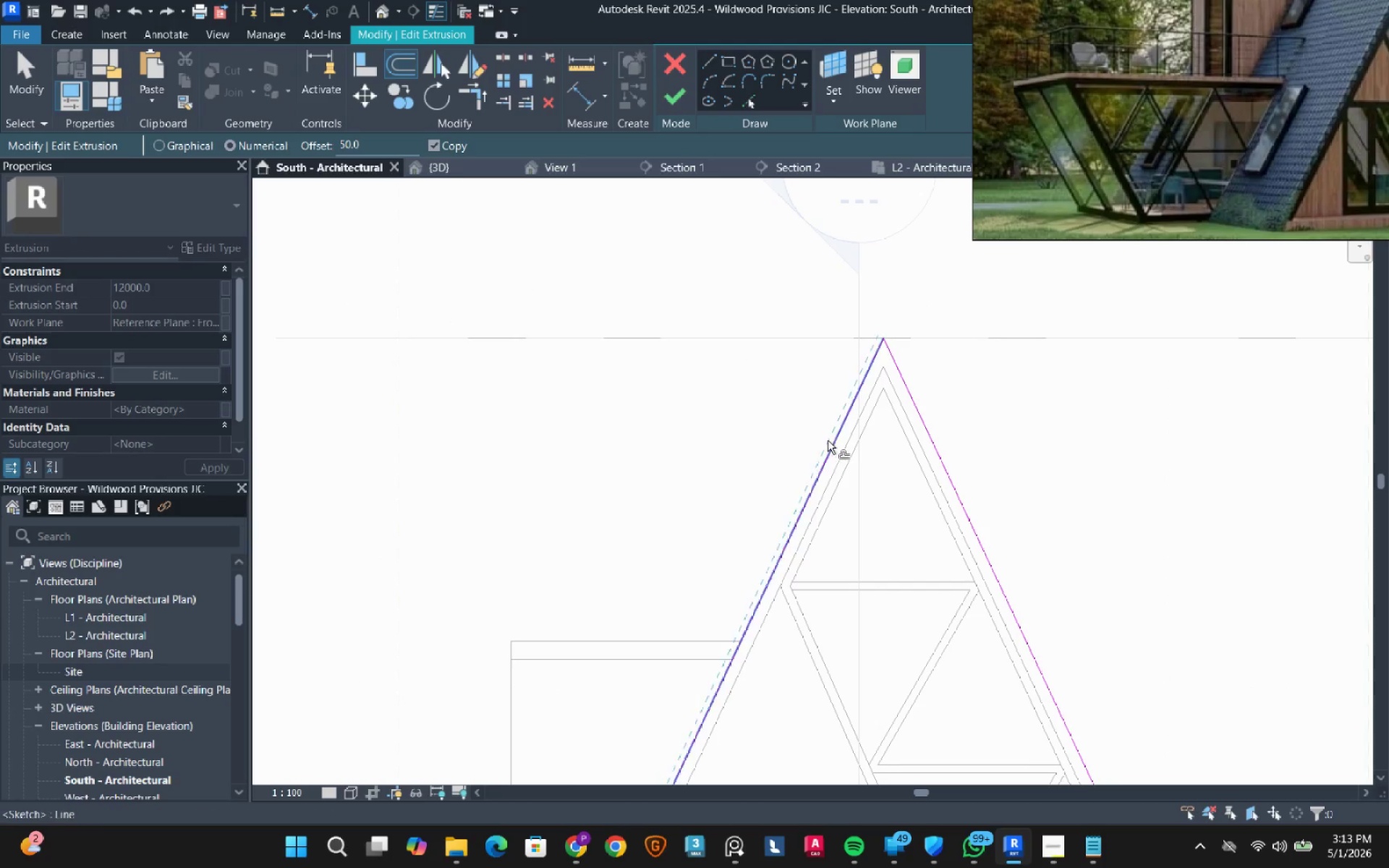 
key(Tab)
 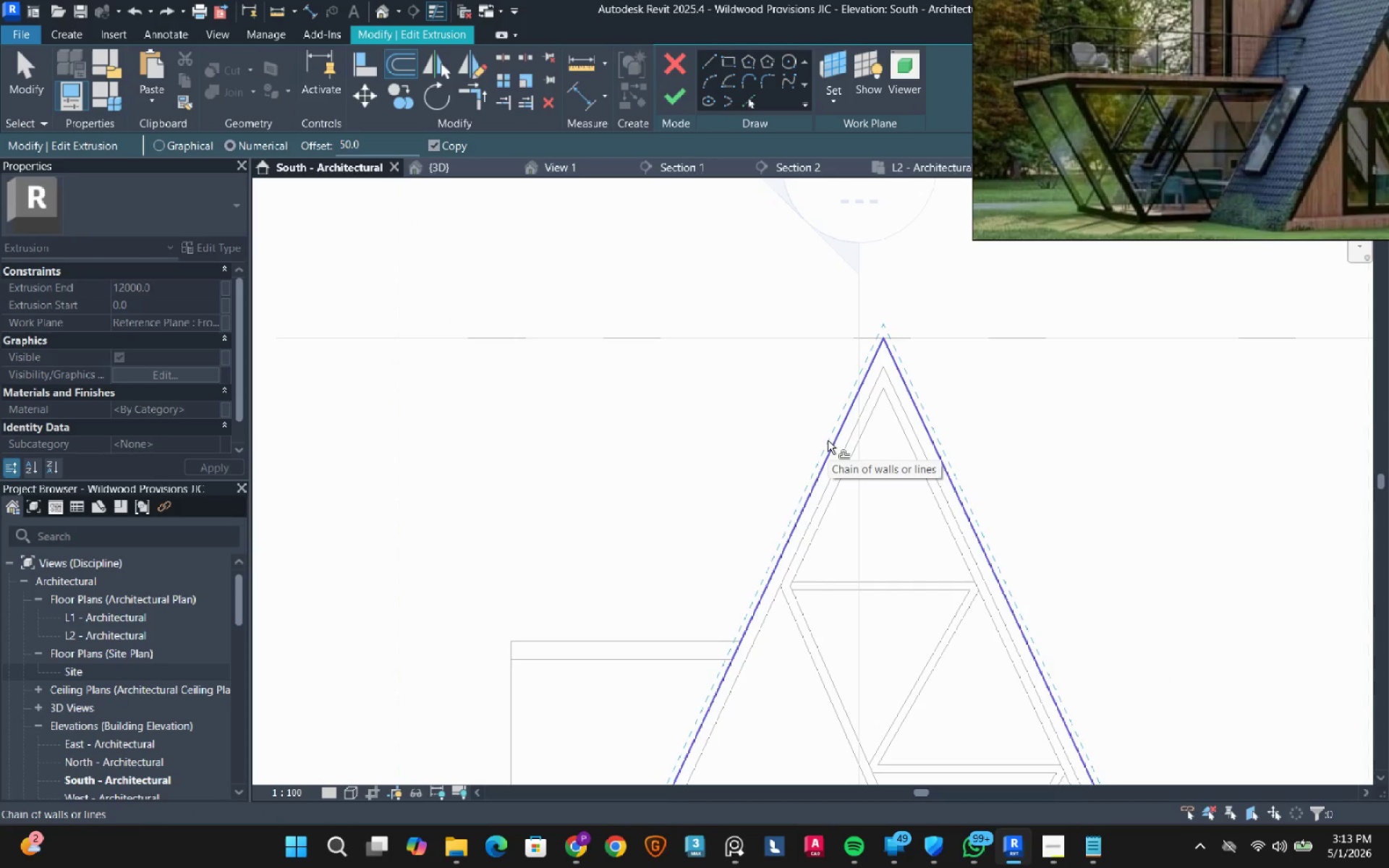 
left_click([828, 441])
 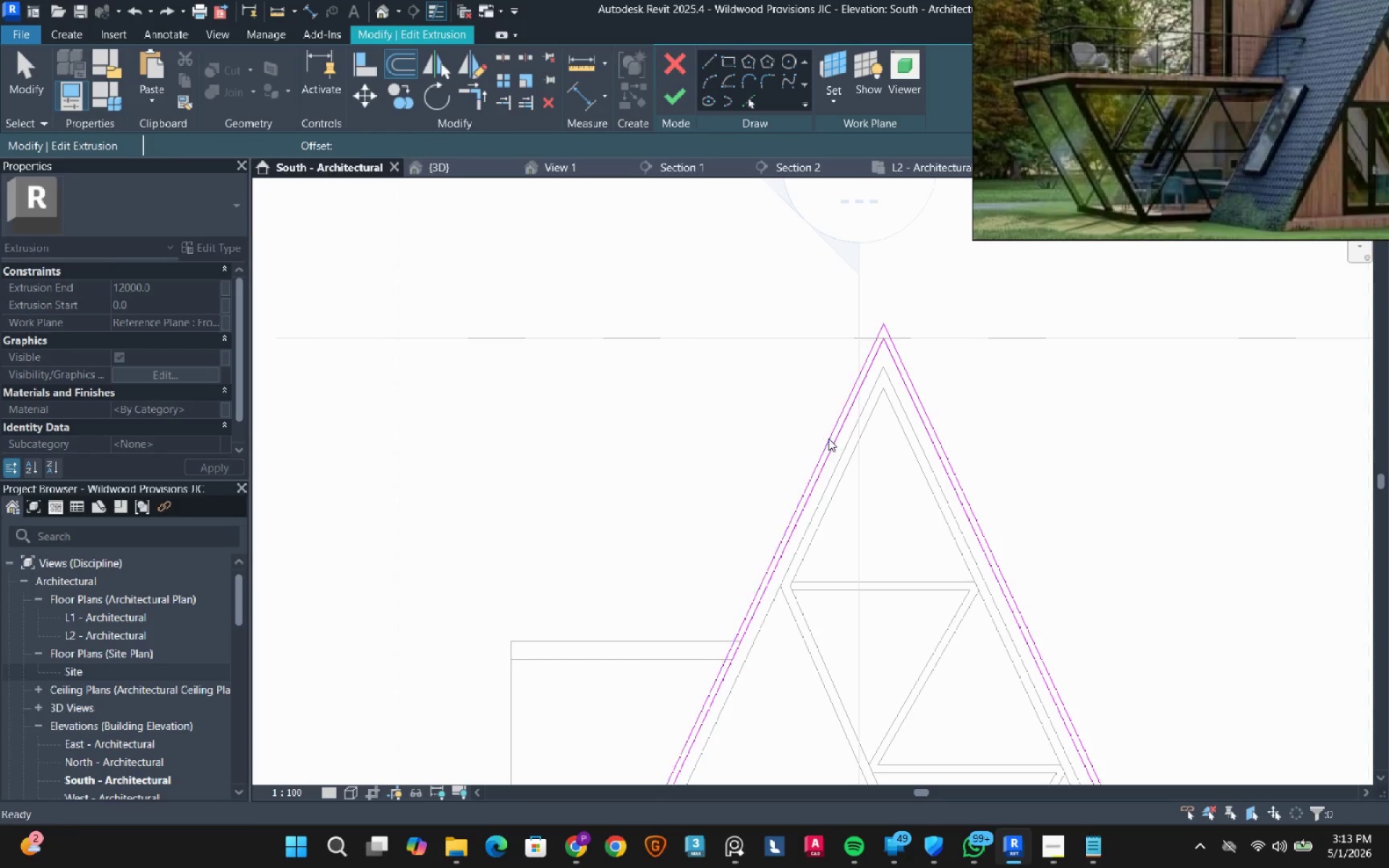 
key(Escape)
 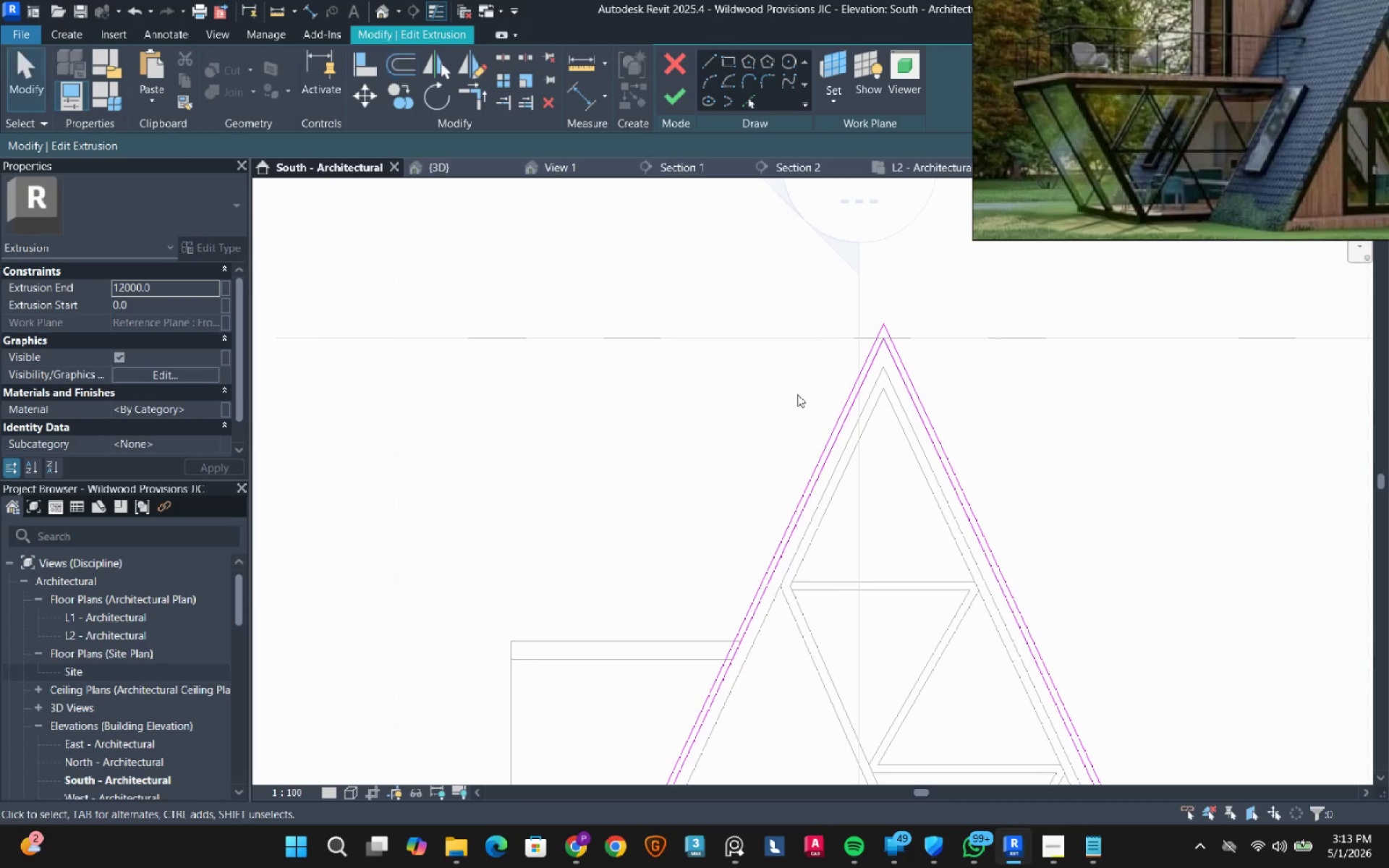 
scroll: coordinate [784, 375], scroll_direction: down, amount: 7.0
 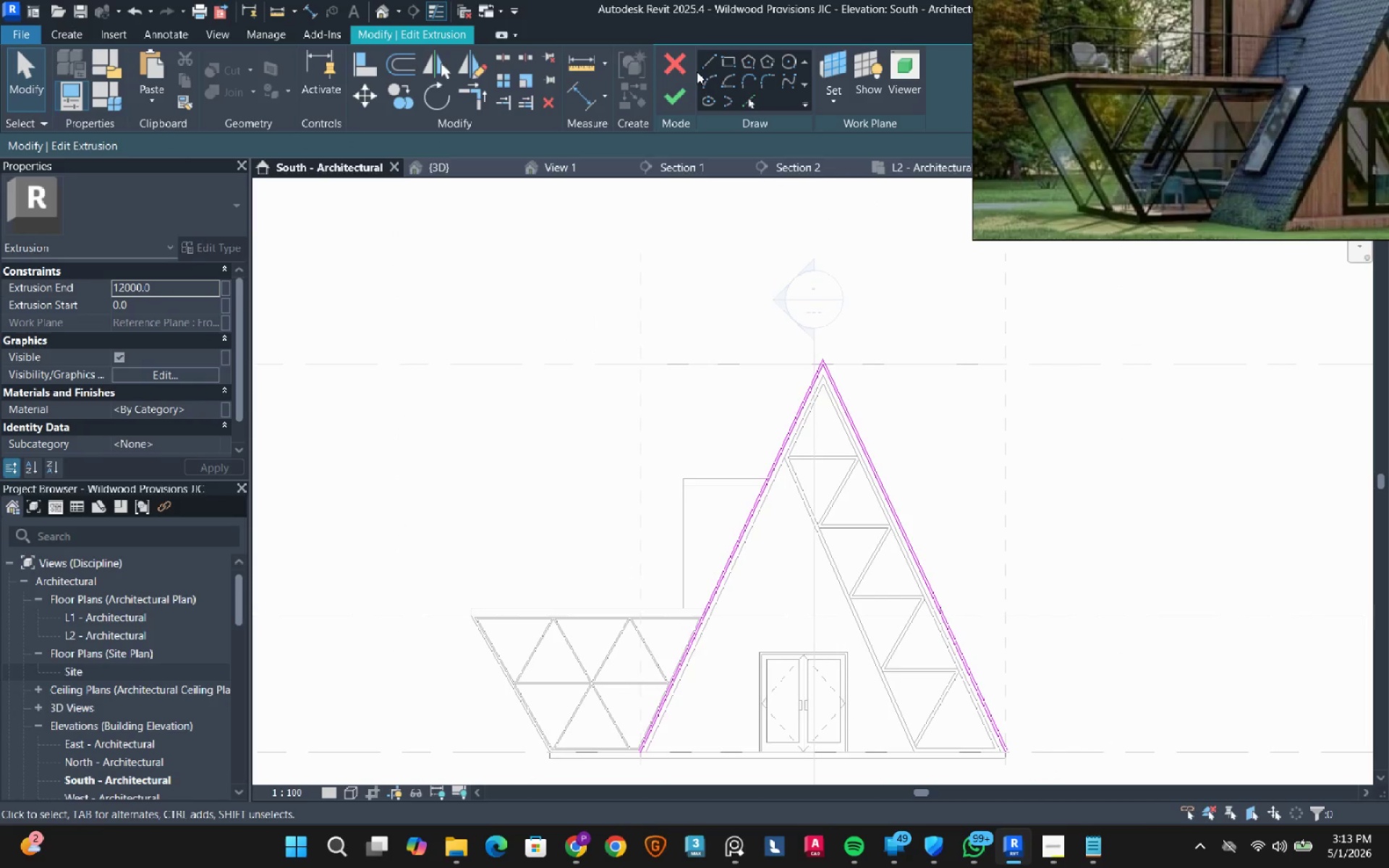 
left_click([700, 67])
 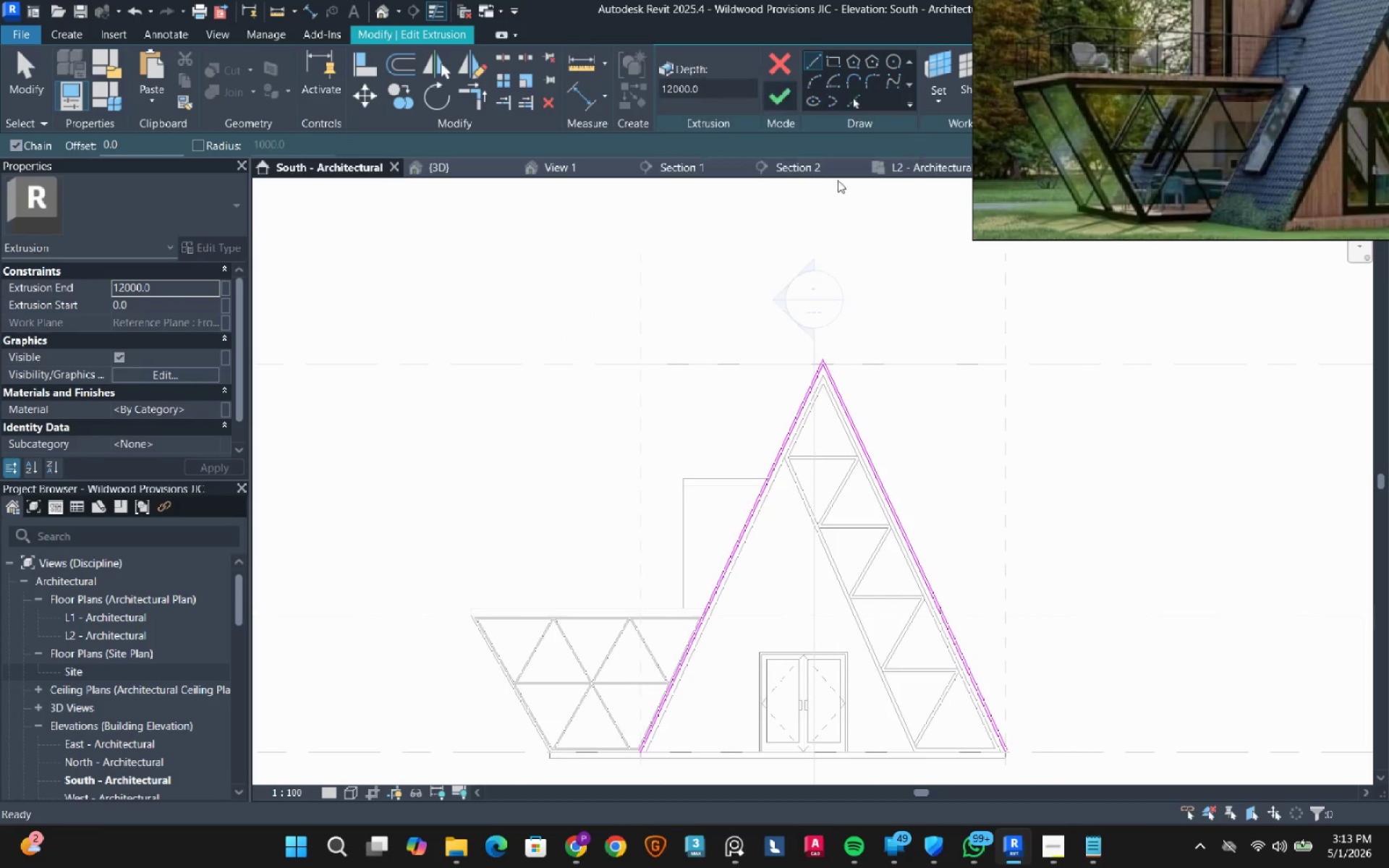 
scroll: coordinate [864, 347], scroll_direction: down, amount: 3.0
 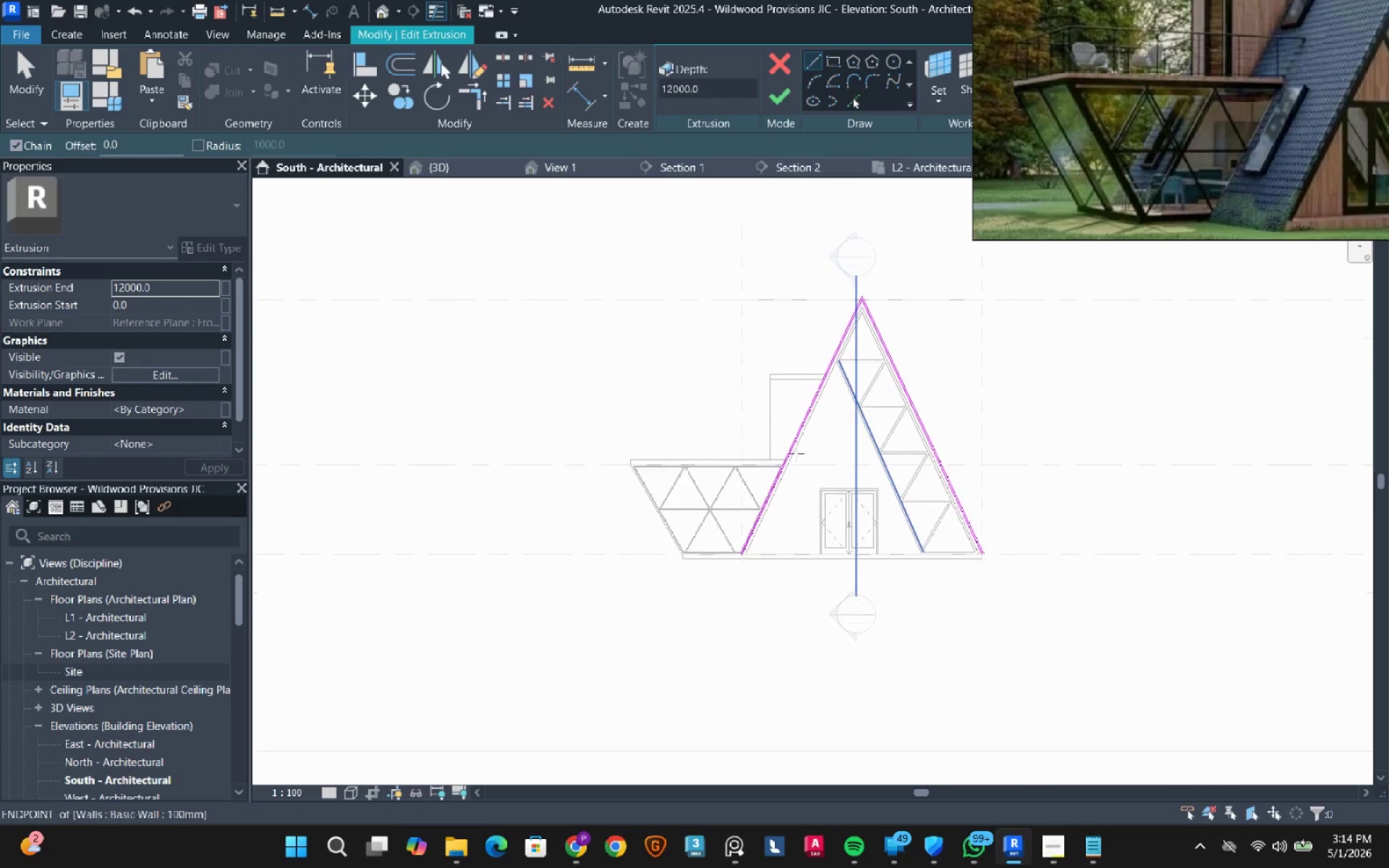 
scroll: coordinate [638, 582], scroll_direction: up, amount: 25.0
 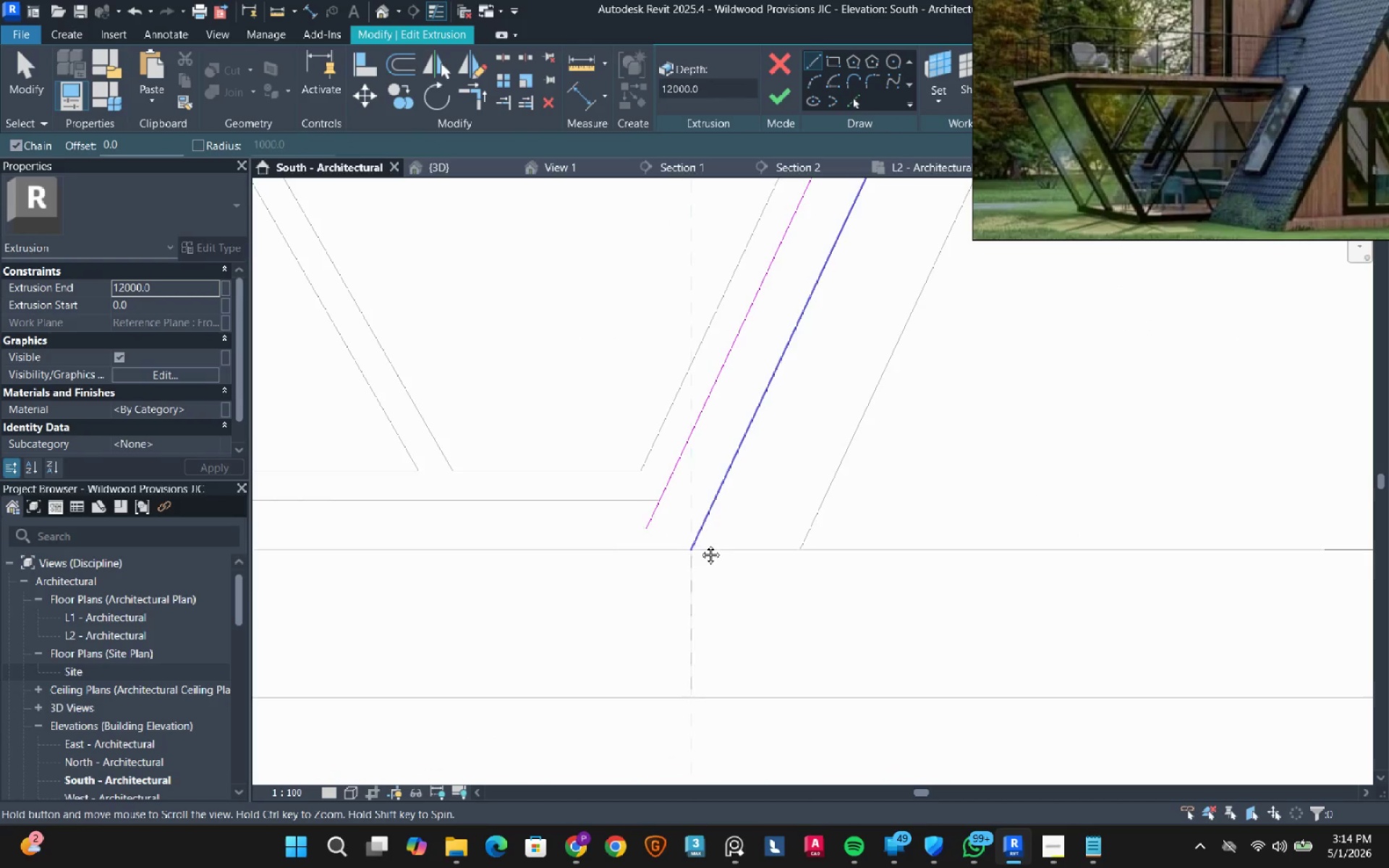 
scroll: coordinate [700, 544], scroll_direction: down, amount: 2.0
 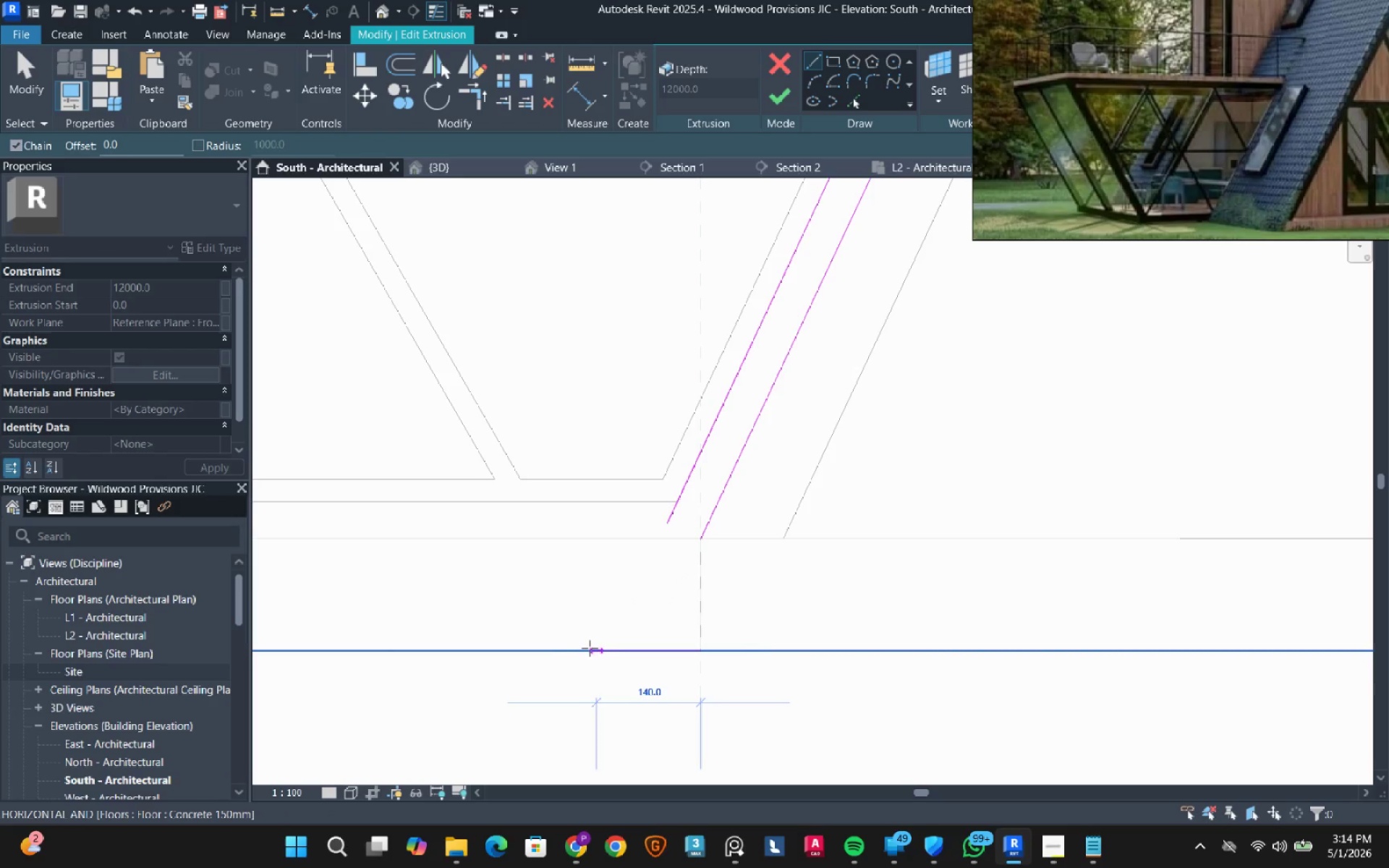 
left_click([582, 648])
 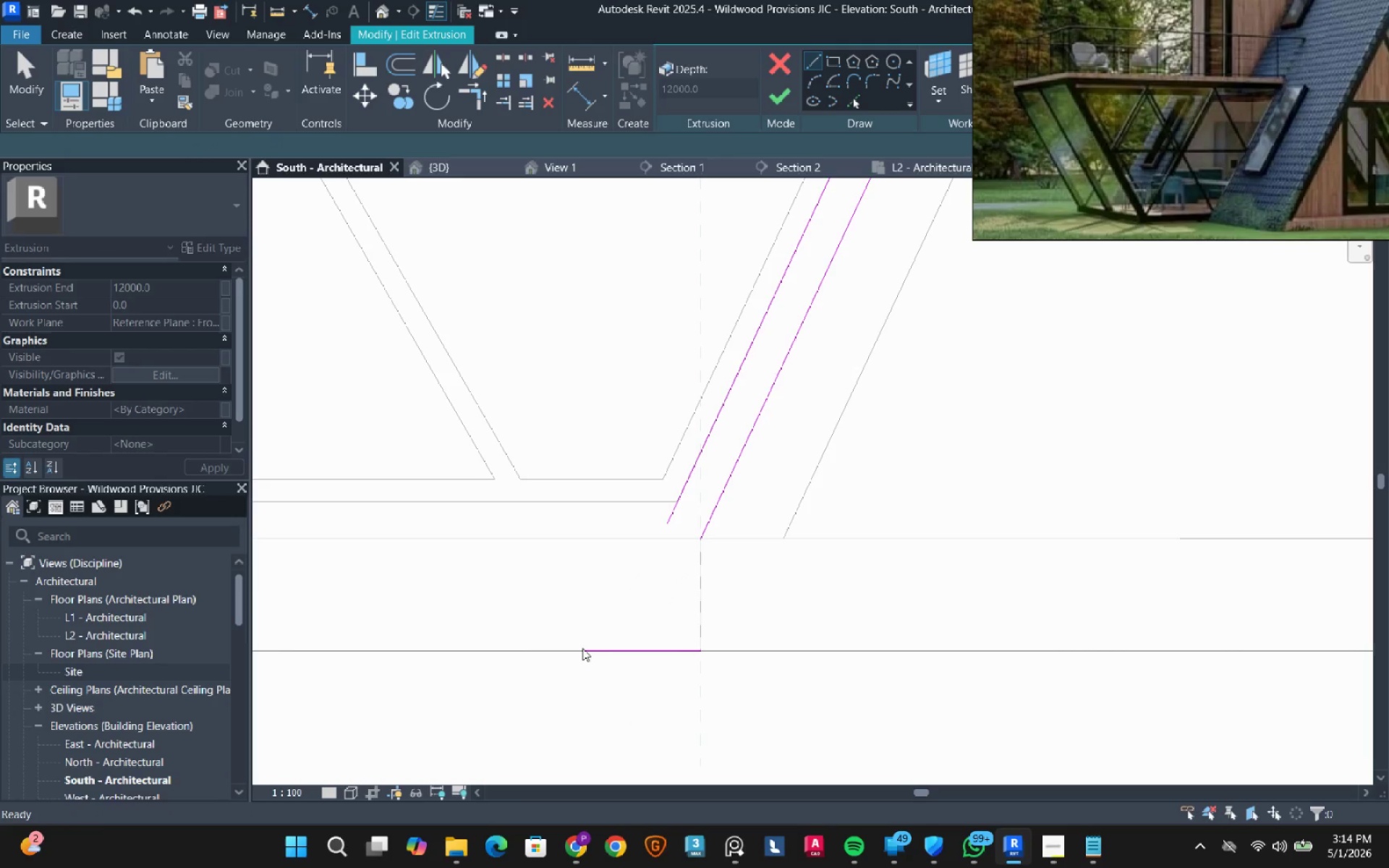 
key(Escape)
 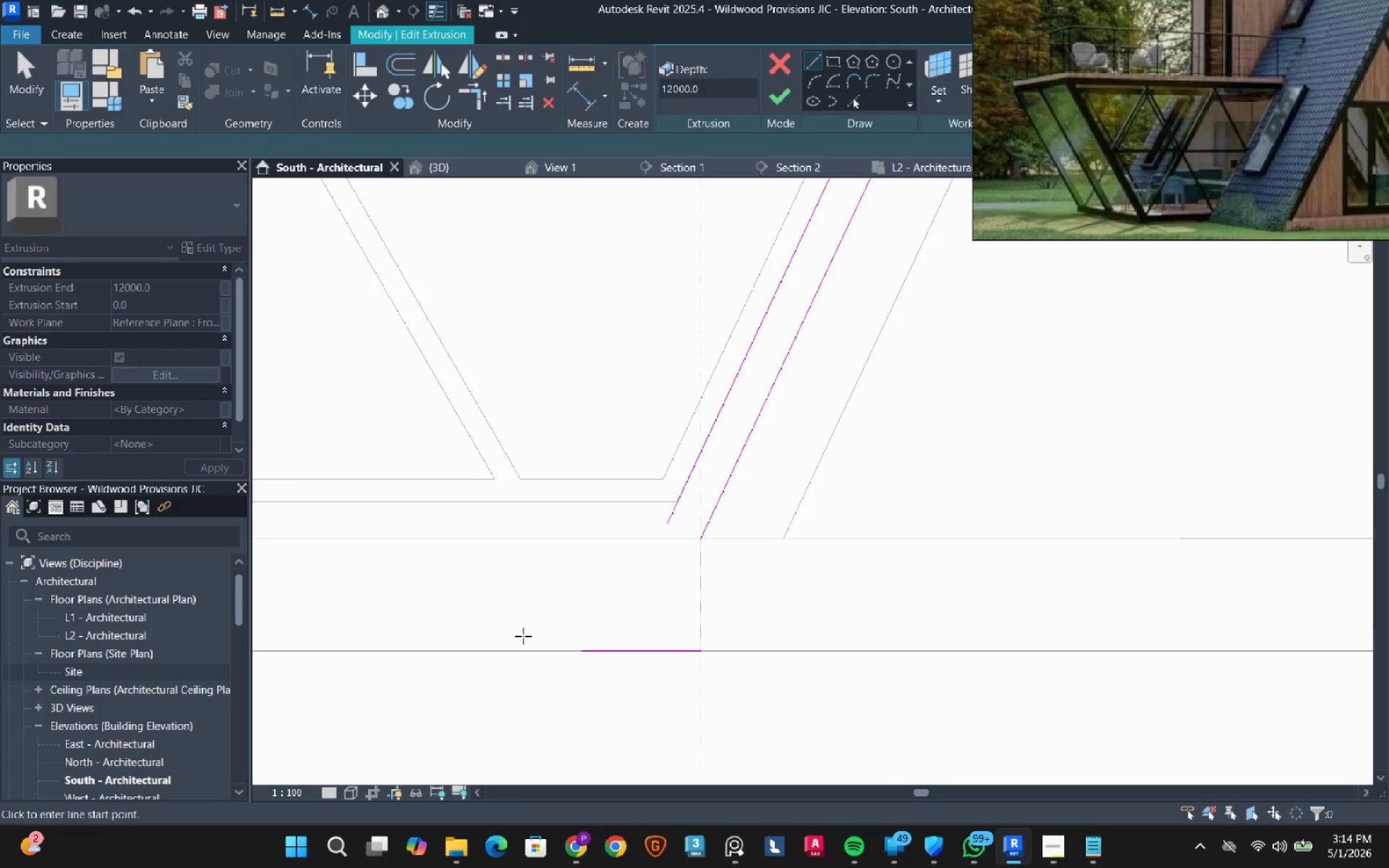 
scroll: coordinate [1046, 626], scroll_direction: down, amount: 14.0
 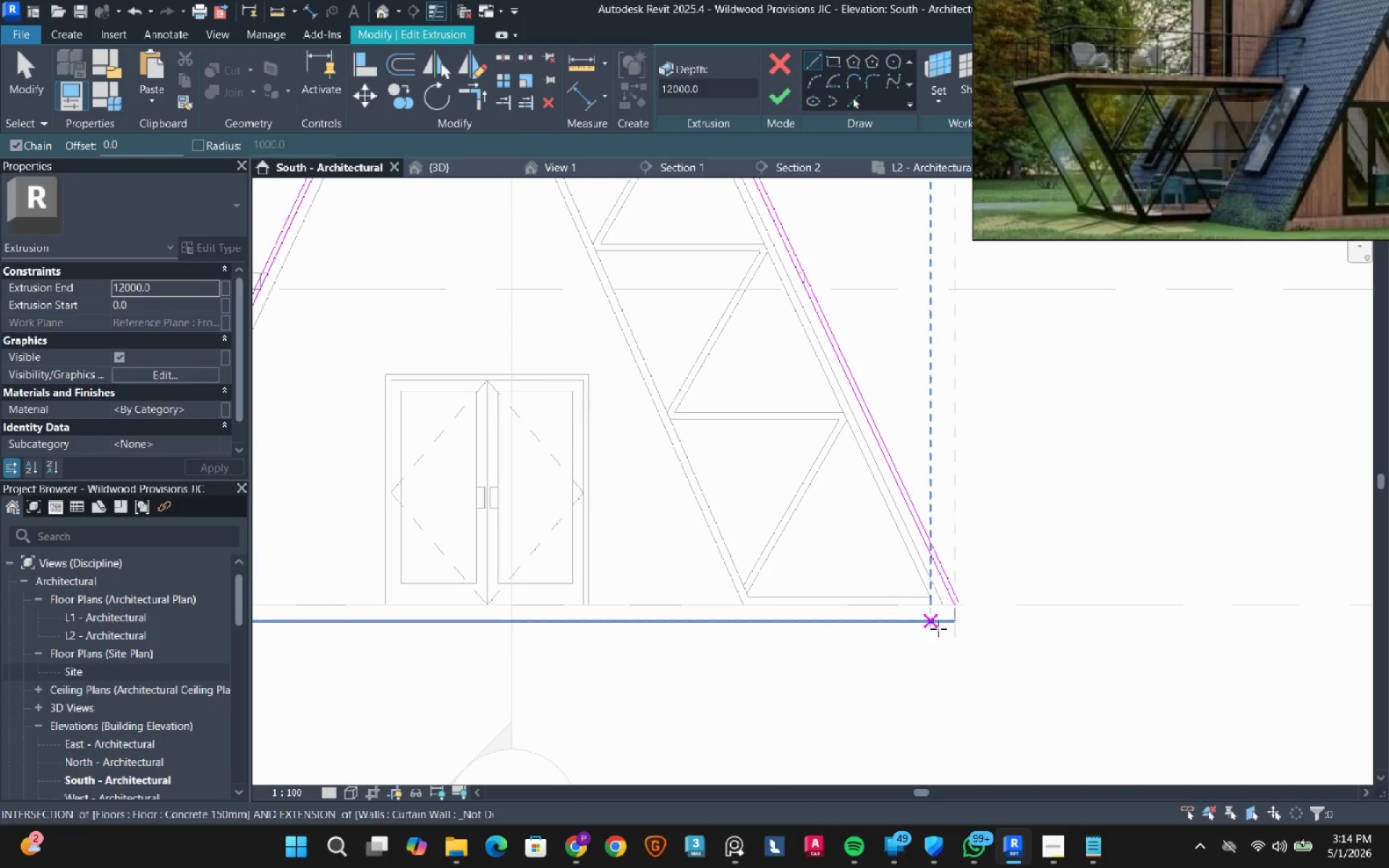 
scroll: coordinate [938, 629], scroll_direction: up, amount: 3.0
 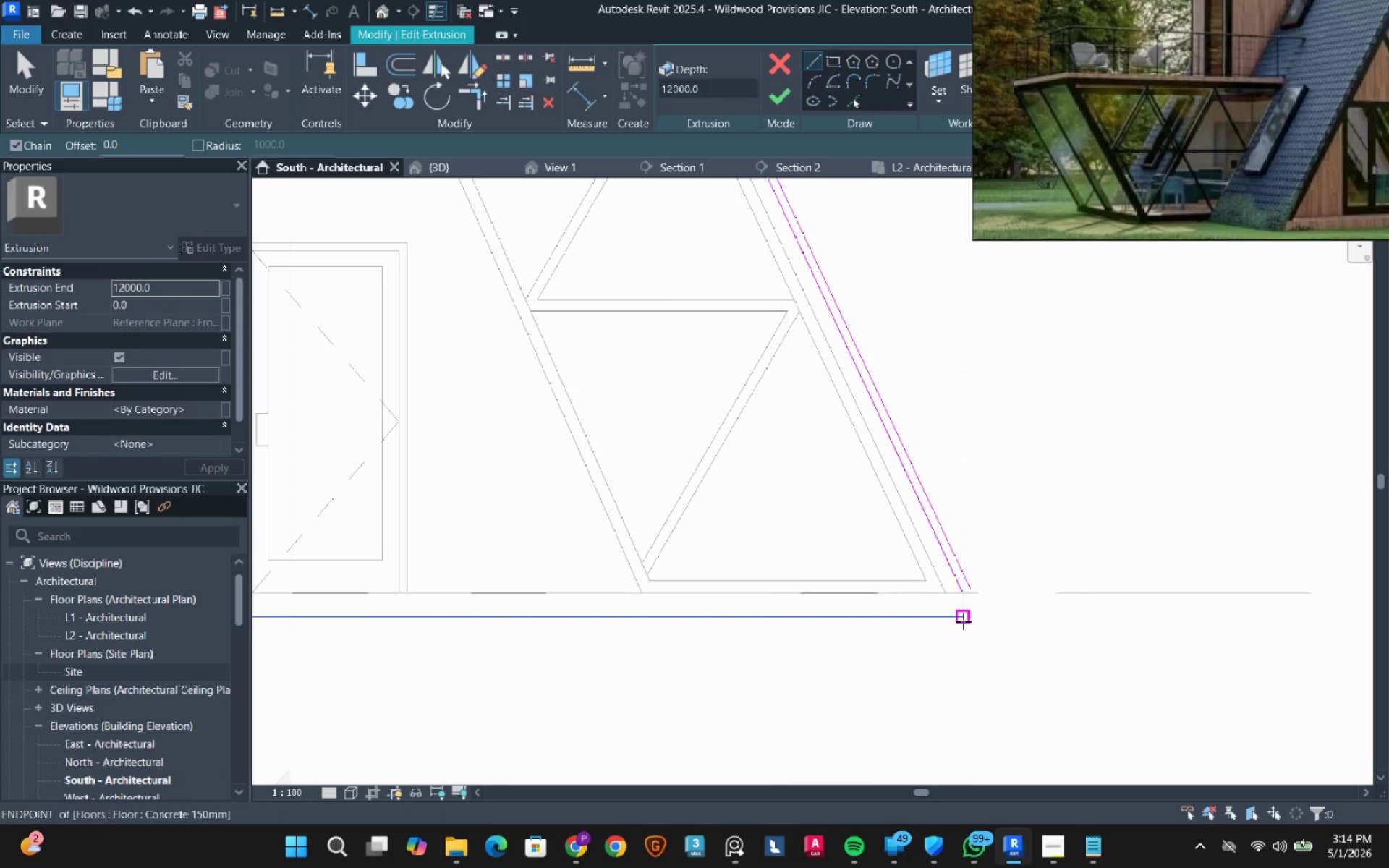 
left_click([963, 621])
 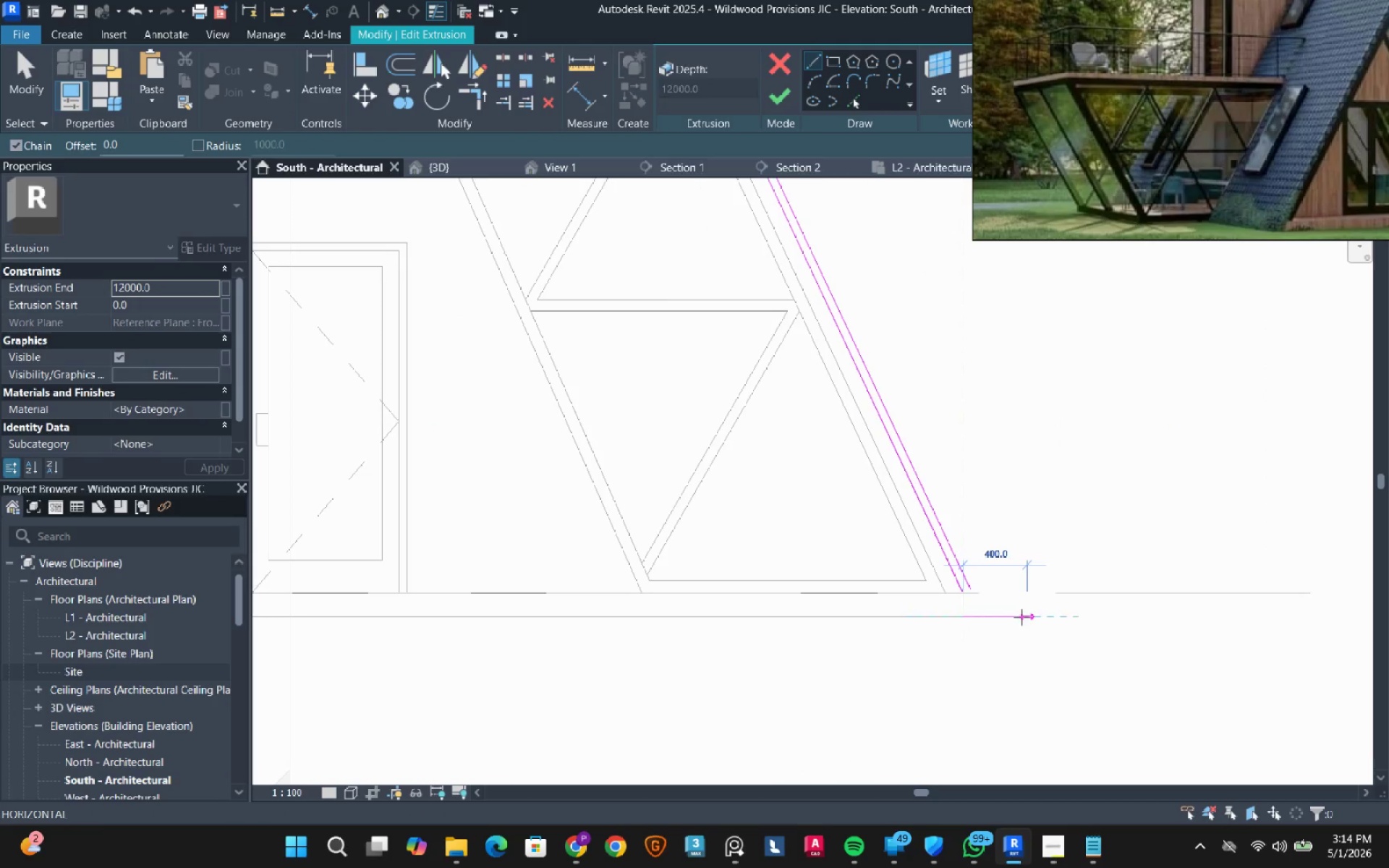 
left_click([1021, 617])
 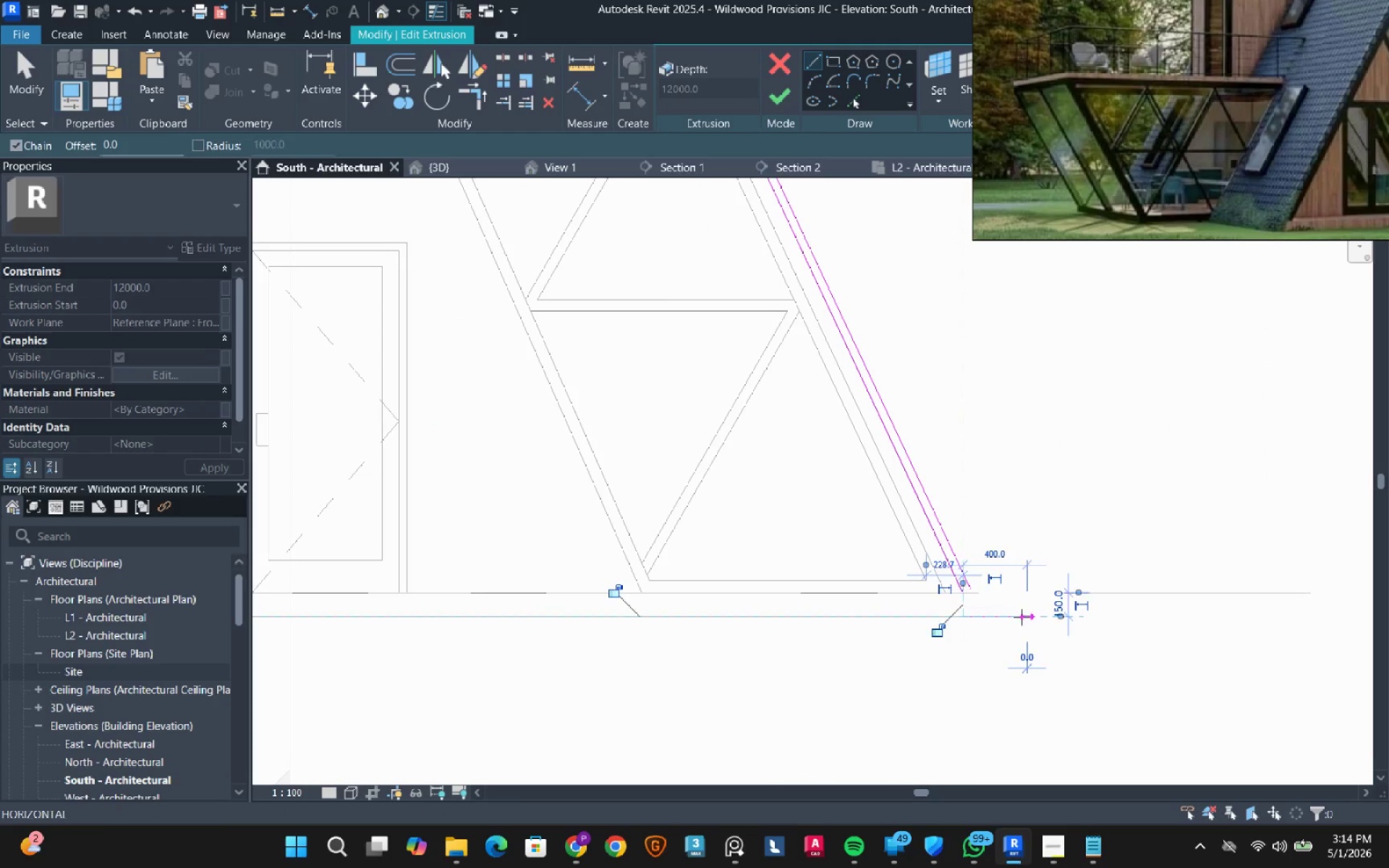 
key(Escape)
 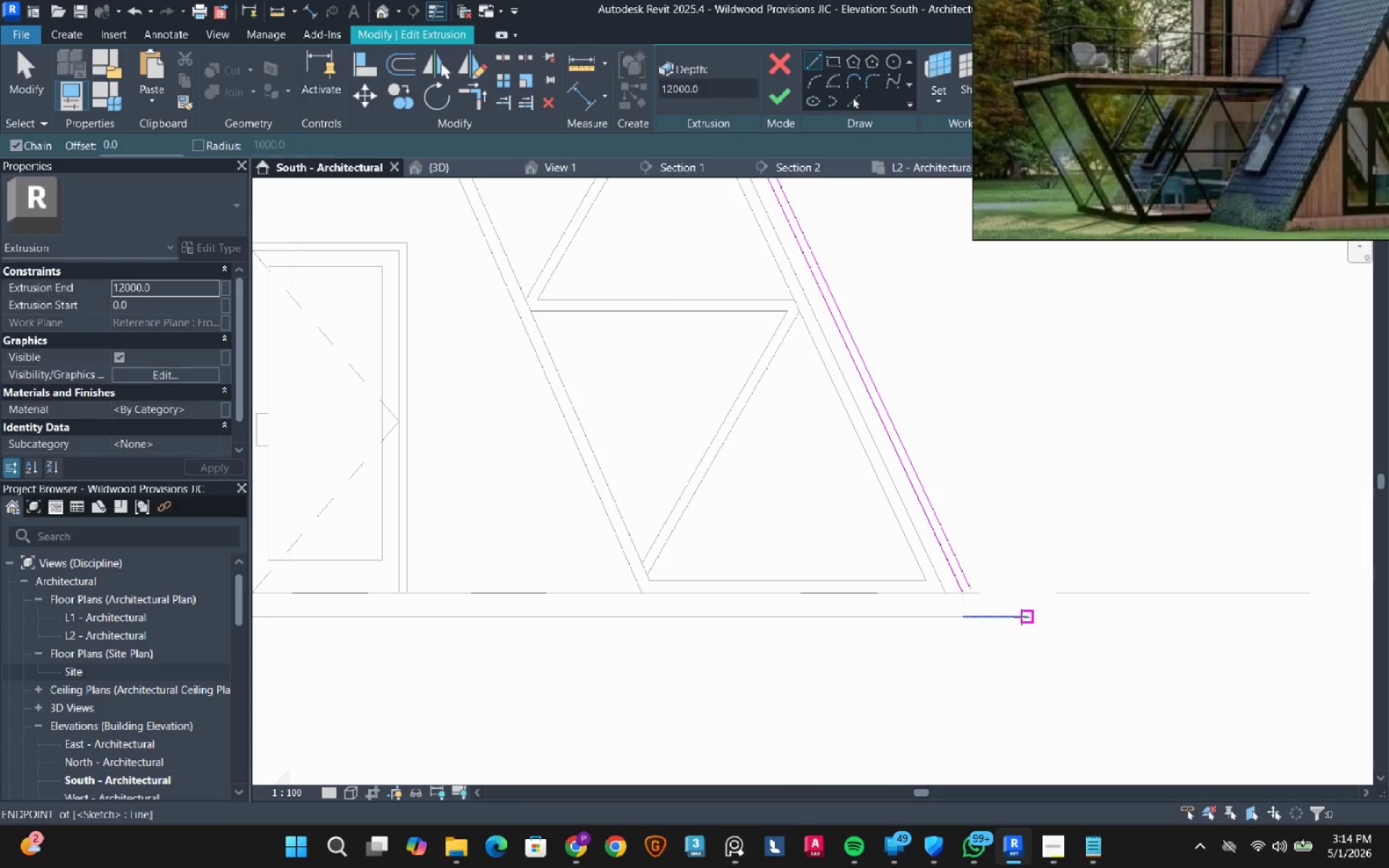 
scroll: coordinate [1021, 617], scroll_direction: down, amount: 5.0
 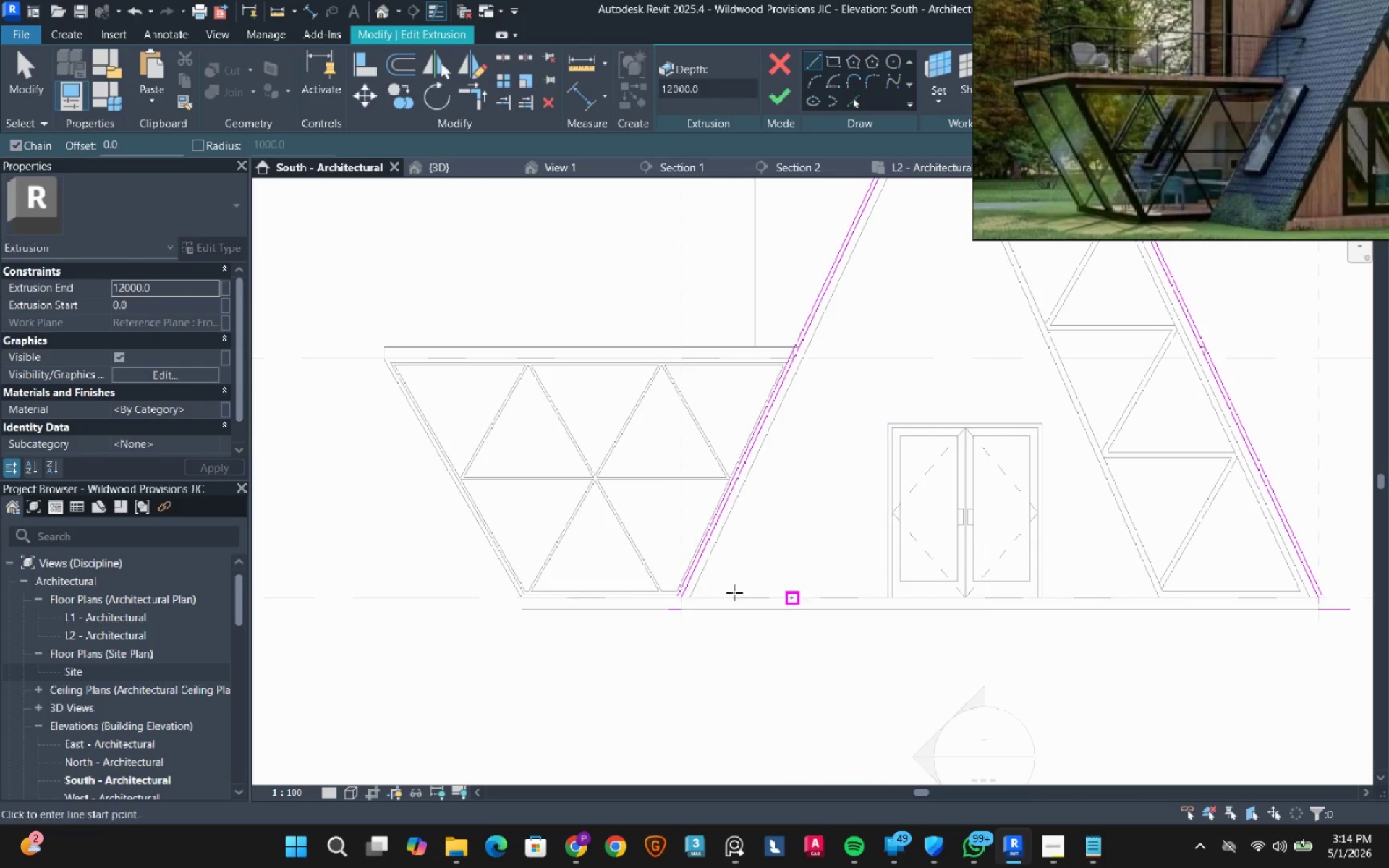 
scroll: coordinate [800, 611], scroll_direction: up, amount: 12.0
 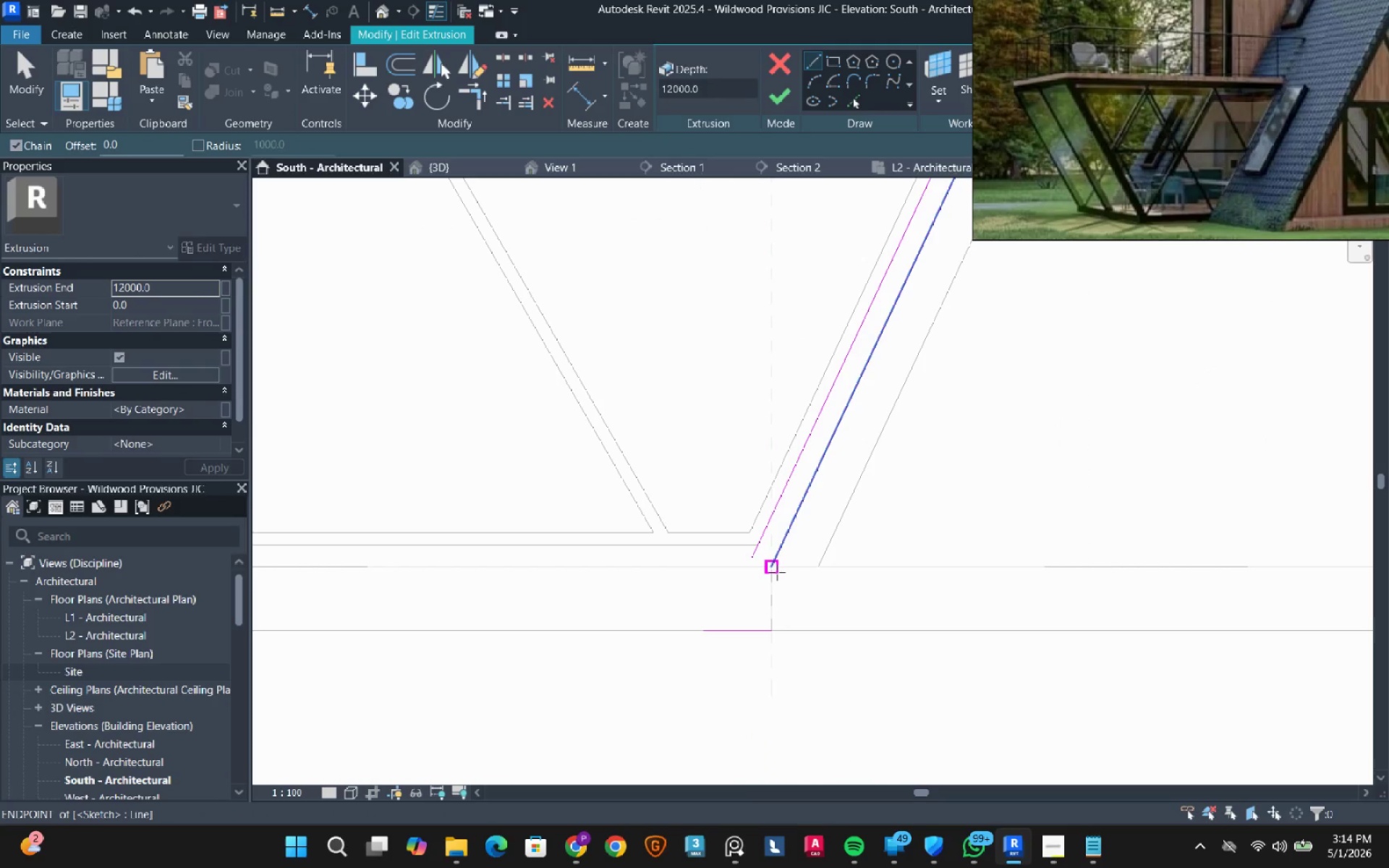 
left_click([777, 572])
 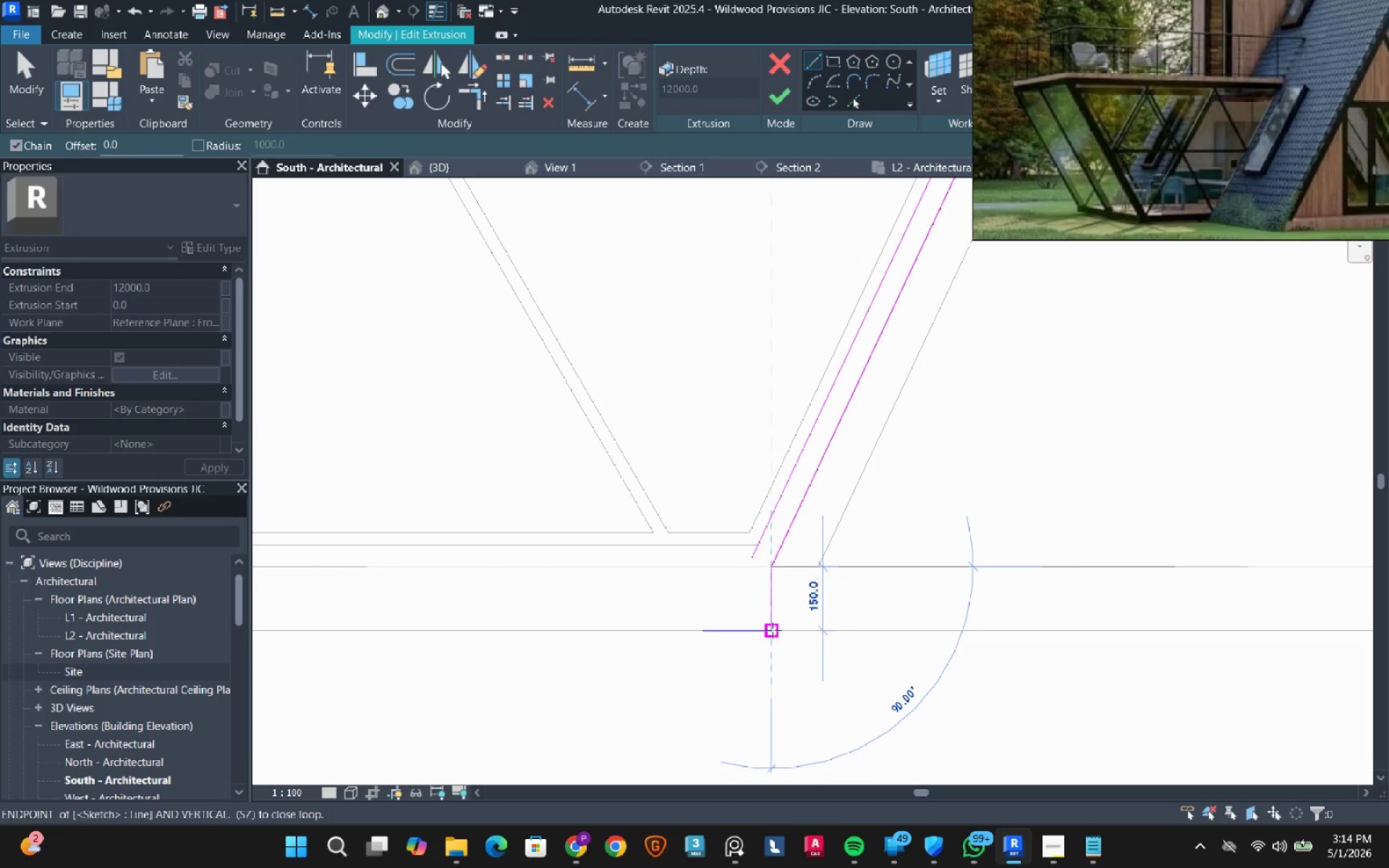 
left_click([773, 630])
 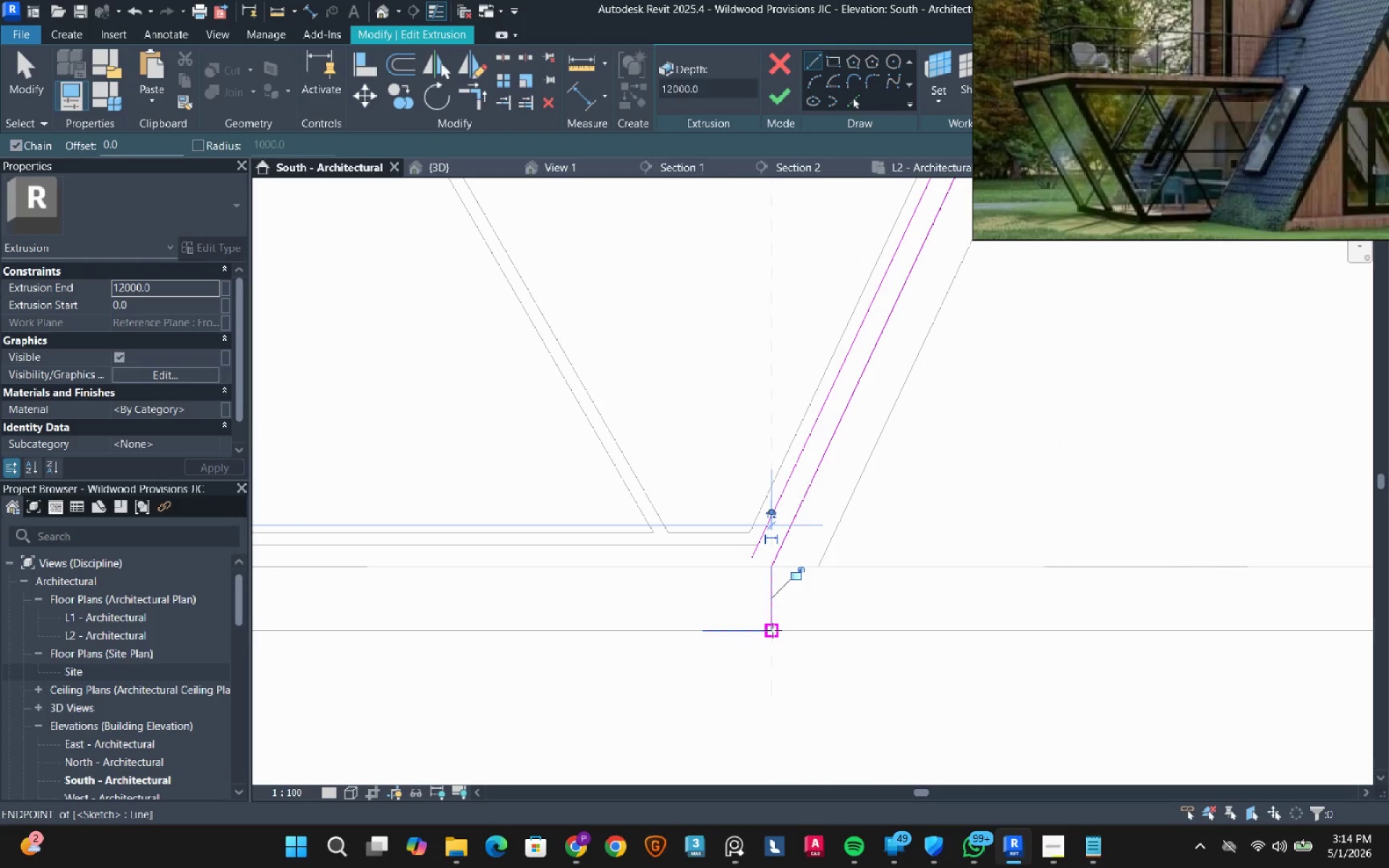 
key(Escape)
 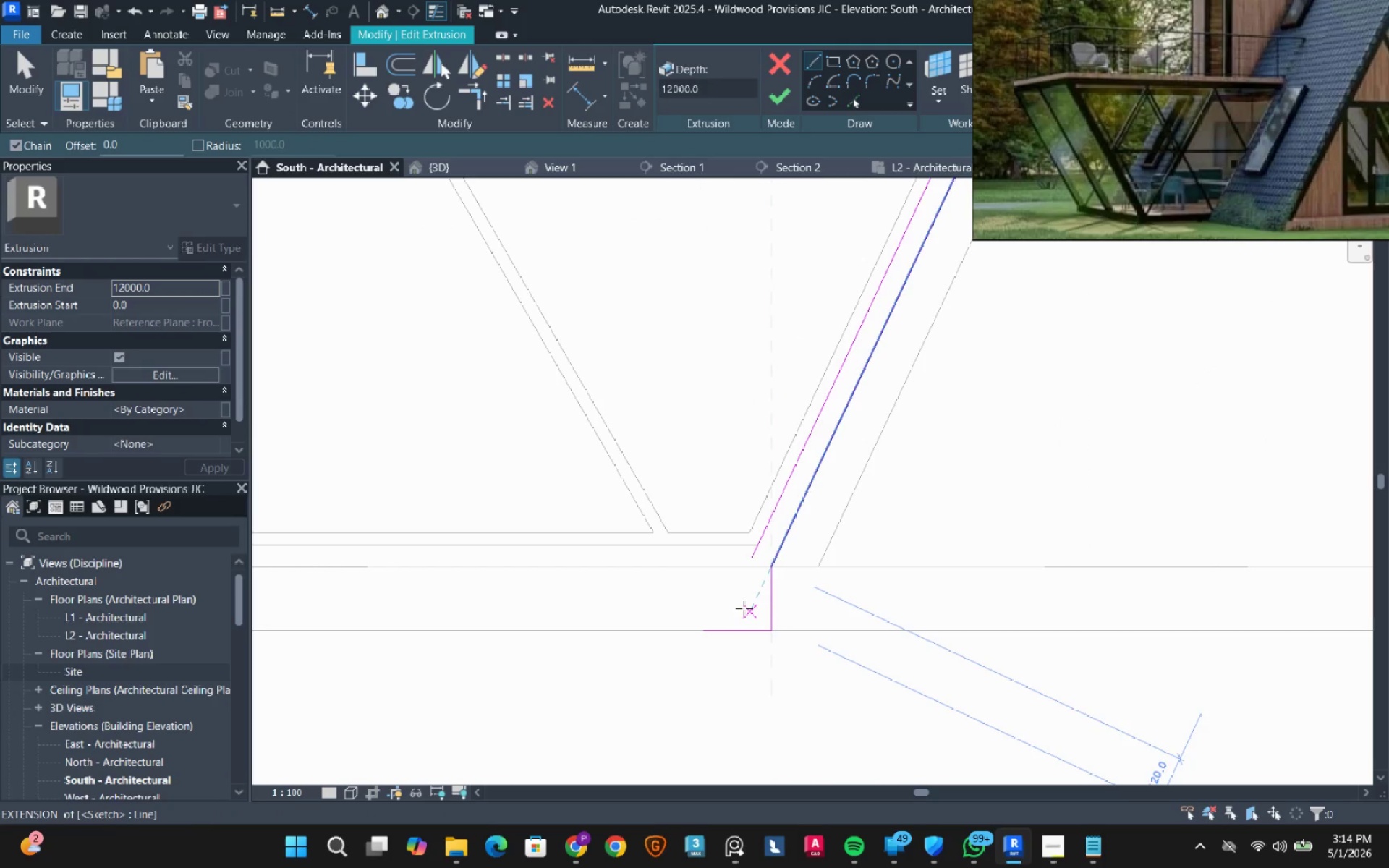 
scroll: coordinate [759, 550], scroll_direction: up, amount: 7.0
 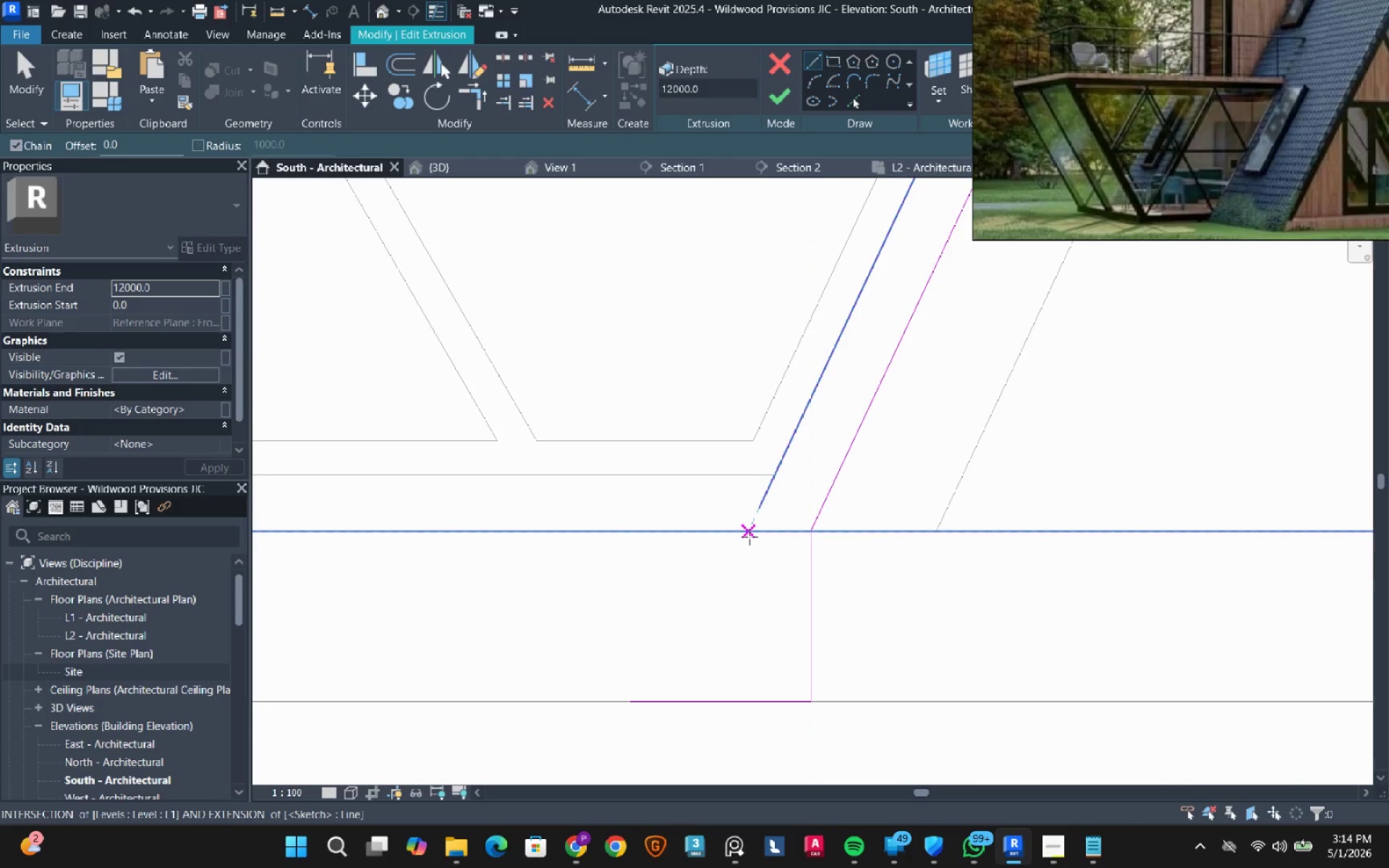 
left_click([749, 537])
 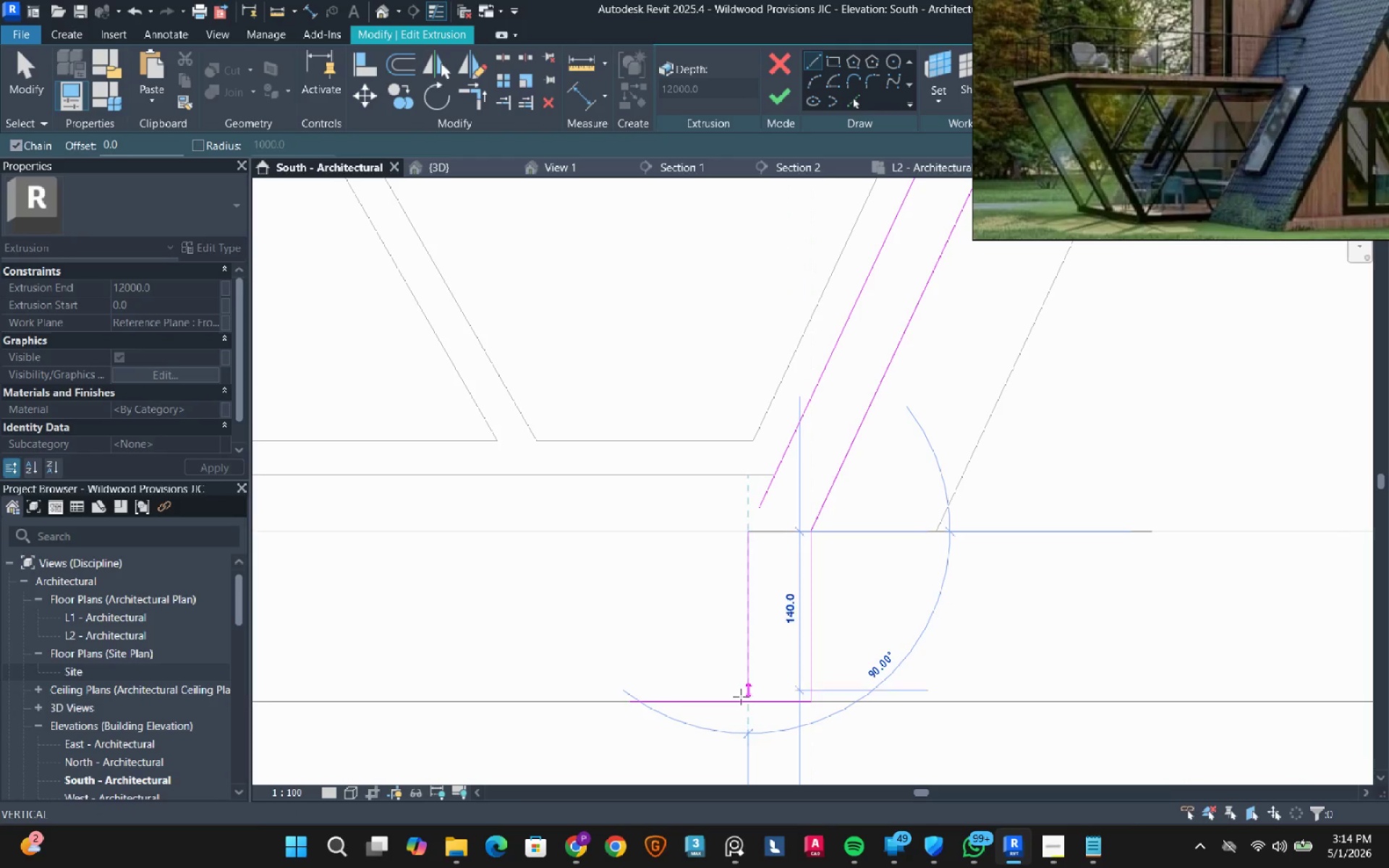 
left_click([741, 712])
 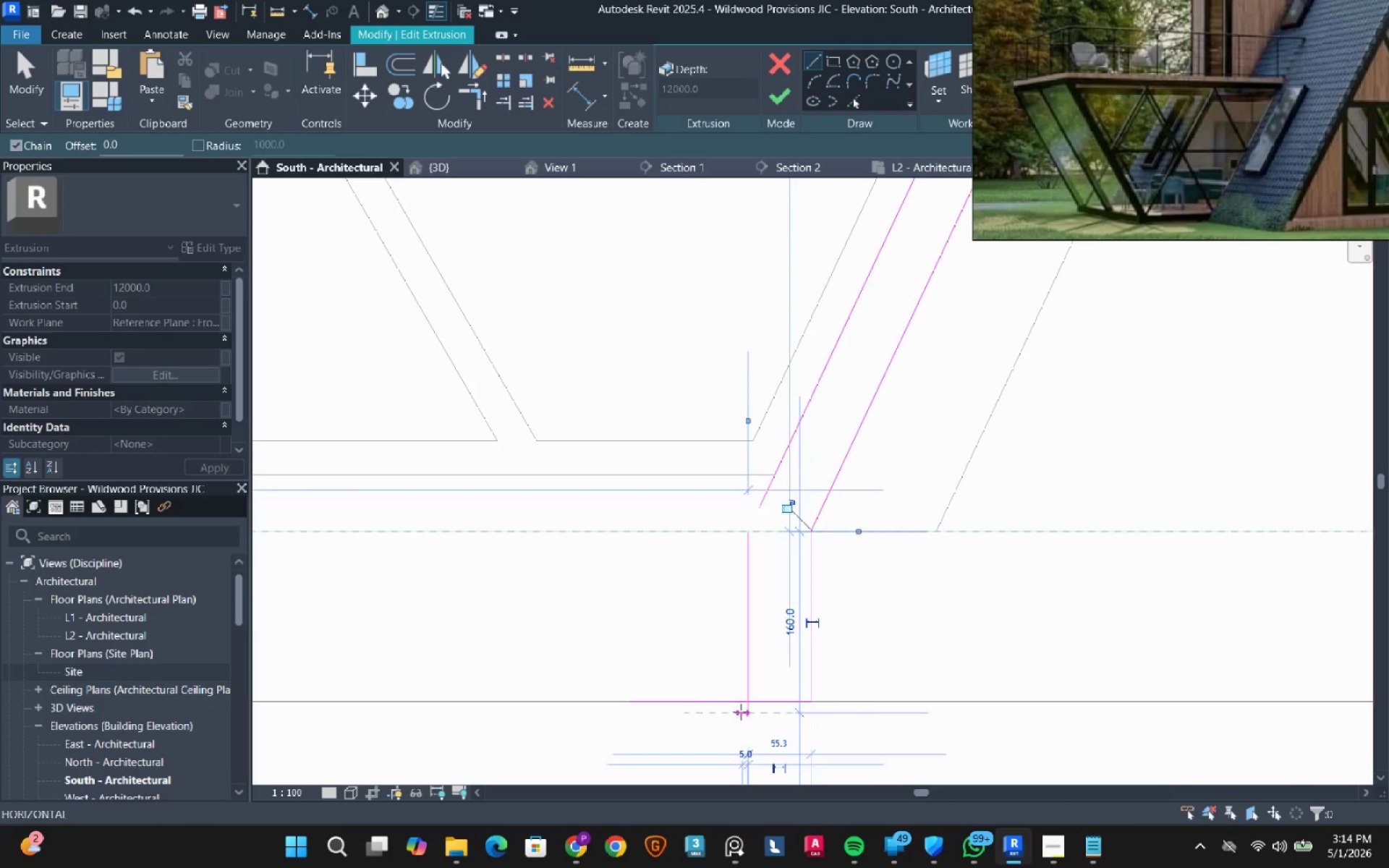 
key(Escape)
 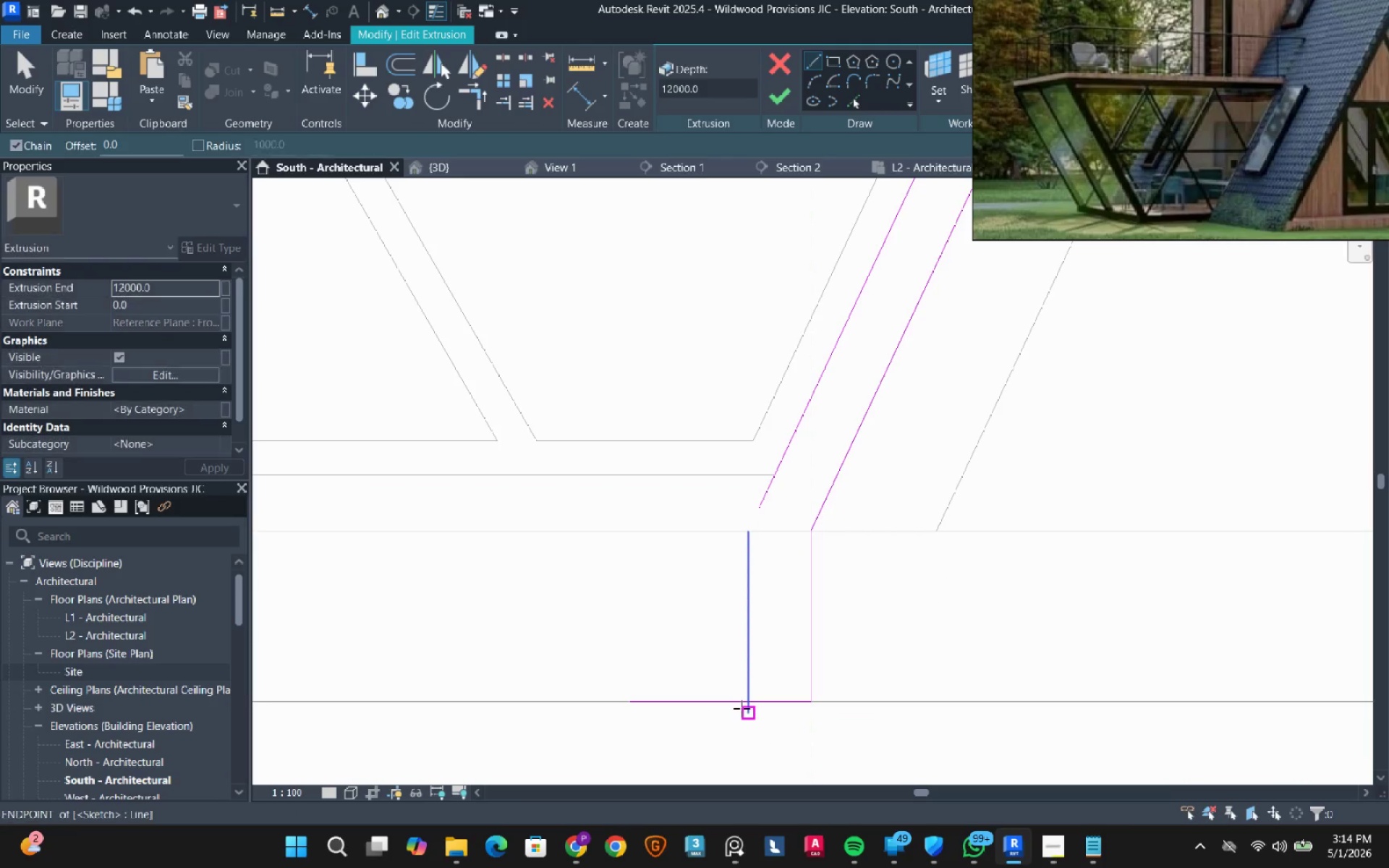 
key(Escape)
 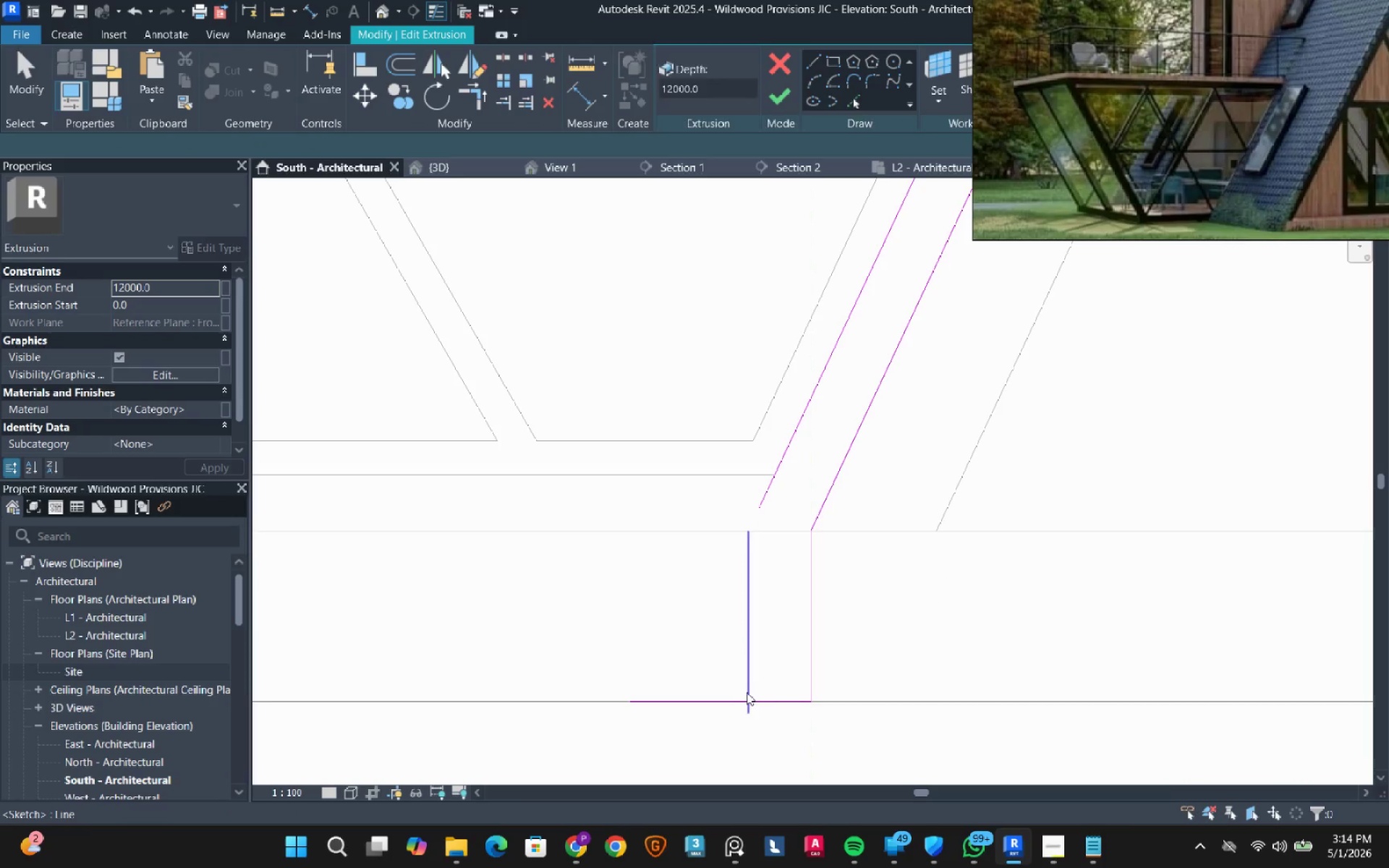 
key(Escape)
 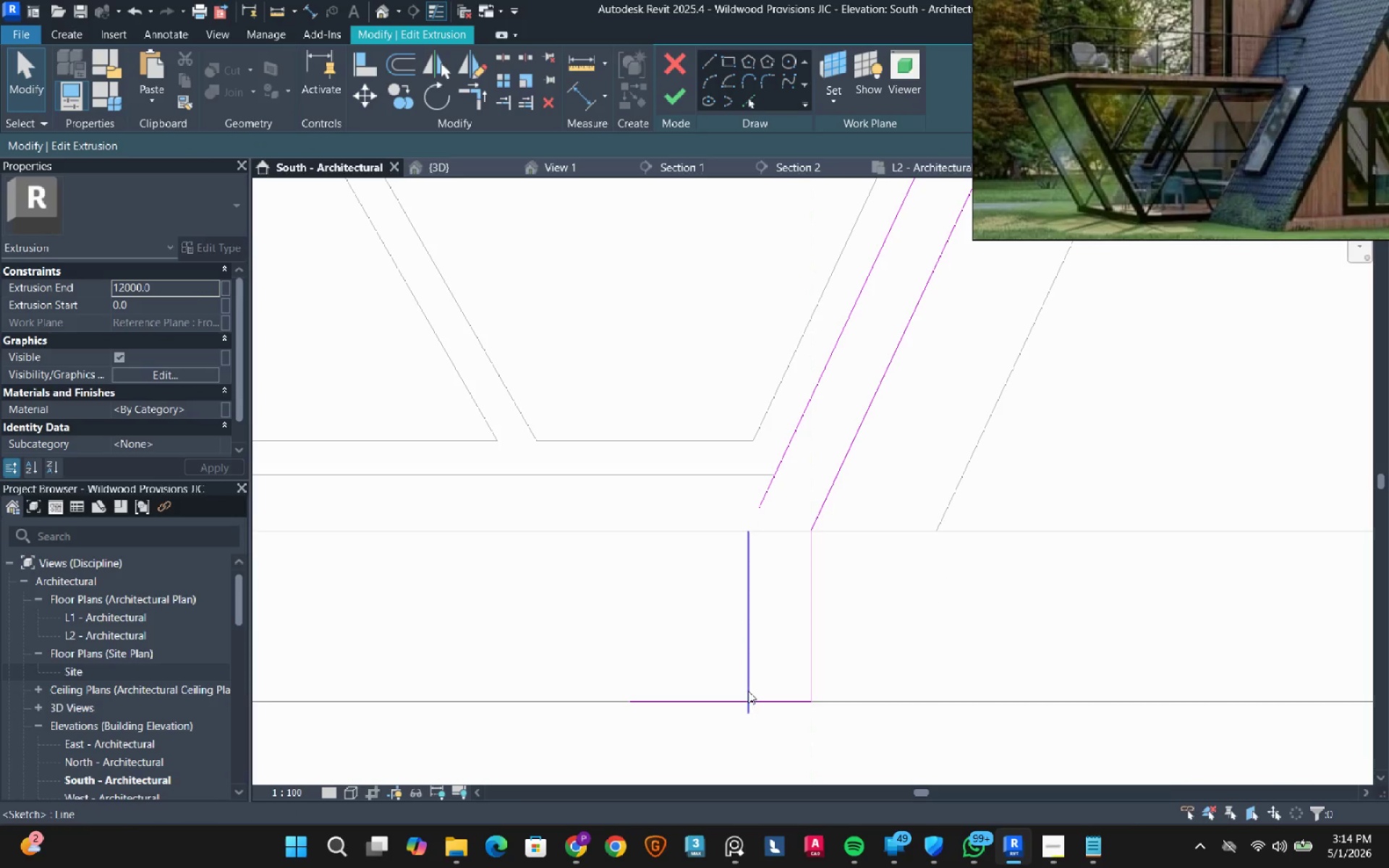 
key(T)
 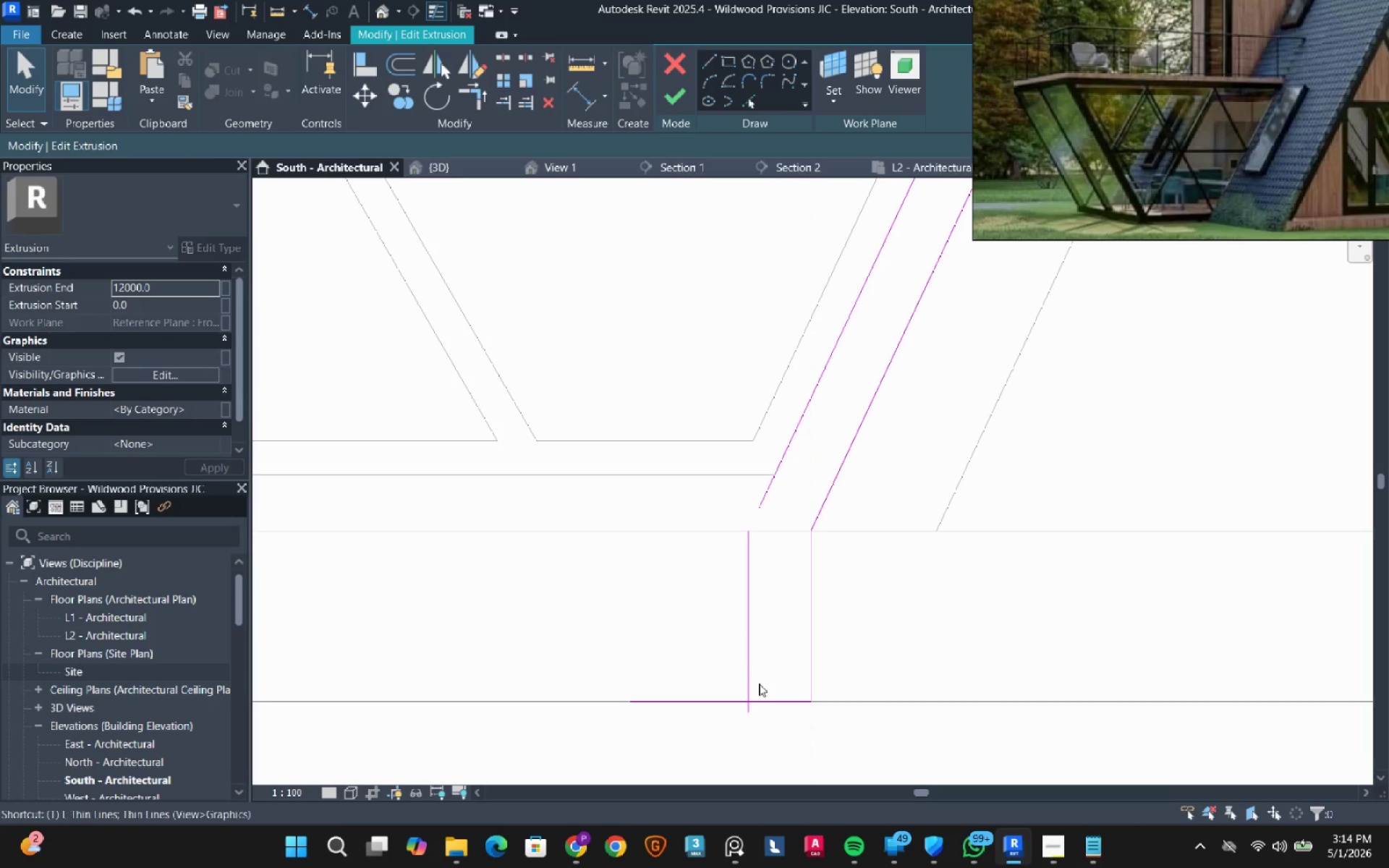 
key(R)
 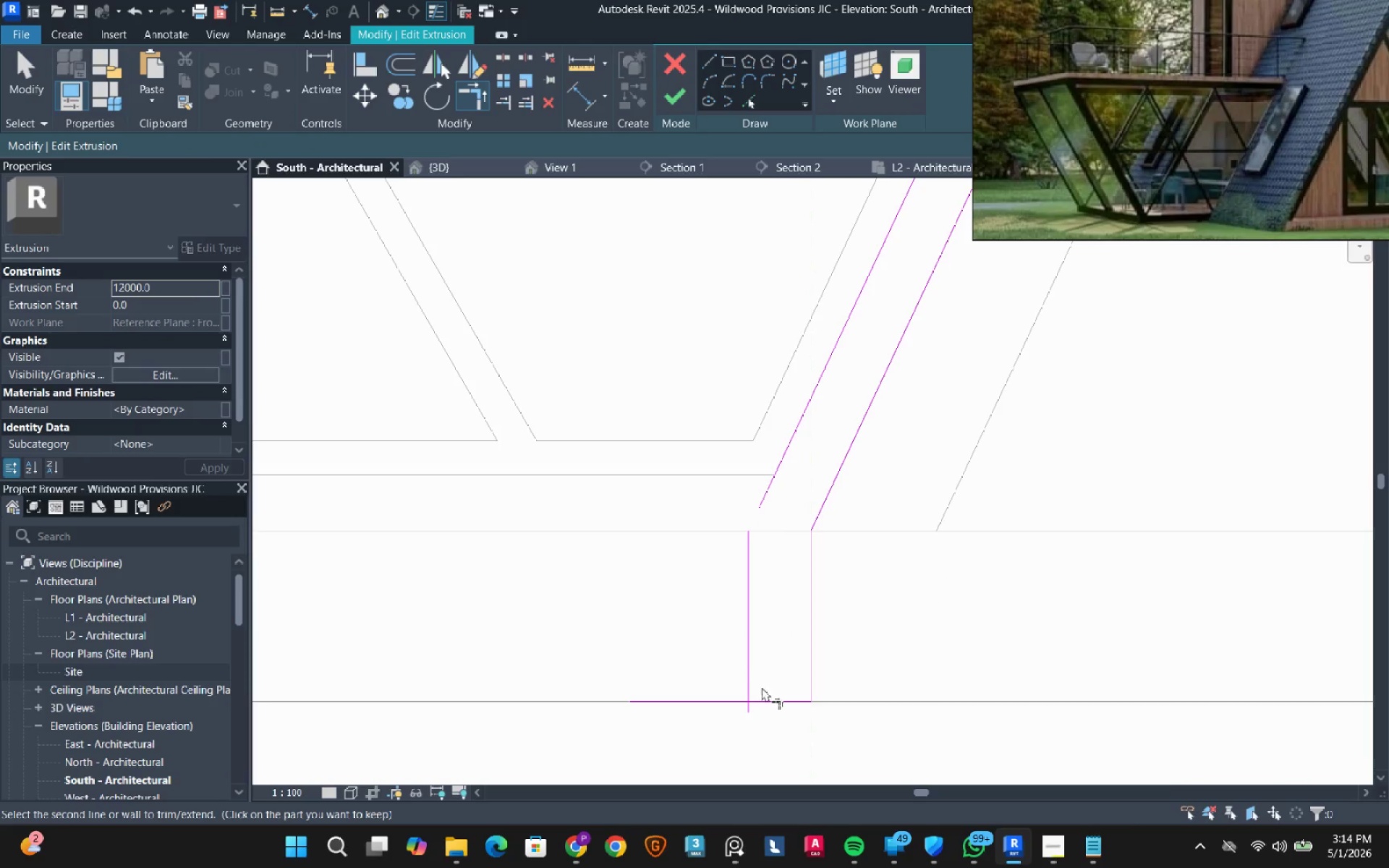 
double_click([766, 692])
 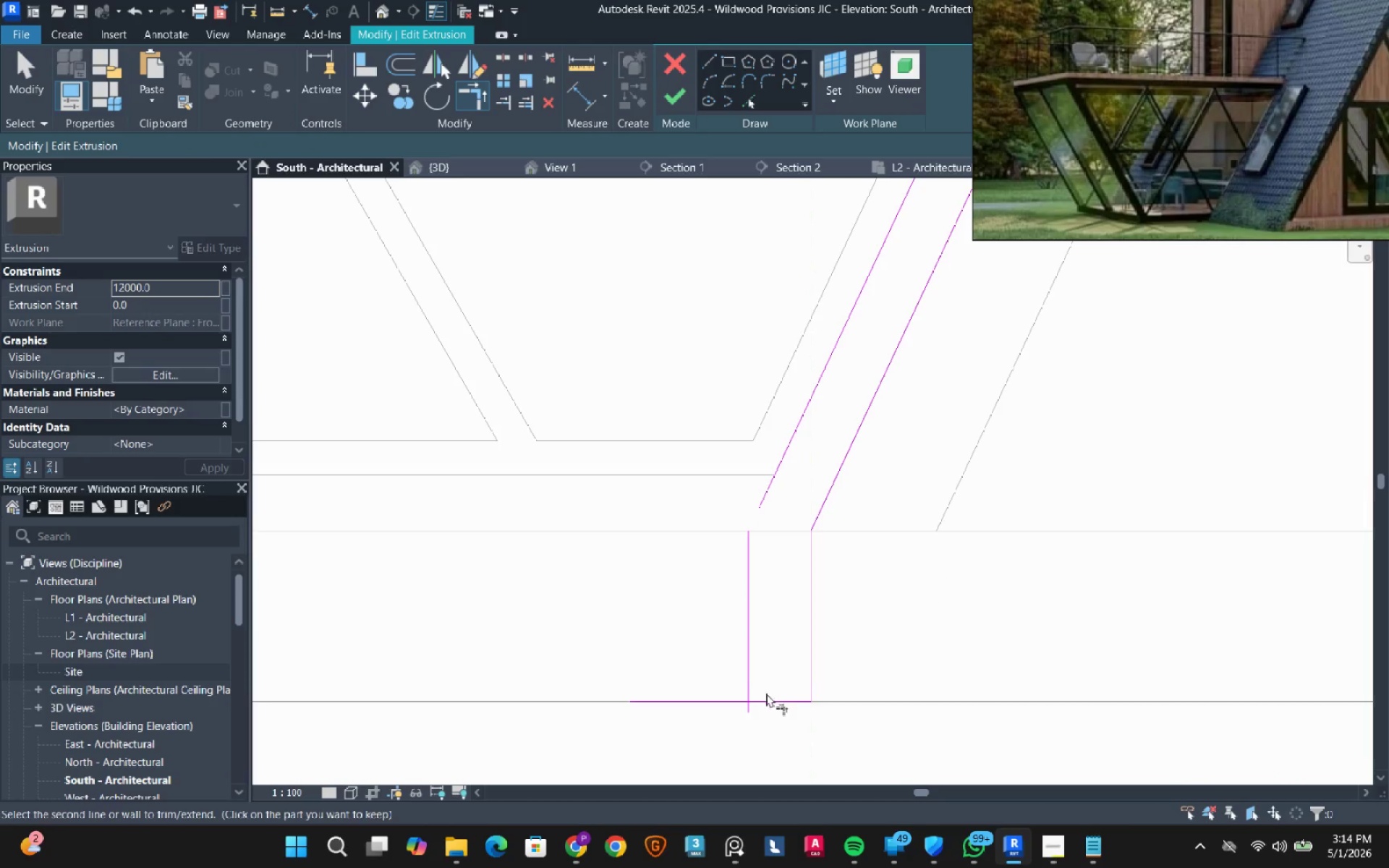 
double_click([768, 697])
 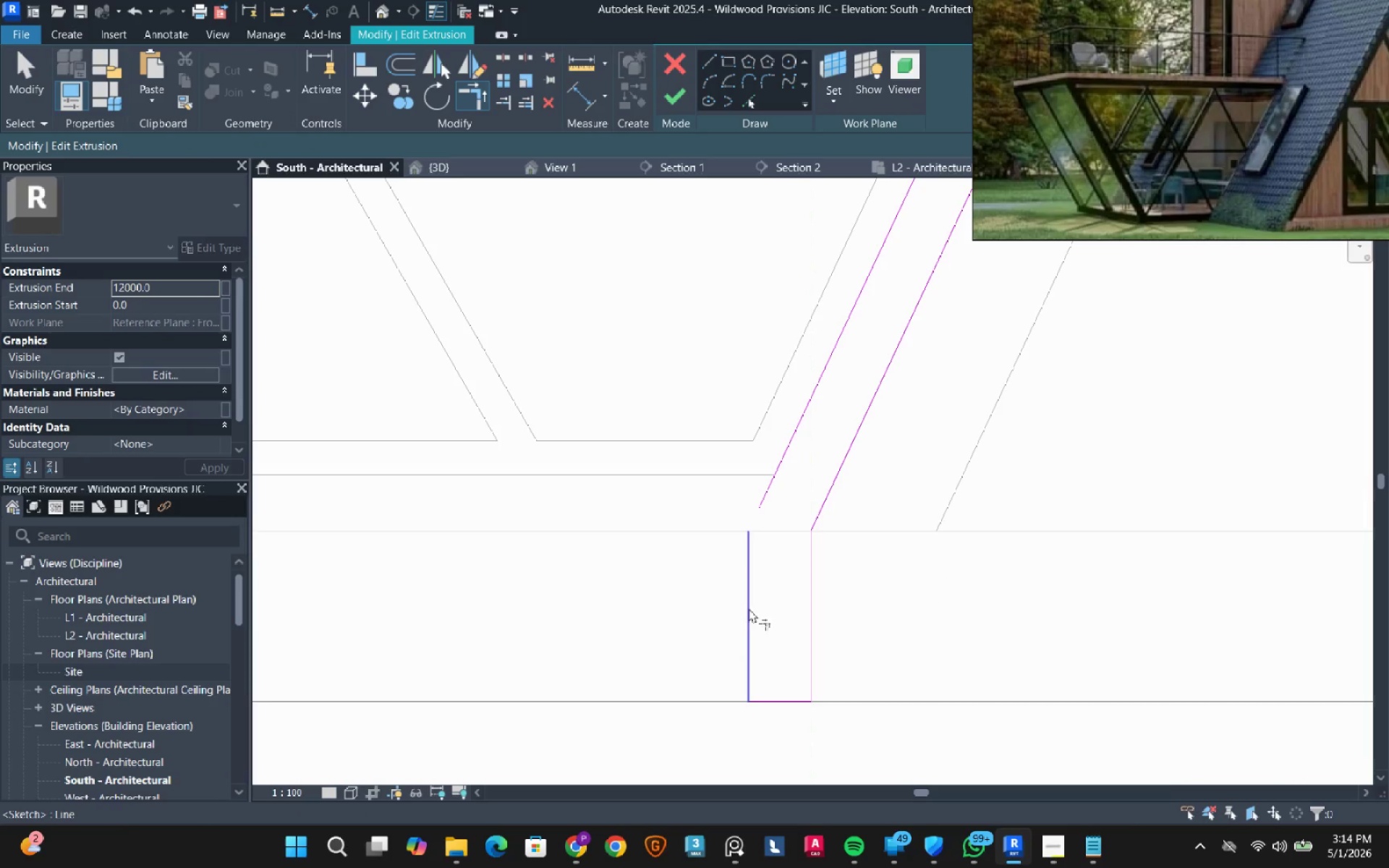 
left_click_drag(start_coordinate=[749, 608], to_coordinate=[749, 605])
 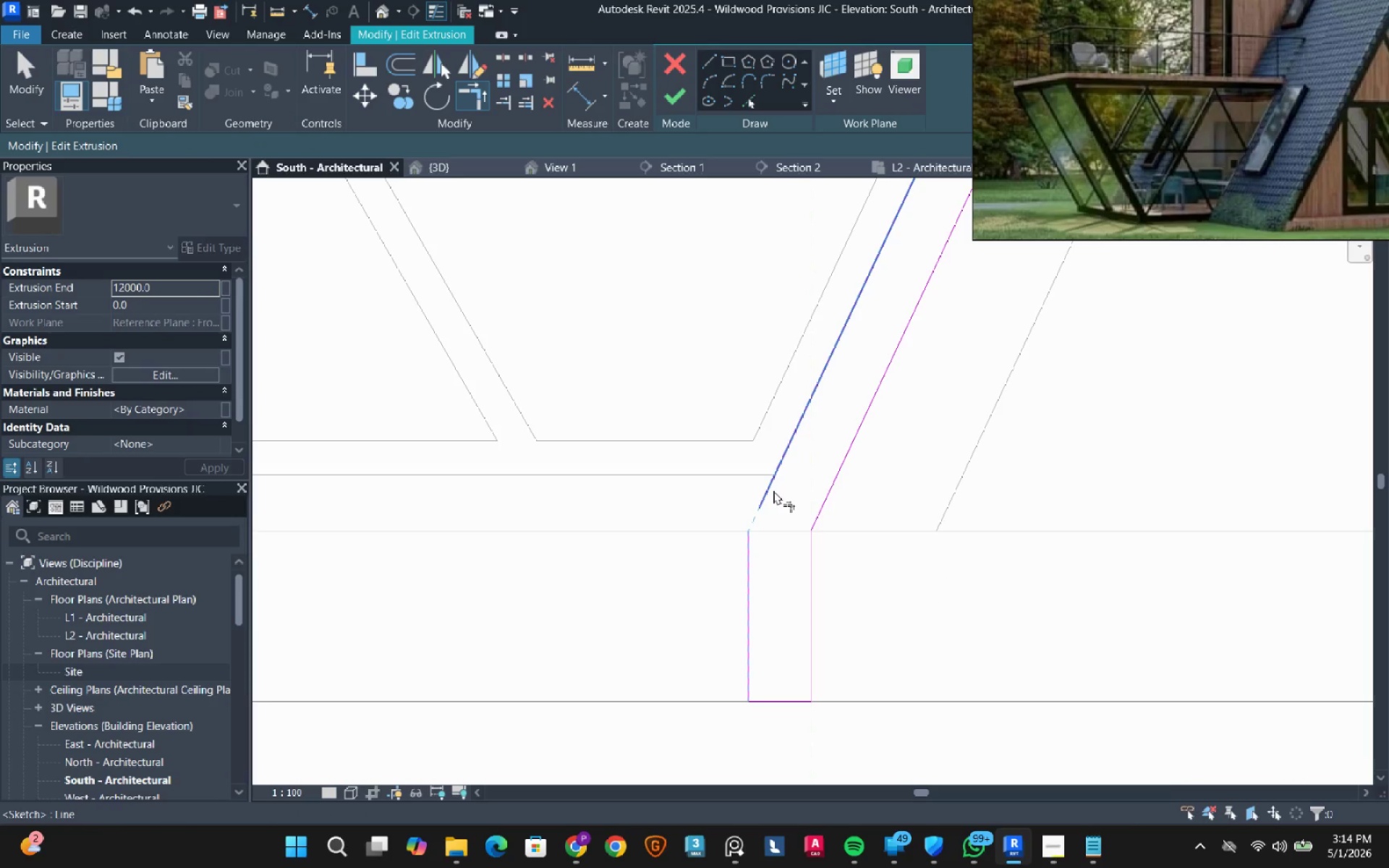 
left_click([773, 490])
 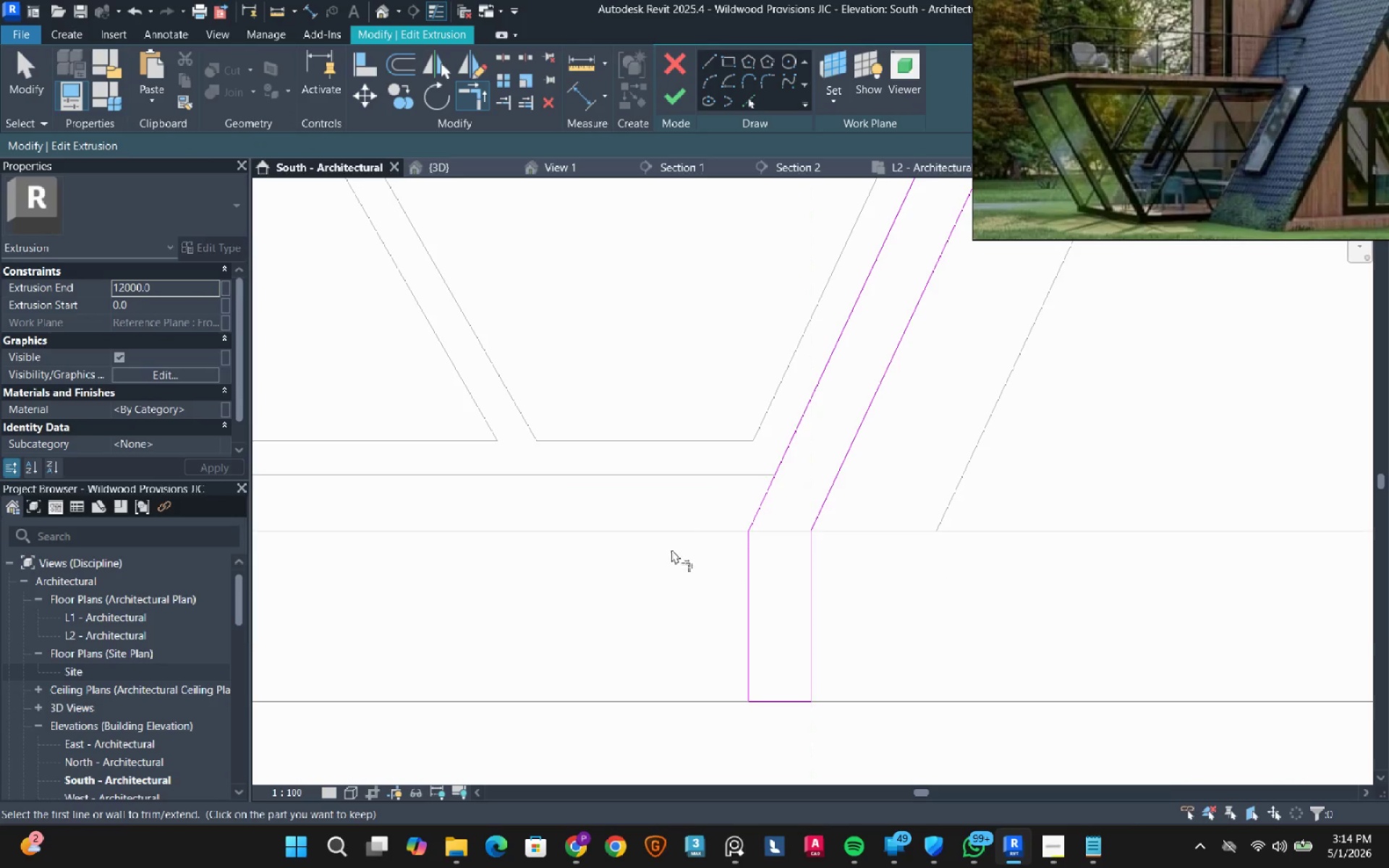 
scroll: coordinate [653, 571], scroll_direction: down, amount: 18.0
 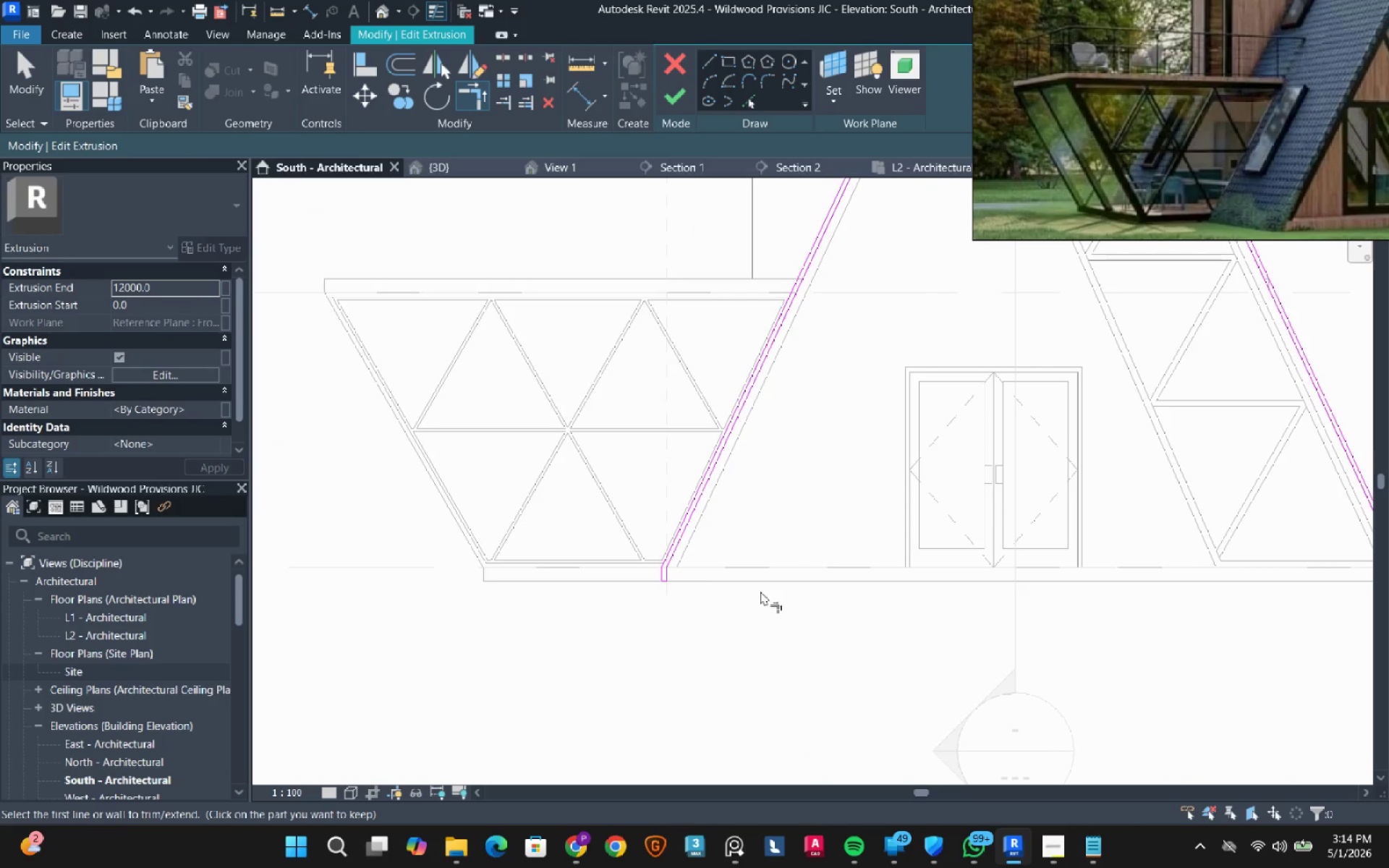 
key(Escape)
 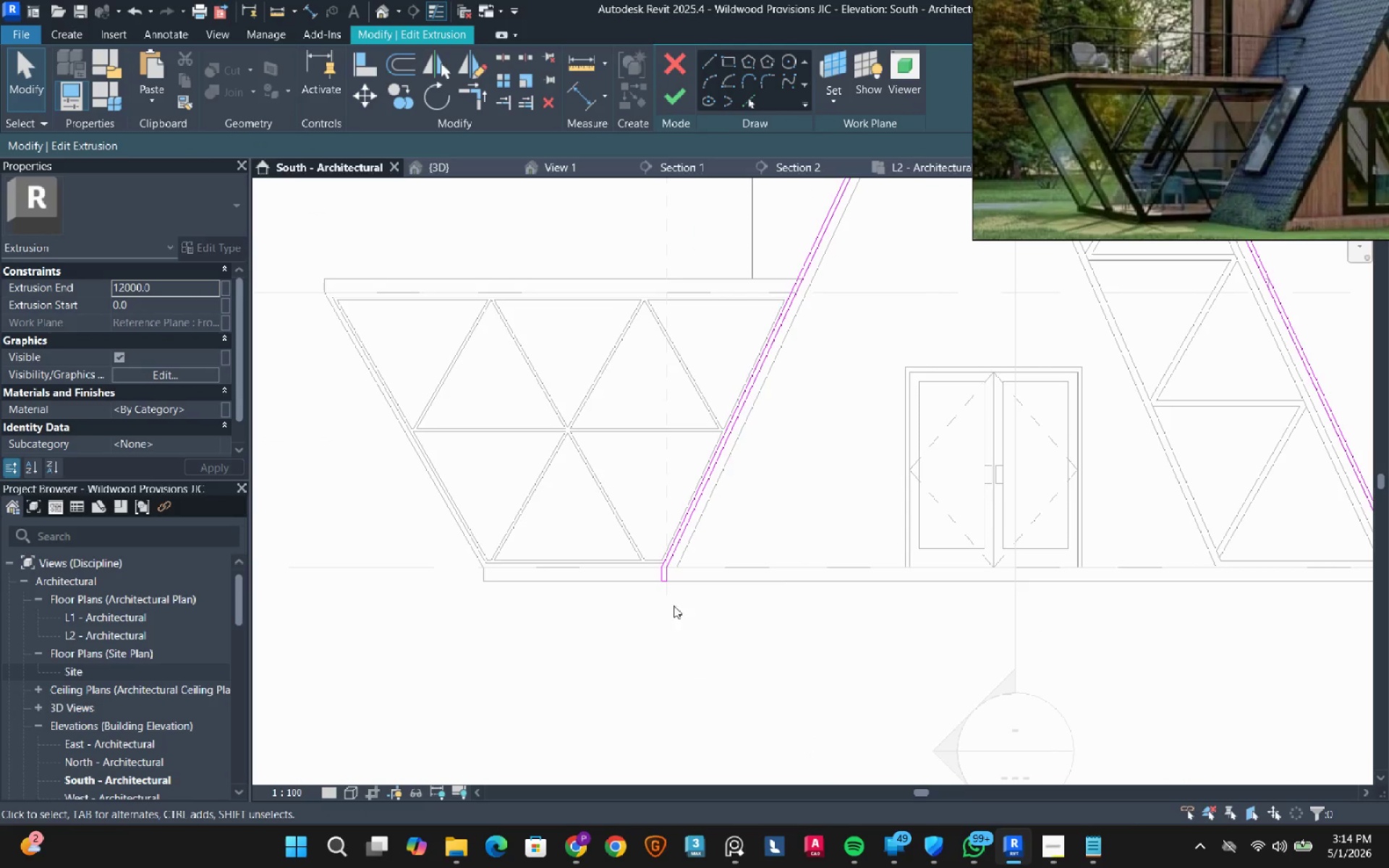 
key(Escape)
 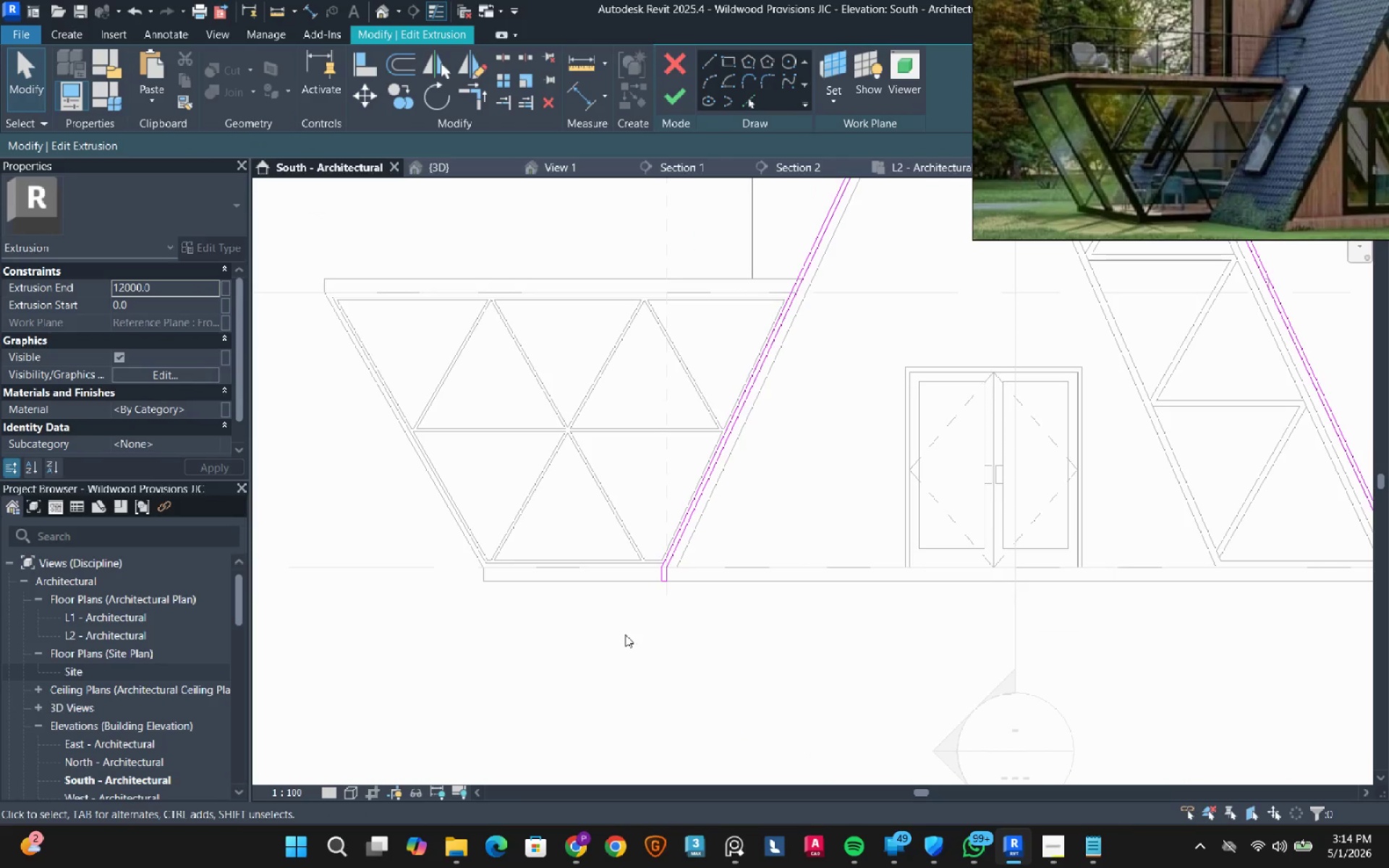 
left_click_drag(start_coordinate=[625, 634], to_coordinate=[706, 529])
 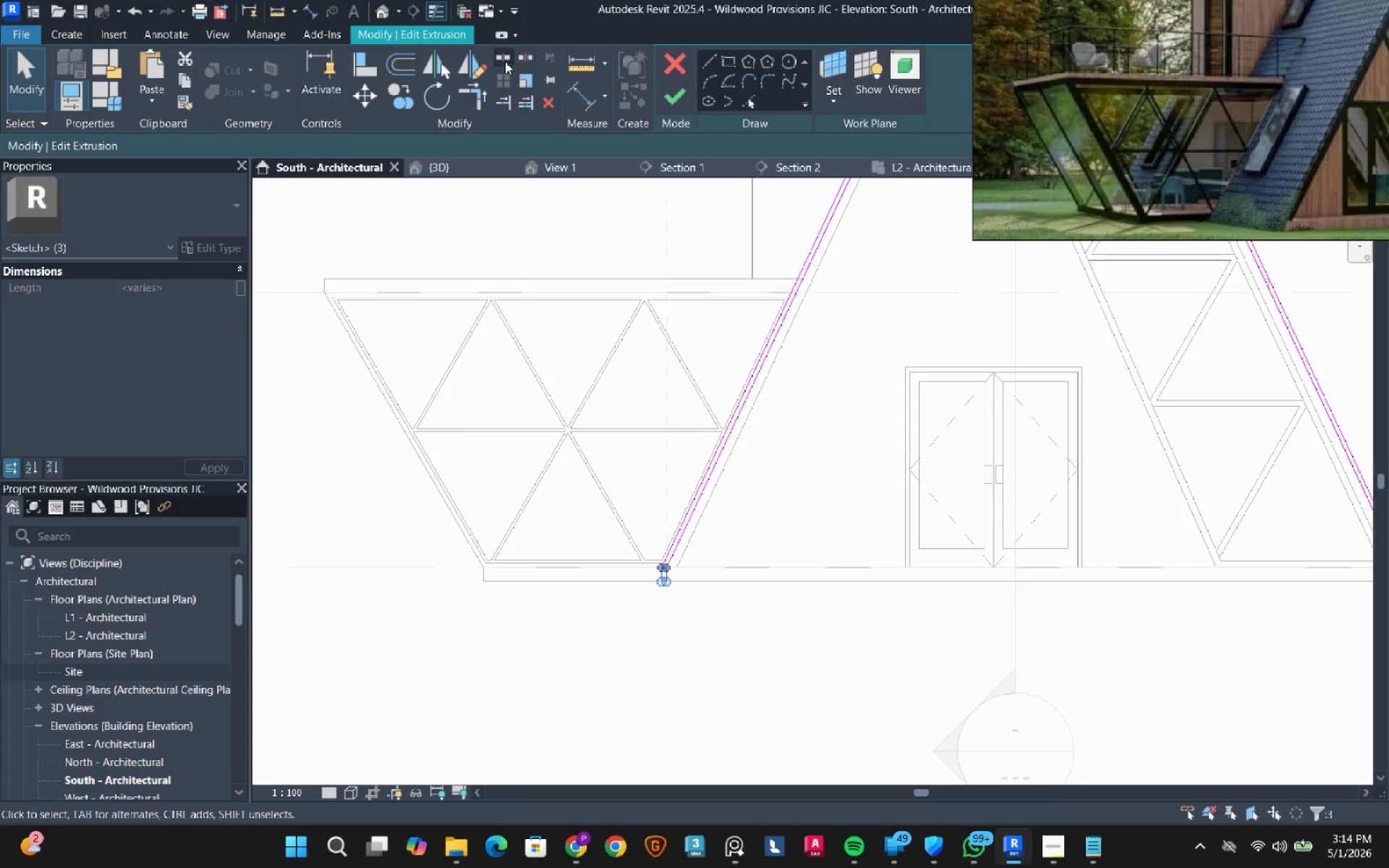 
left_click([480, 67])
 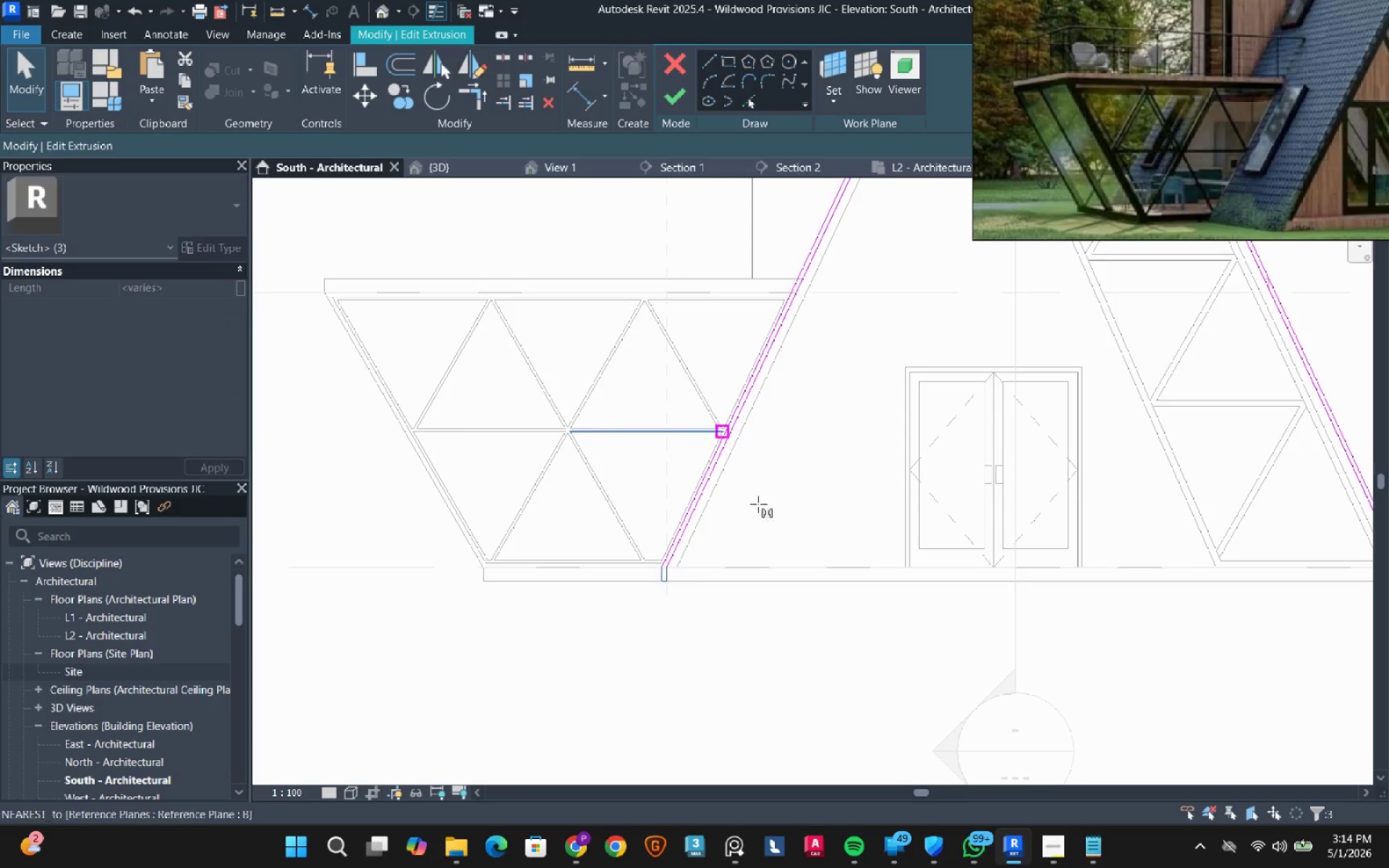 
scroll: coordinate [766, 537], scroll_direction: down, amount: 3.0
 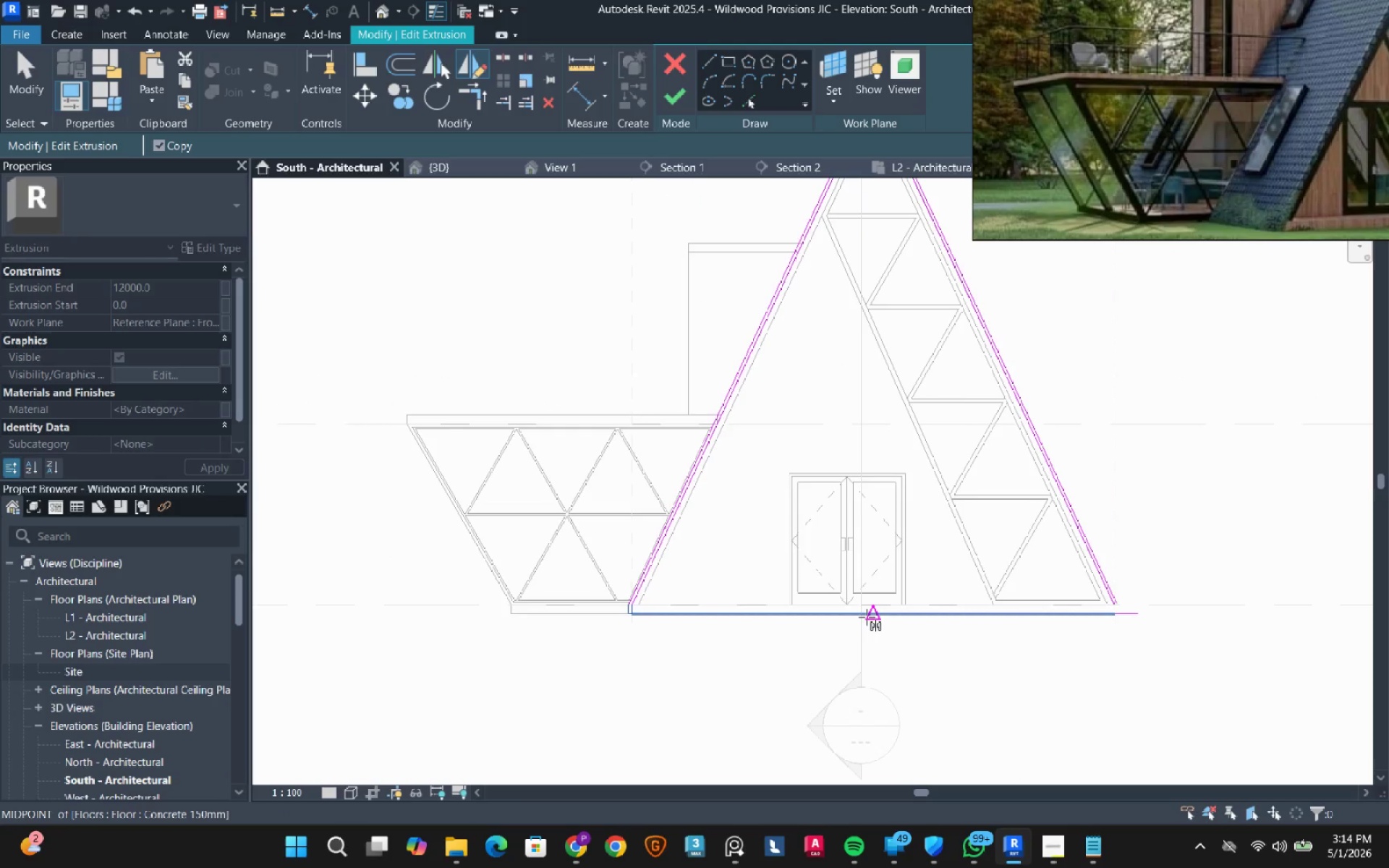 
left_click([871, 617])
 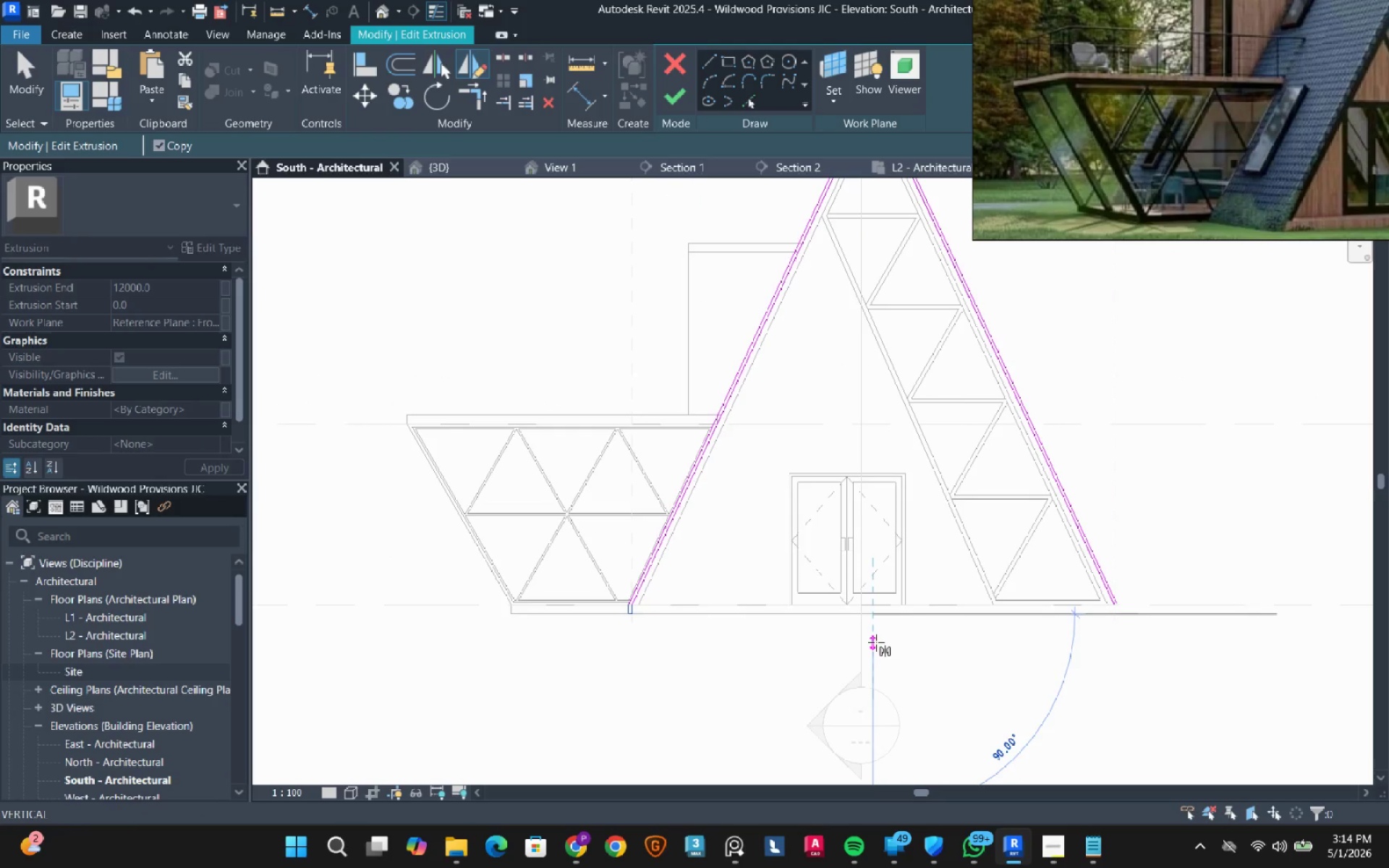 
left_click([876, 642])
 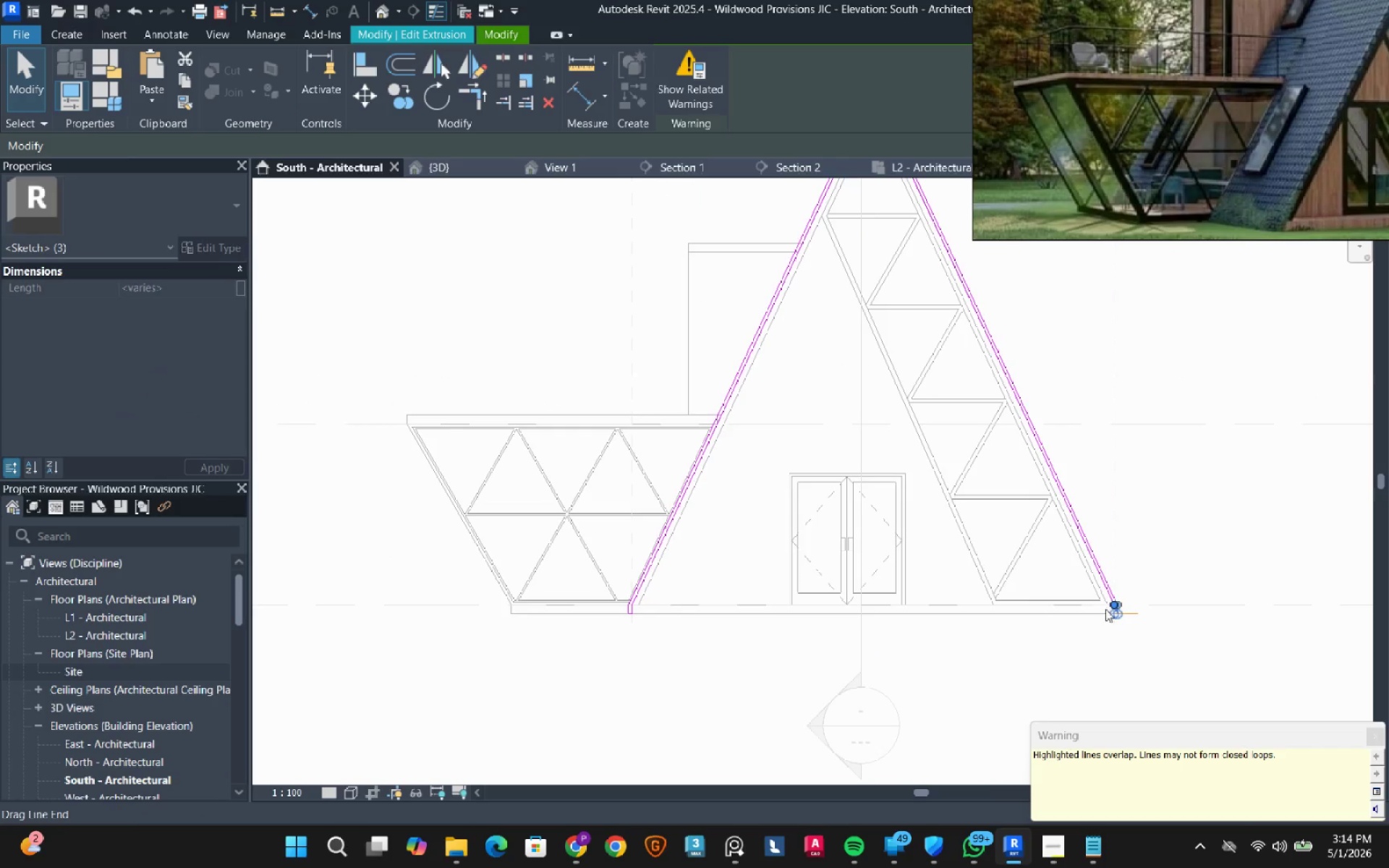 
scroll: coordinate [1117, 609], scroll_direction: up, amount: 3.0
 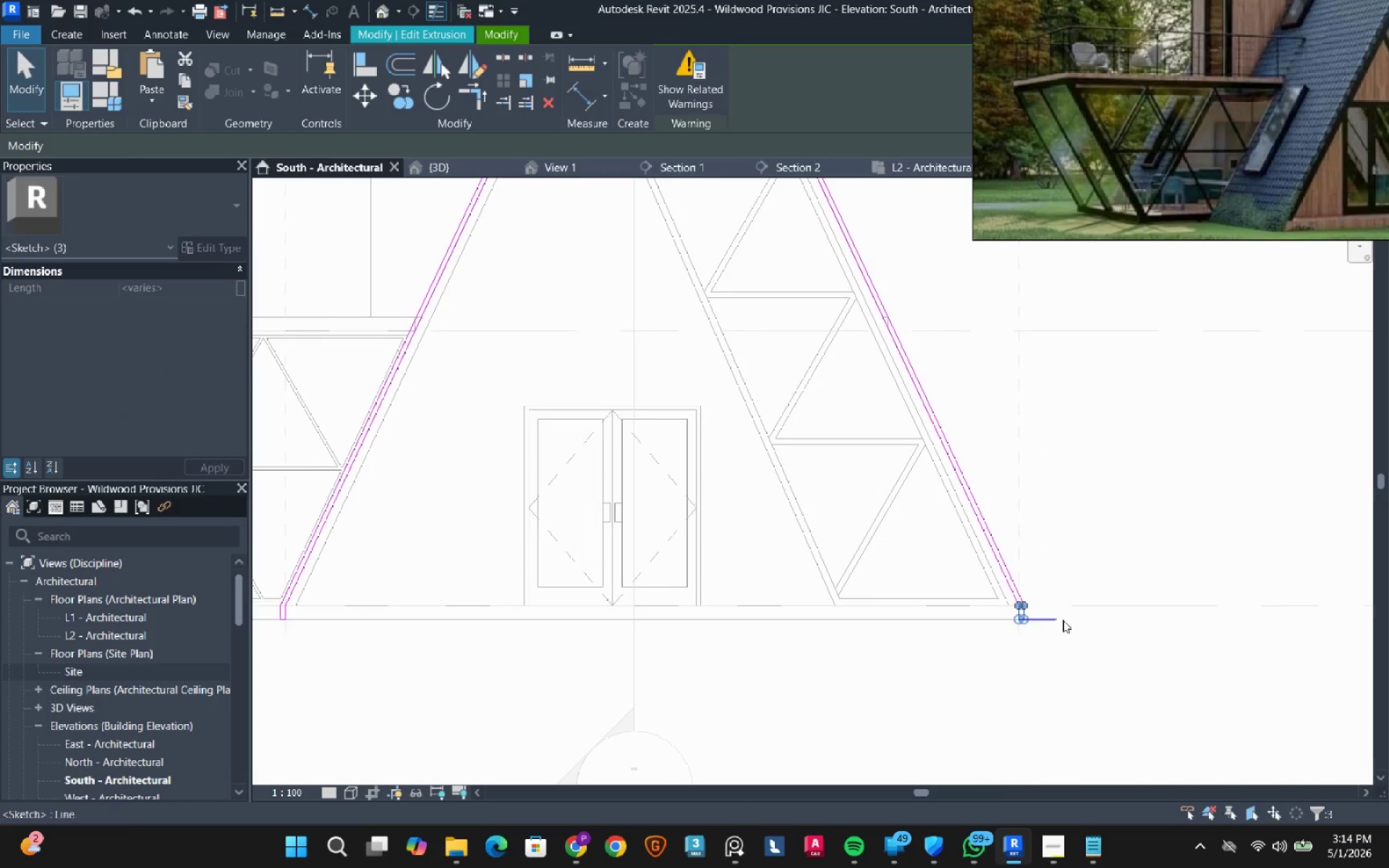 
left_click([1024, 618])
 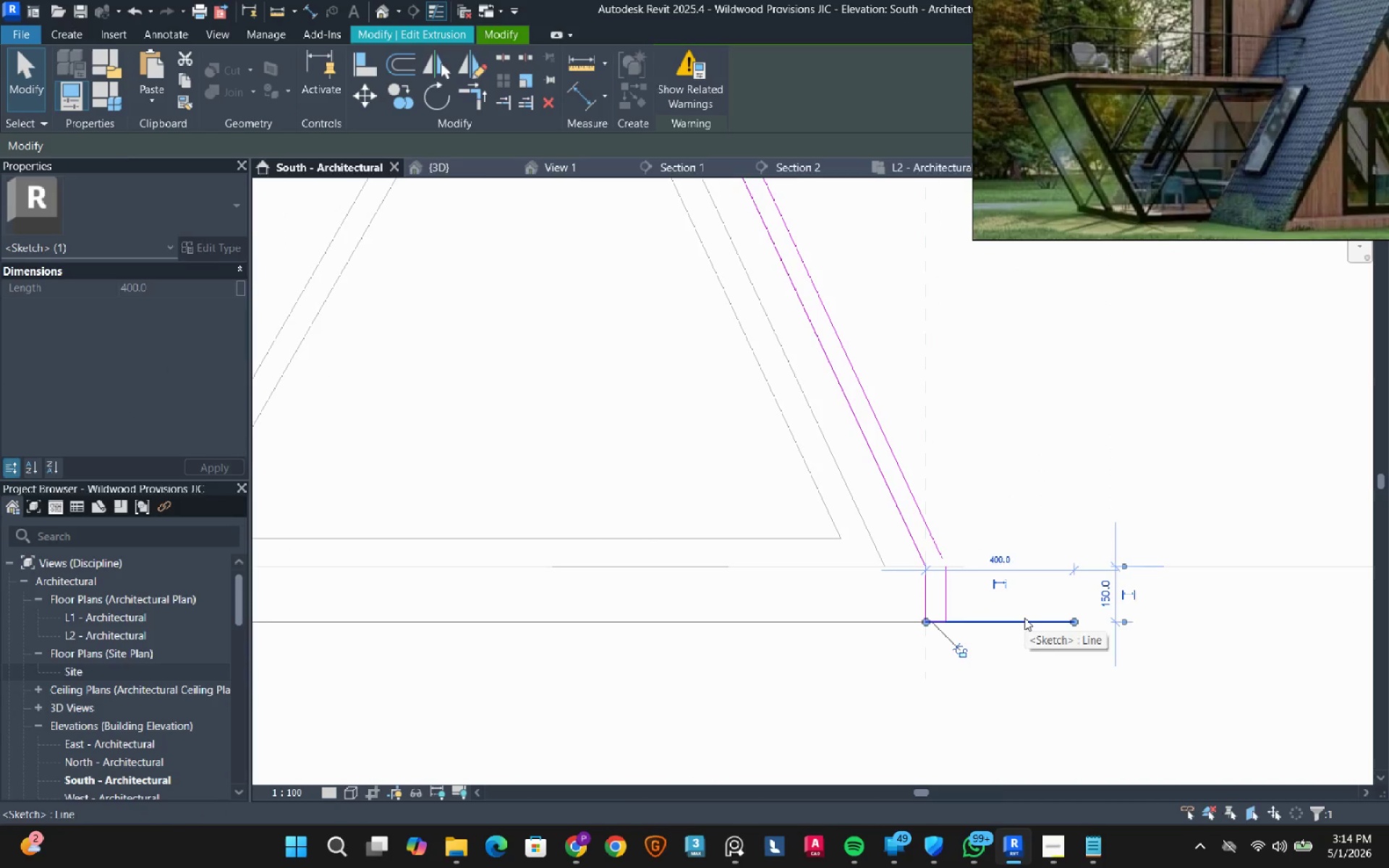 
scroll: coordinate [1024, 618], scroll_direction: up, amount: 10.0
 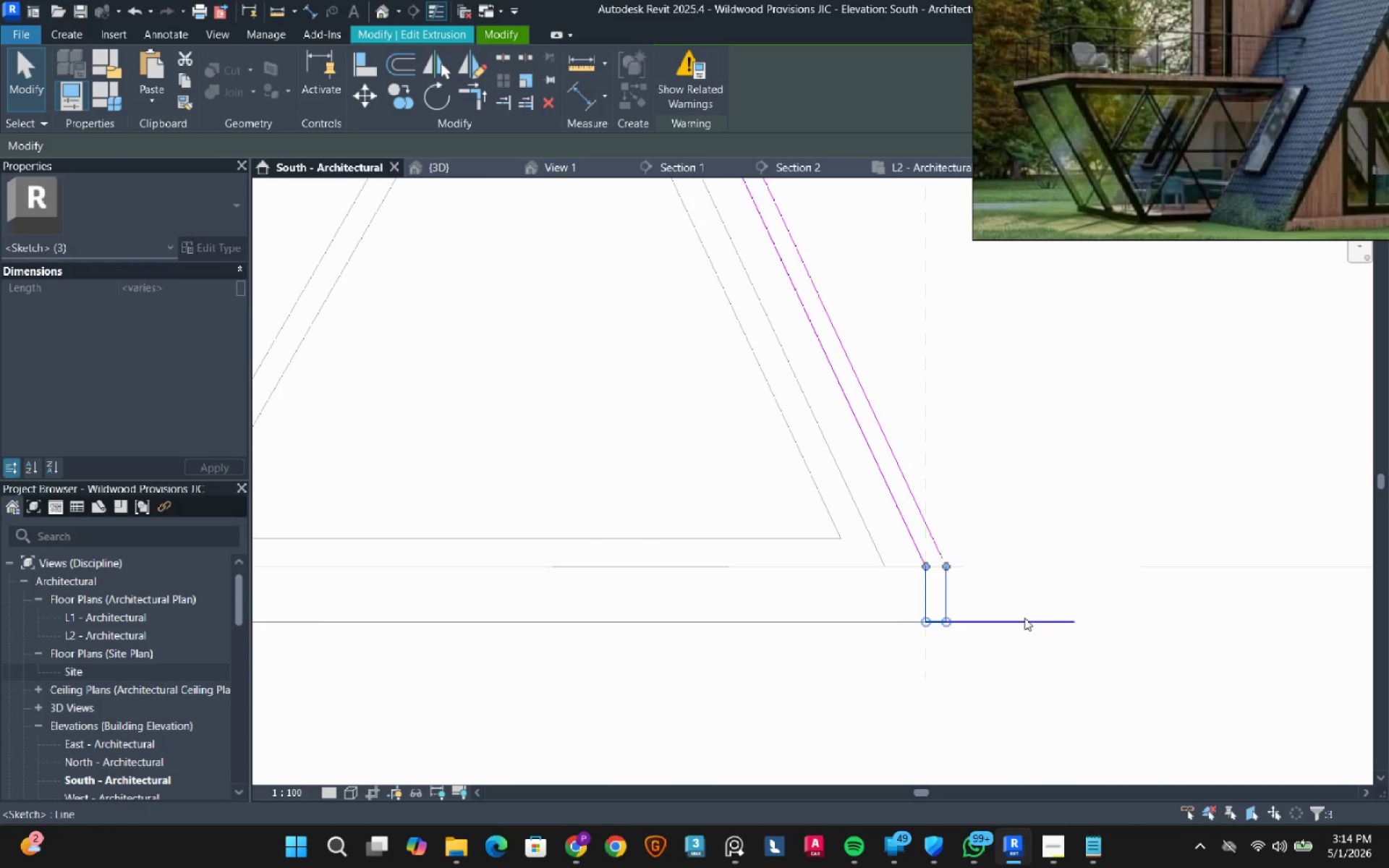 
type(de)
 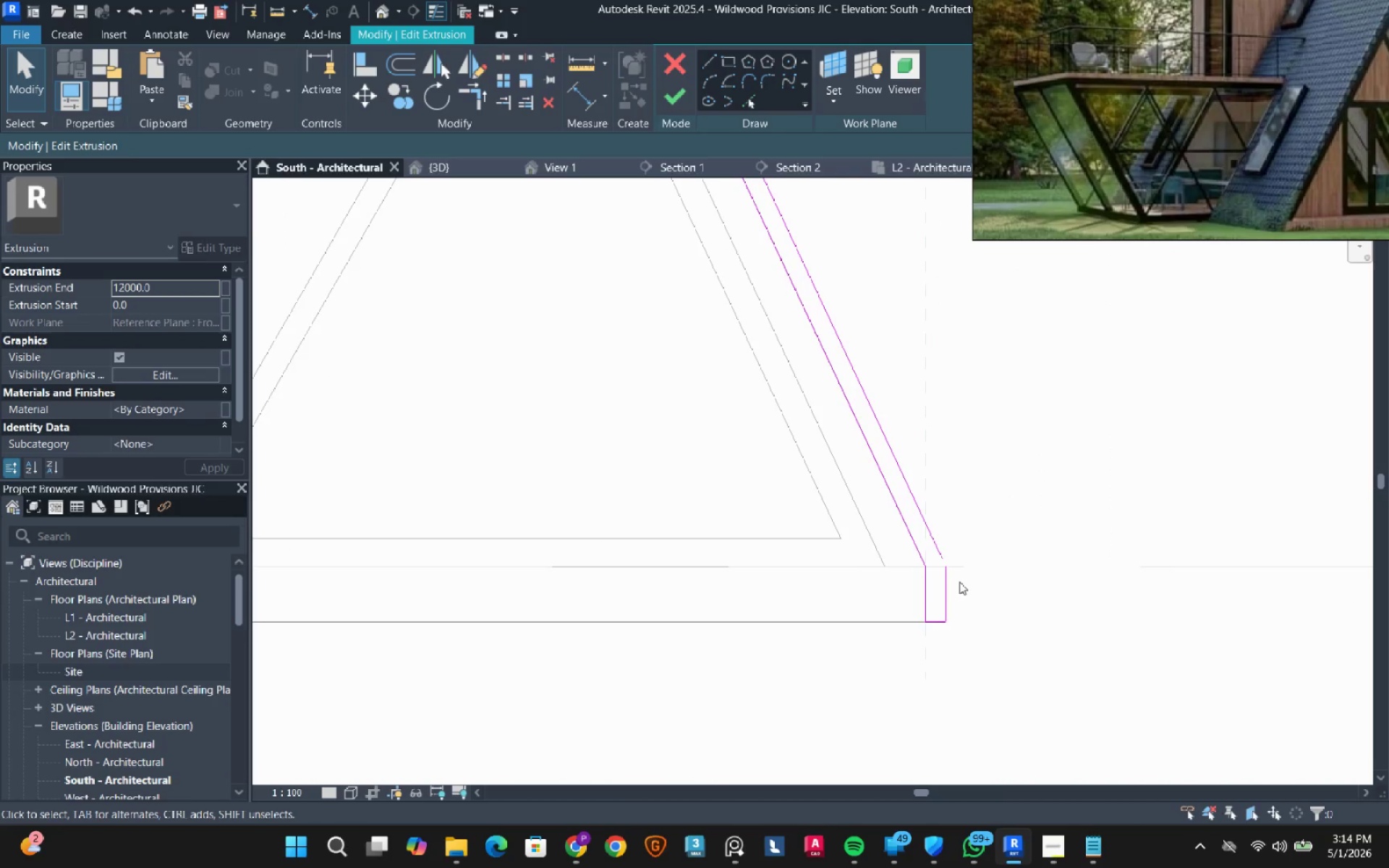 
scroll: coordinate [959, 581], scroll_direction: up, amount: 5.0
 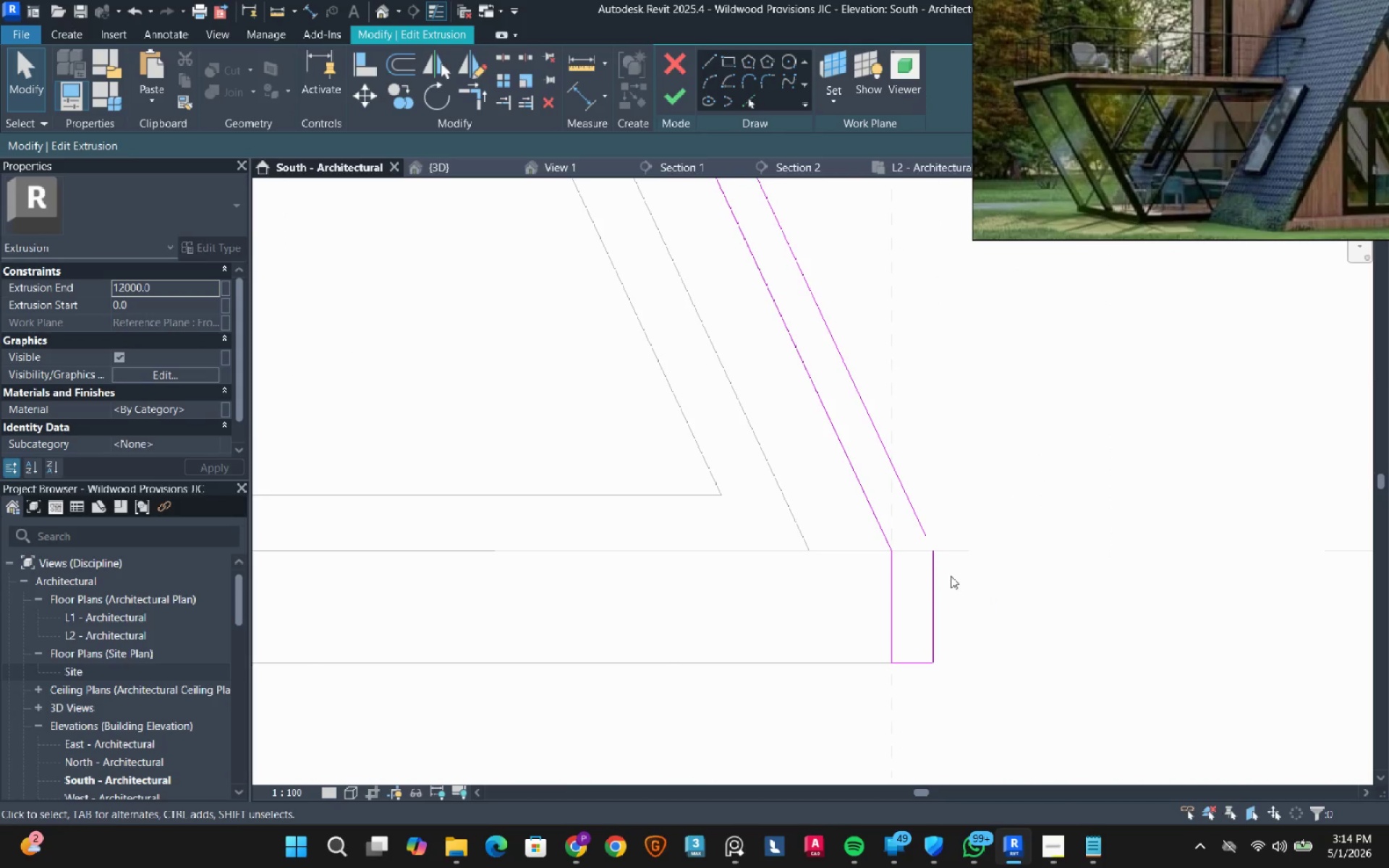 
type(tr)
 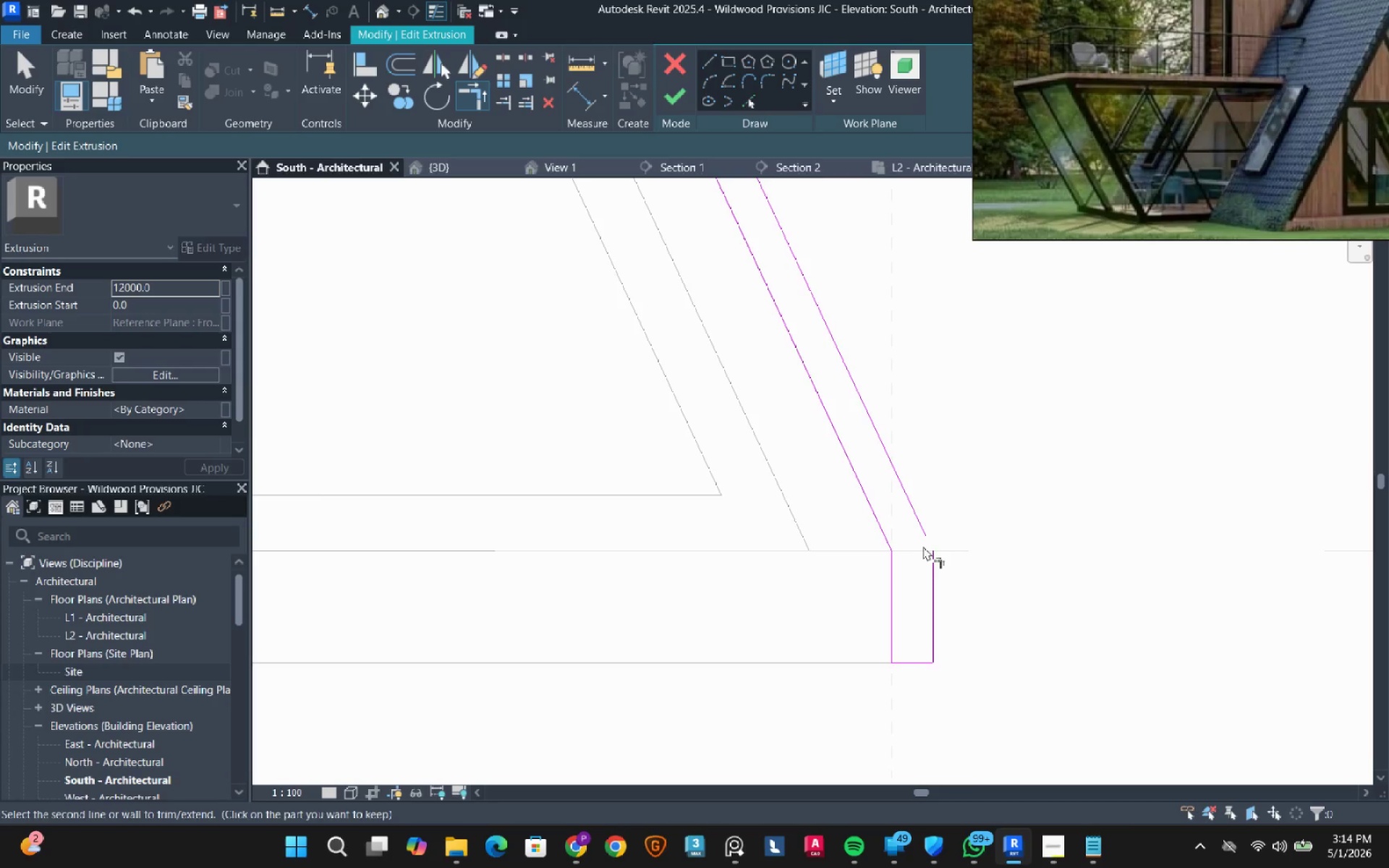 
double_click([935, 580])
 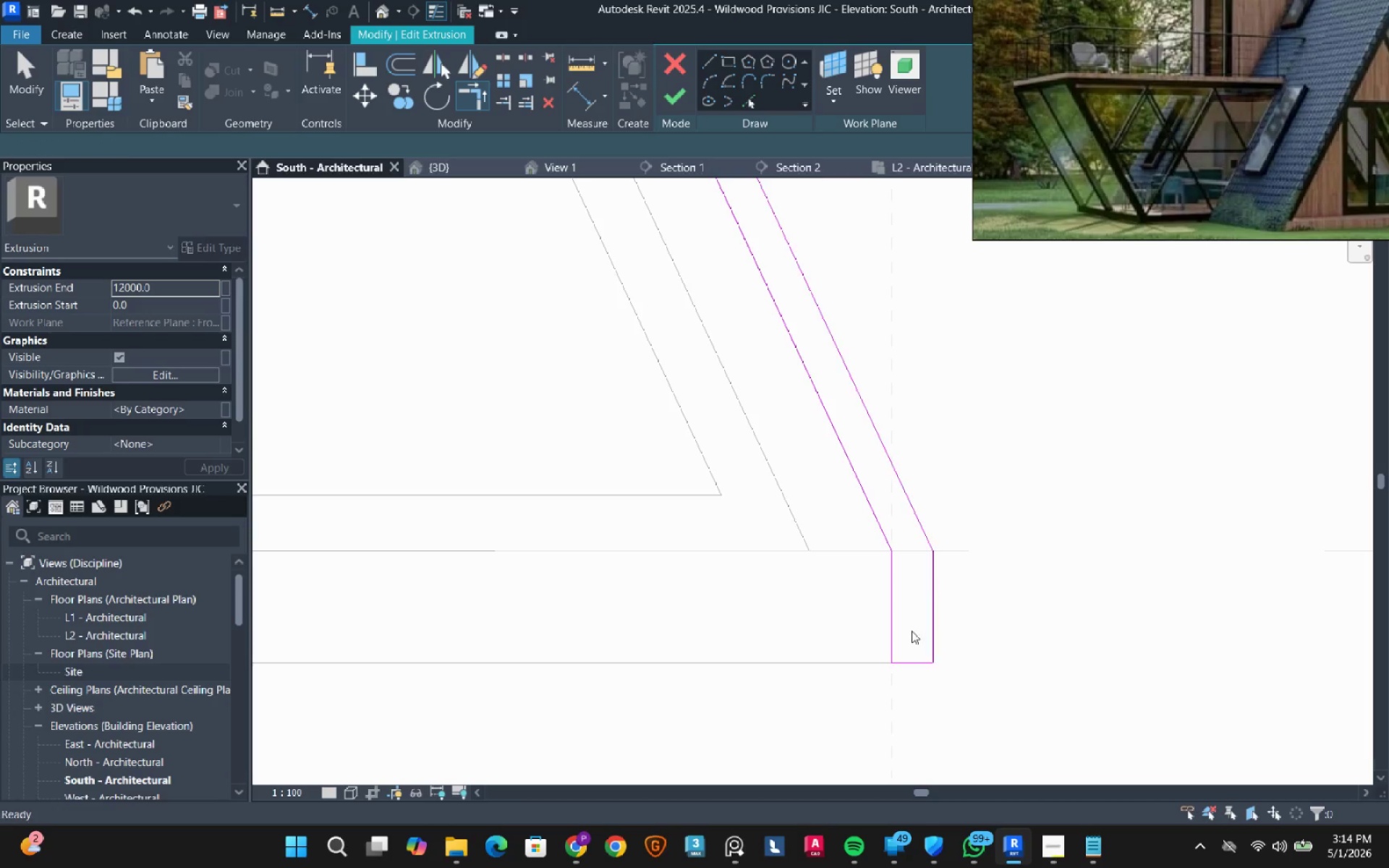 
key(Escape)
 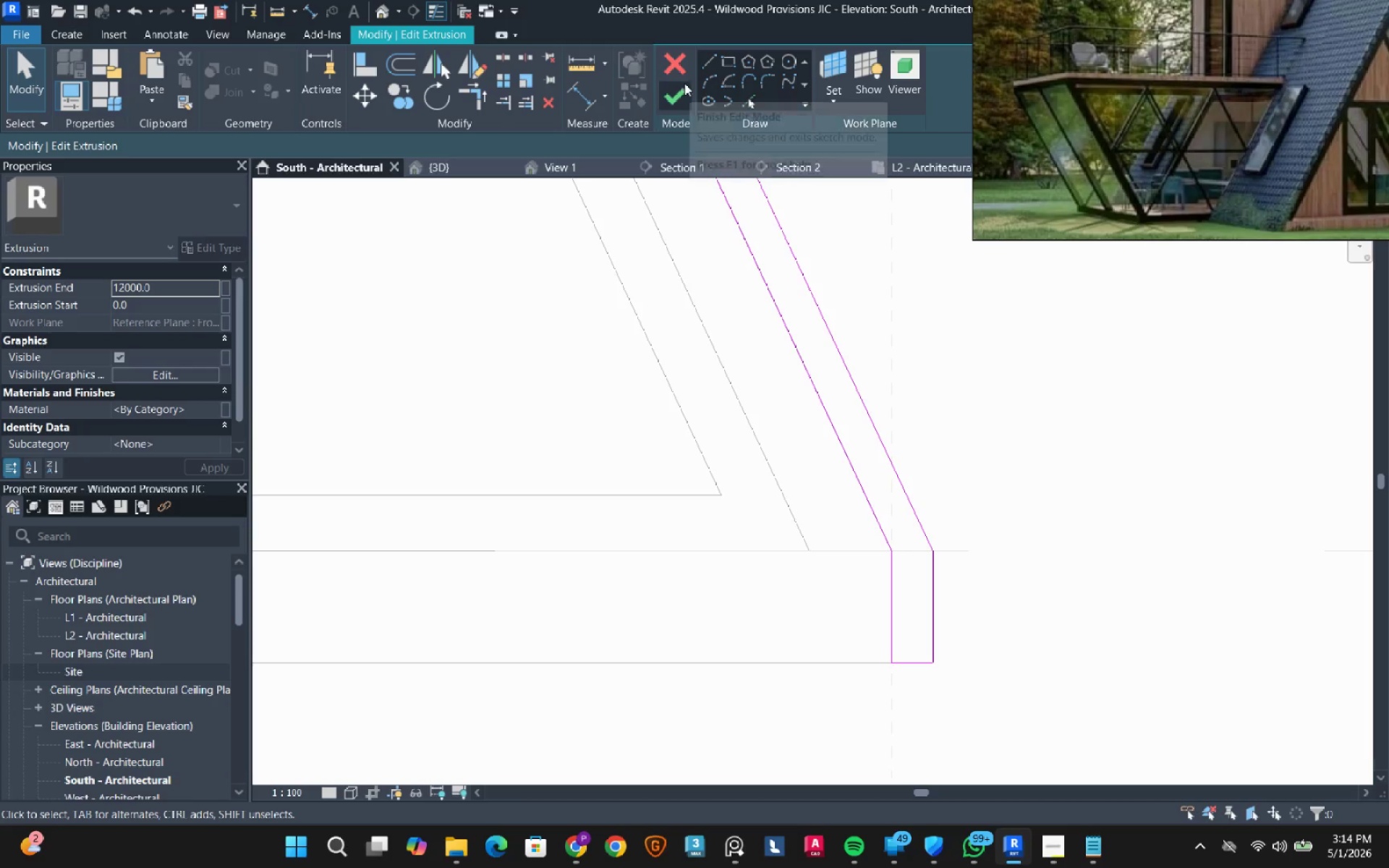 
left_click([674, 99])
 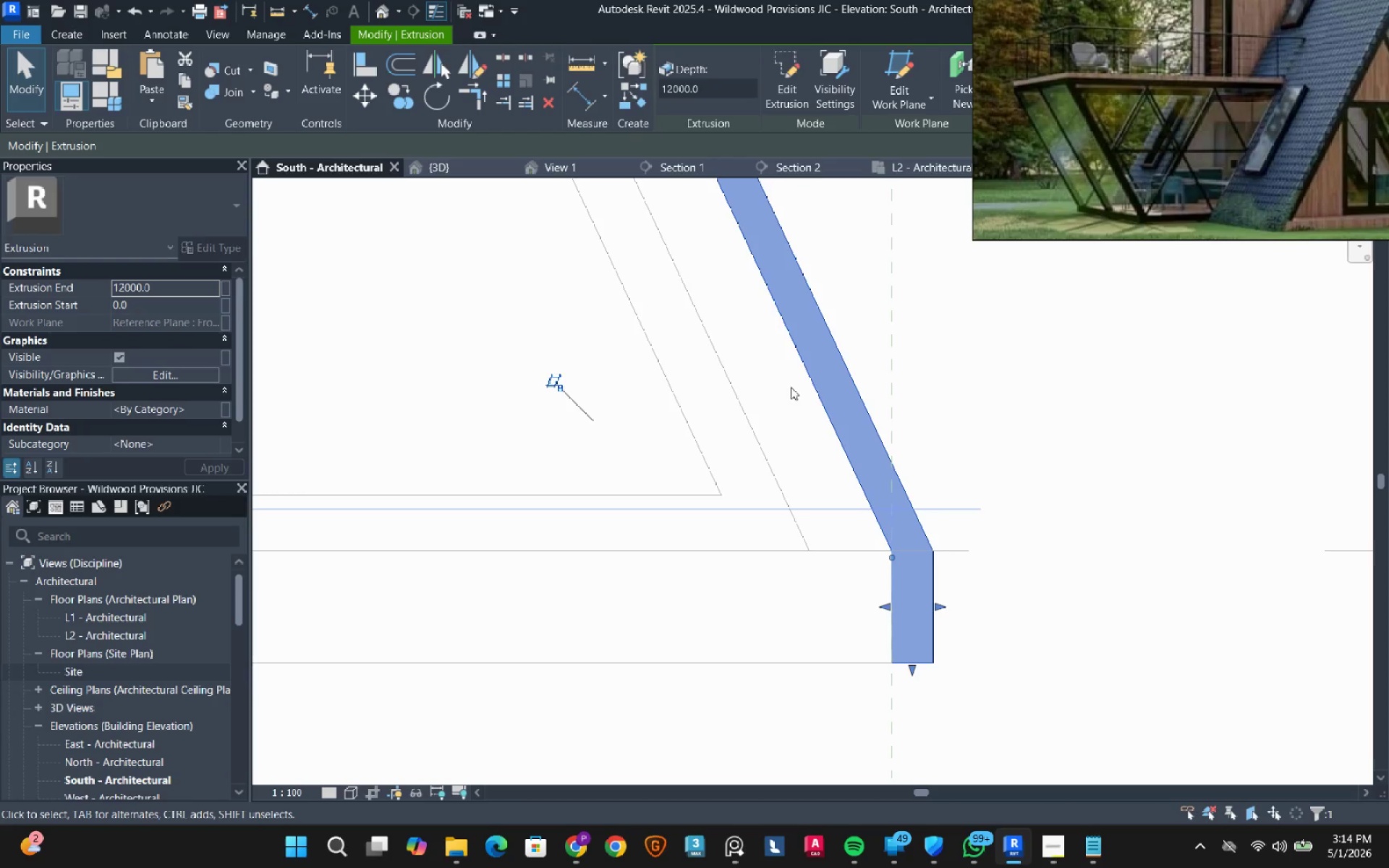 
key(Escape)
 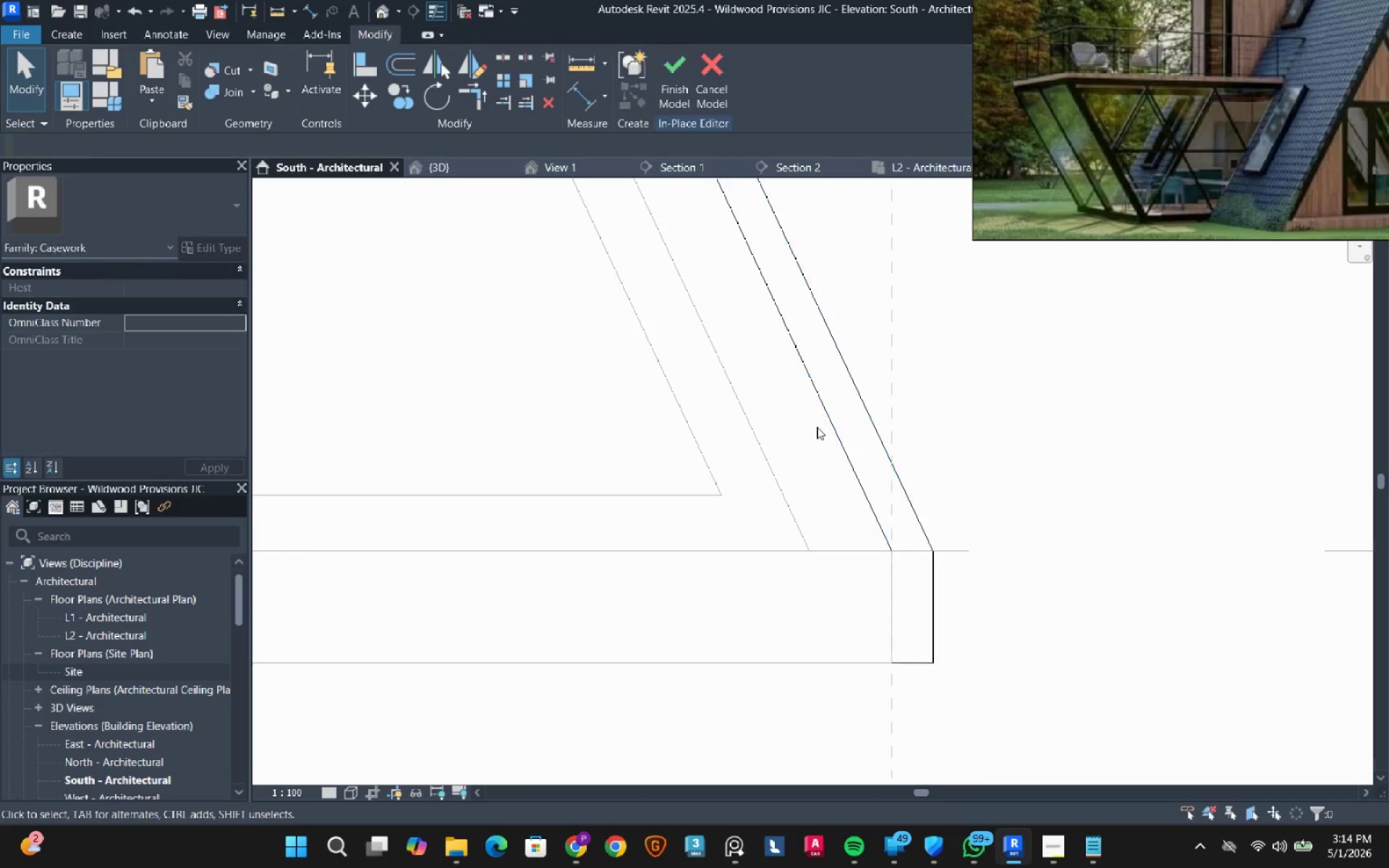 
scroll: coordinate [845, 482], scroll_direction: down, amount: 20.0
 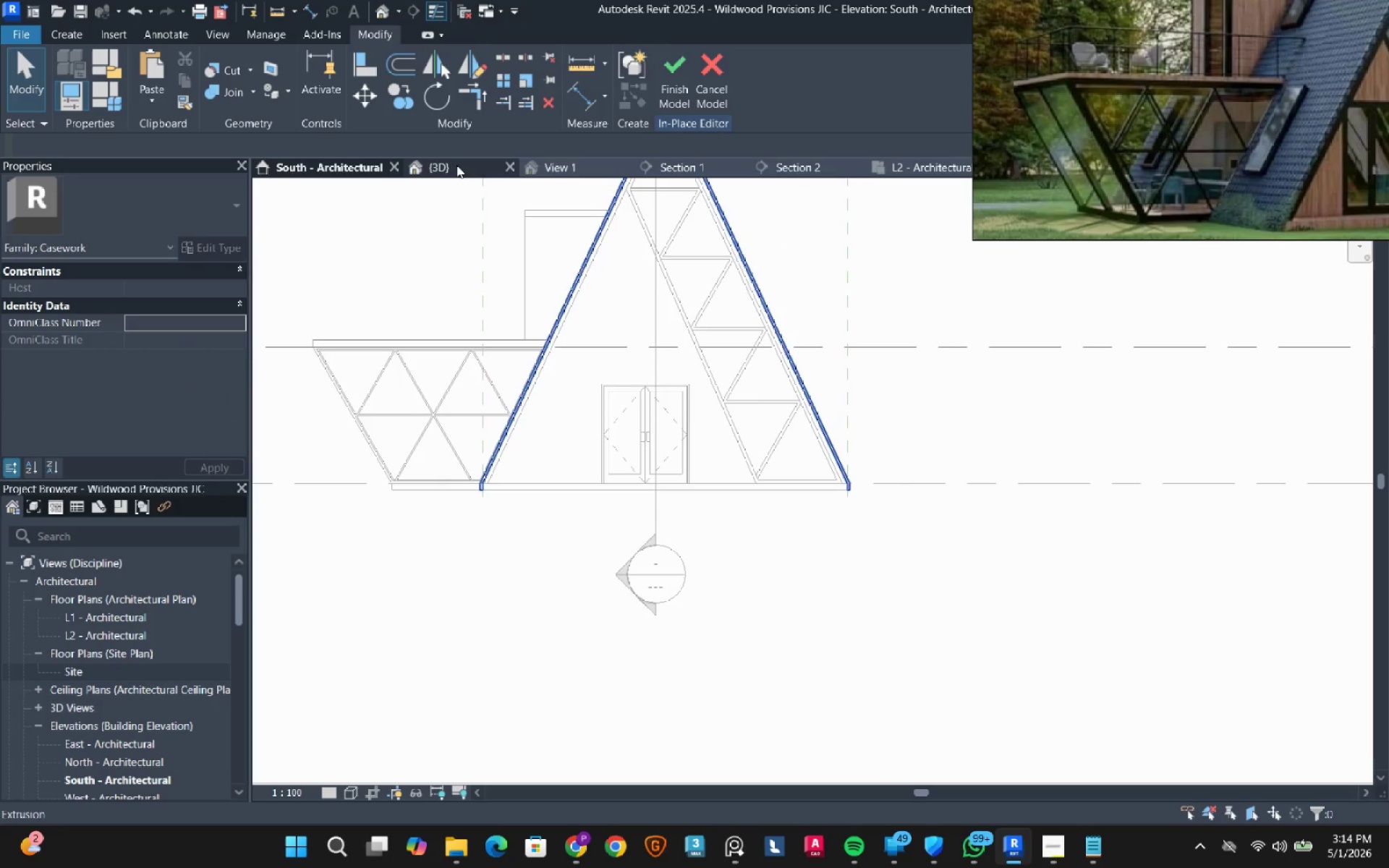 
left_click([454, 167])
 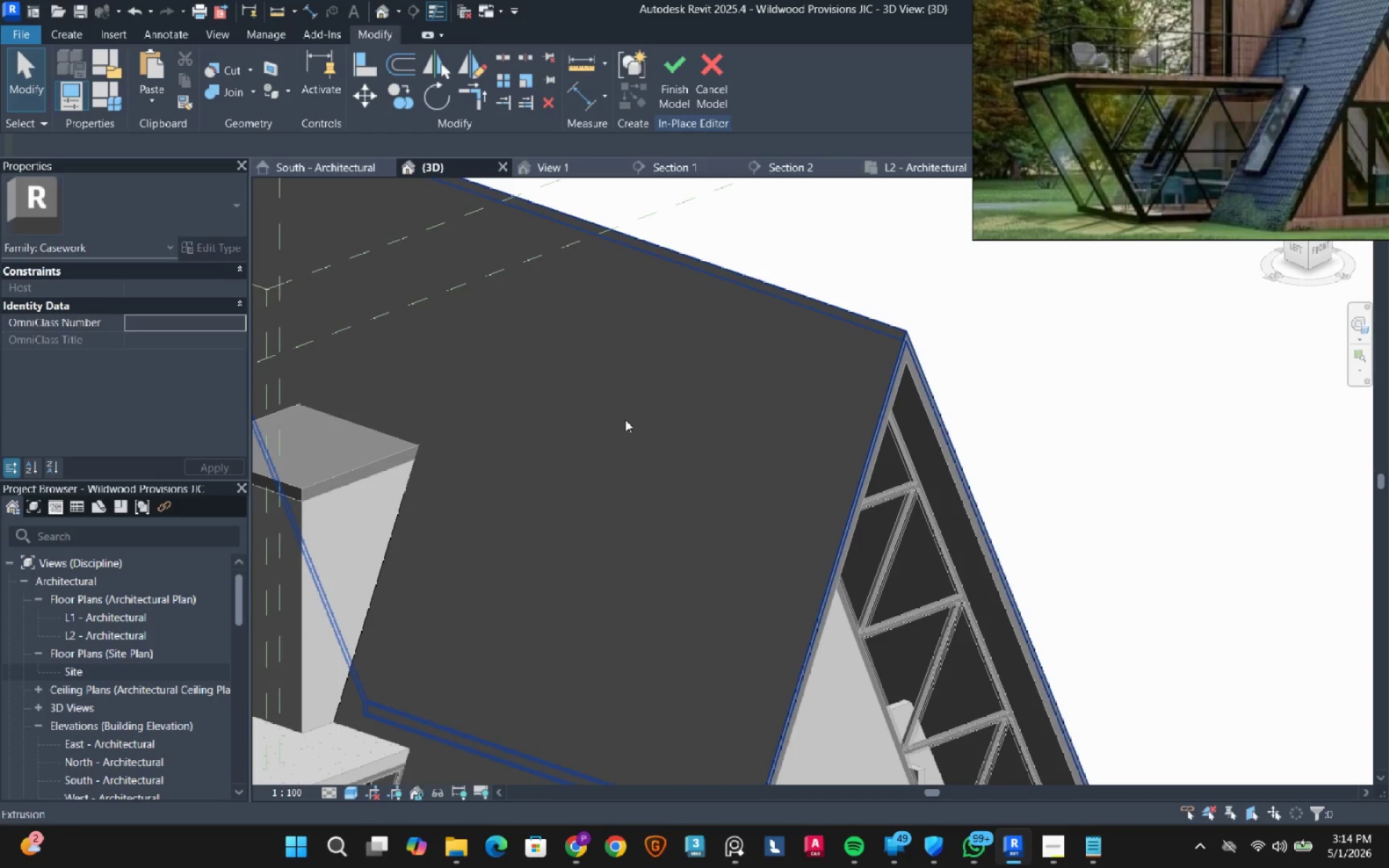 
hold_key(key=ShiftLeft, duration=0.44)
 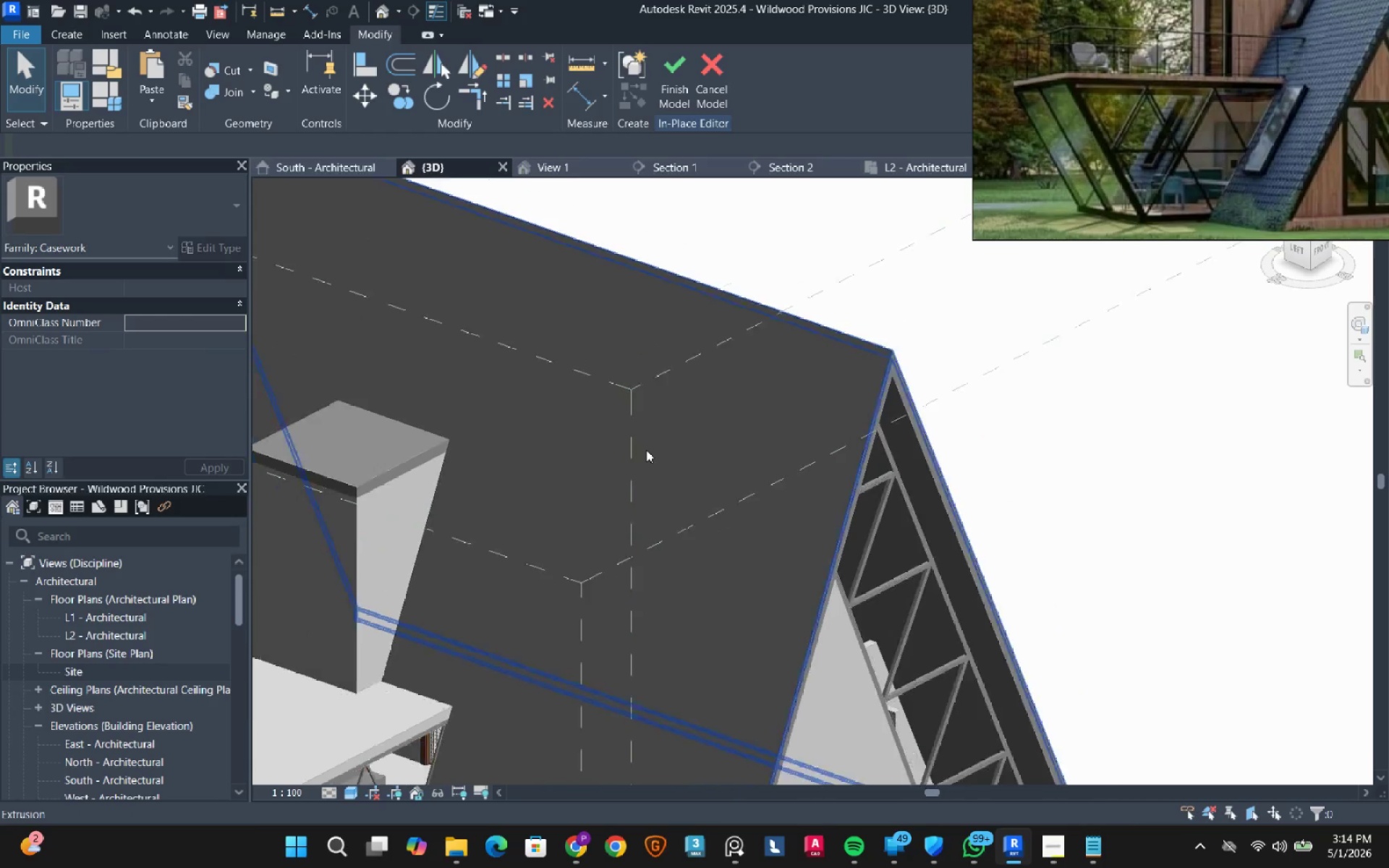 
hold_key(key=ShiftLeft, duration=0.97)
 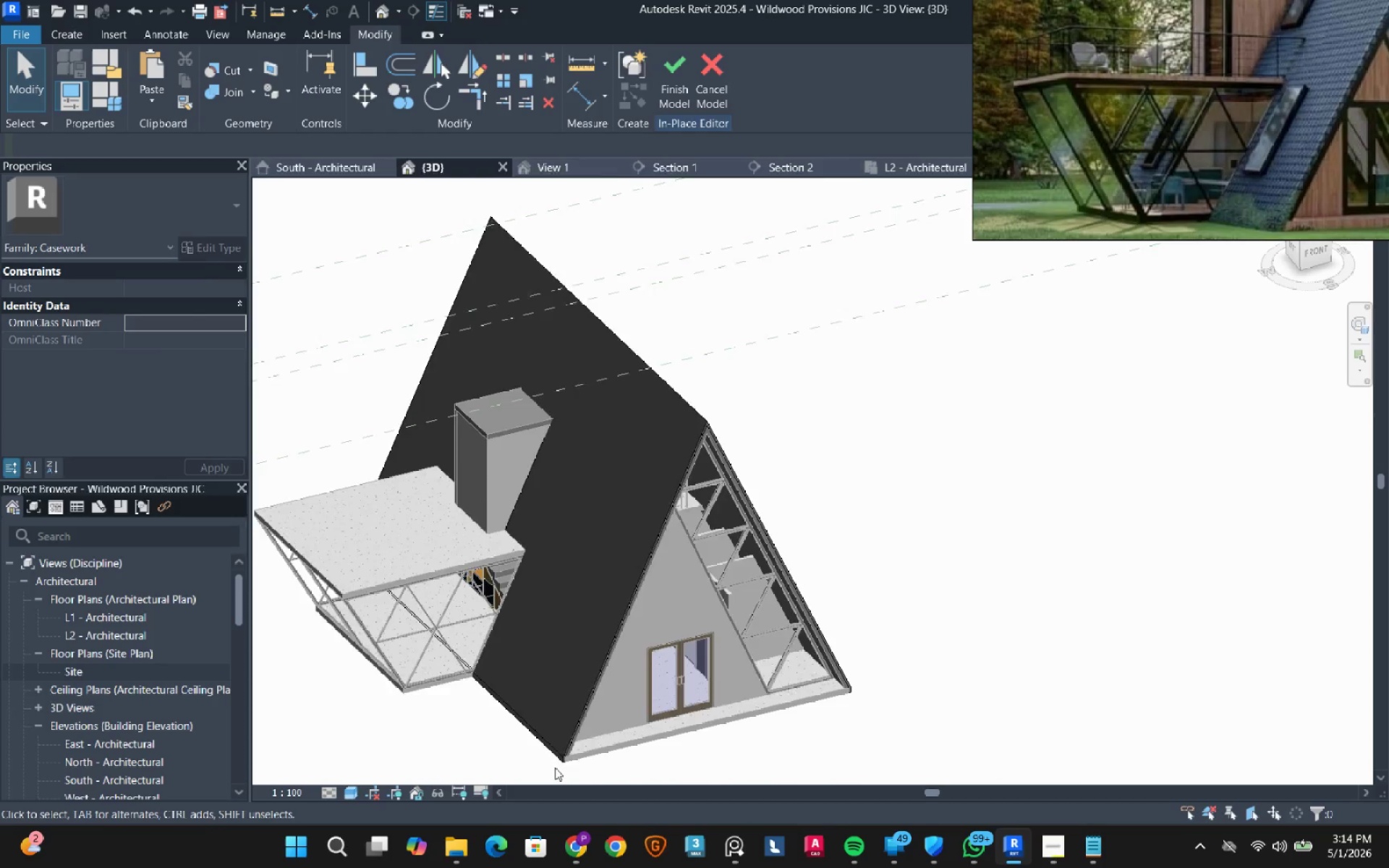 
scroll: coordinate [646, 450], scroll_direction: down, amount: 6.0
 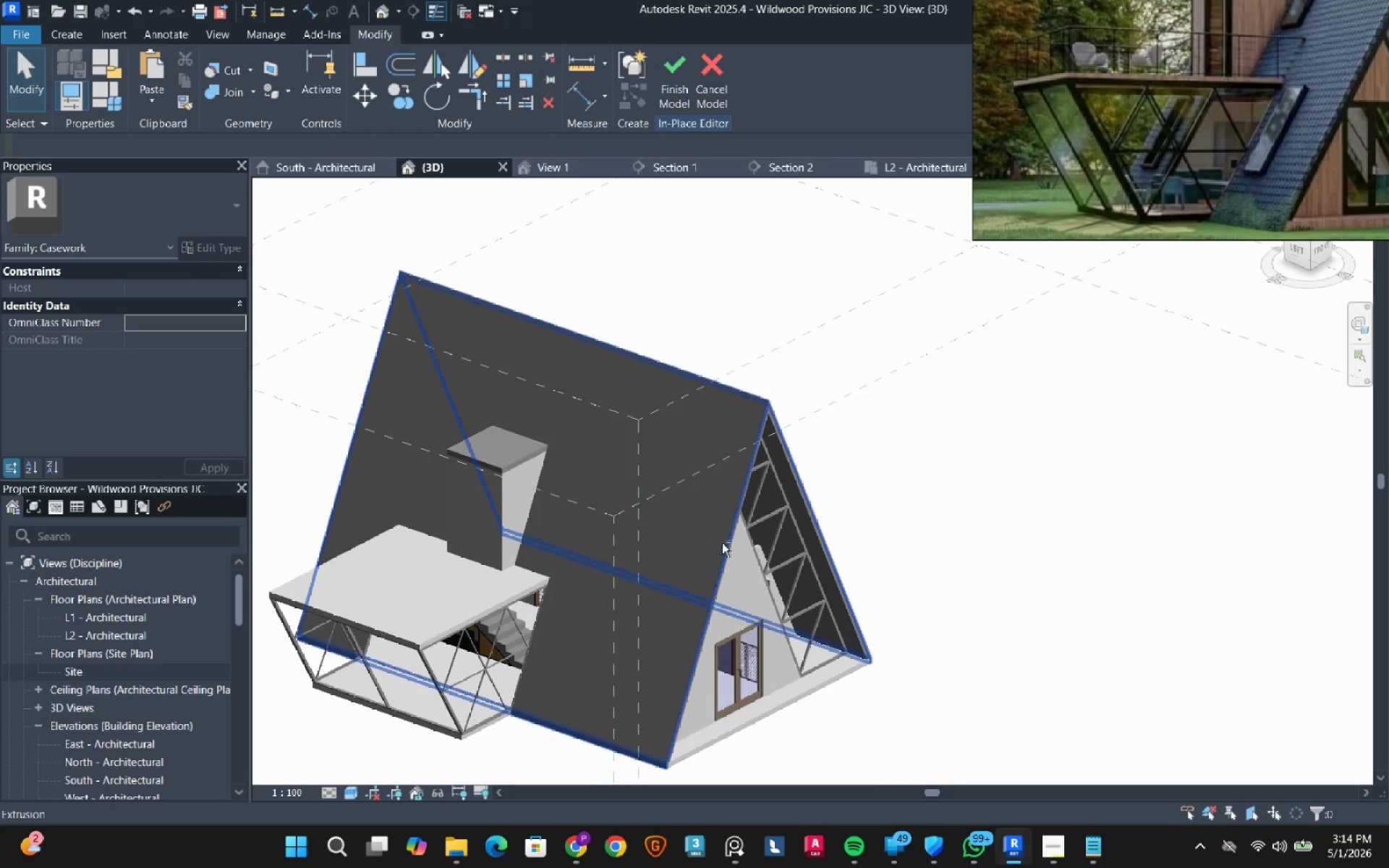 
scroll: coordinate [555, 767], scroll_direction: up, amount: 4.0
 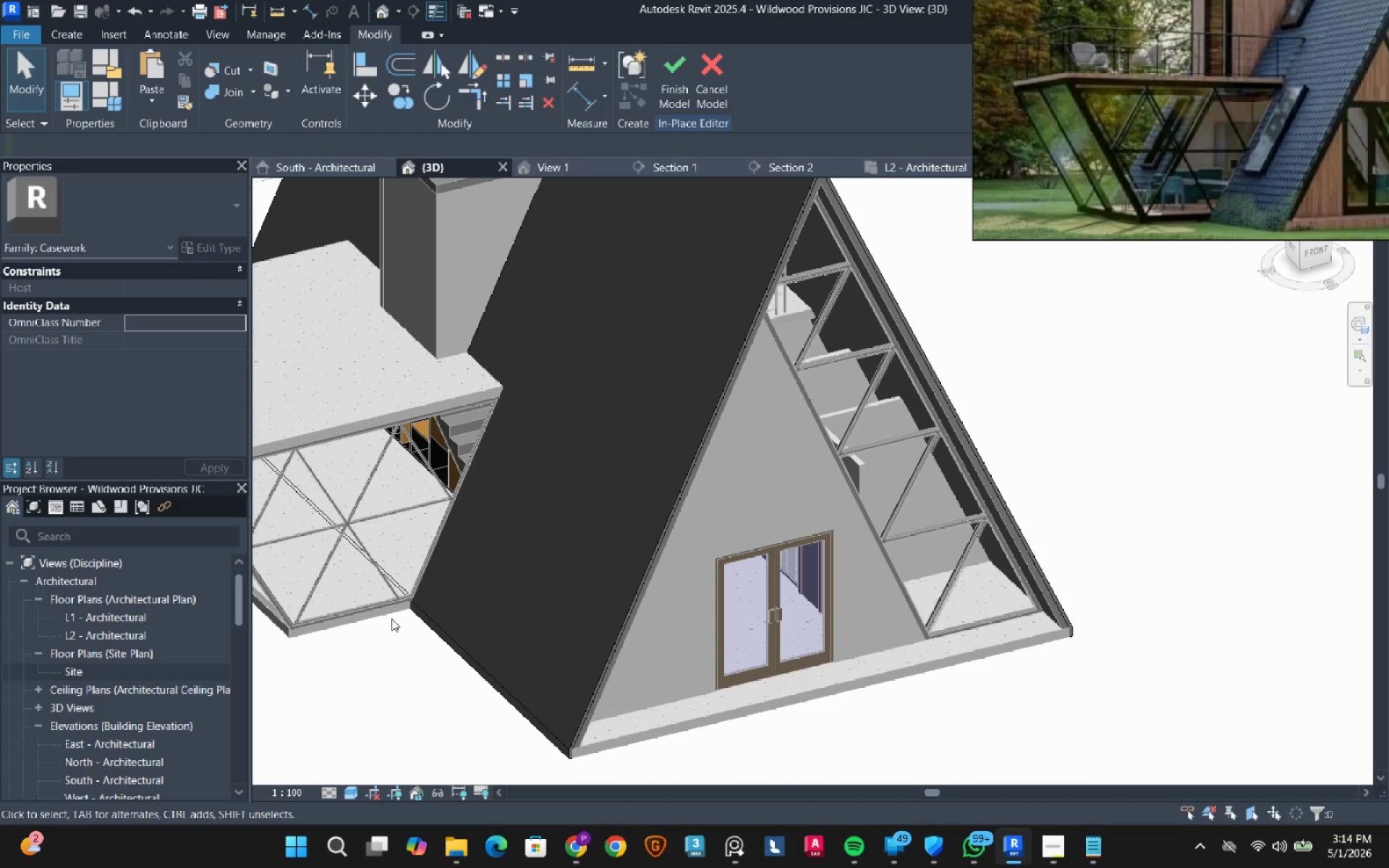 
hold_key(key=ShiftLeft, duration=1.03)
 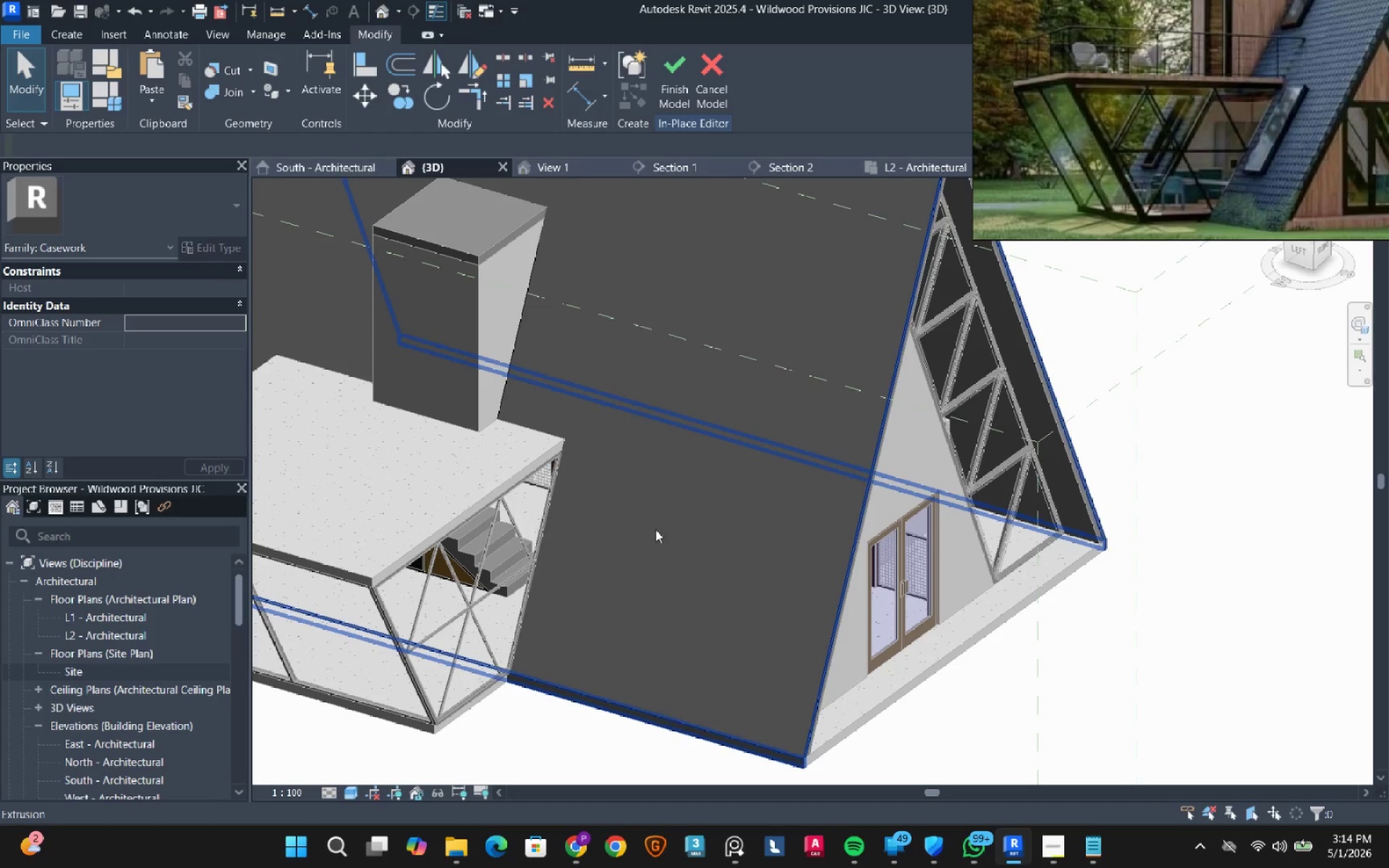 
scroll: coordinate [655, 529], scroll_direction: down, amount: 3.0
 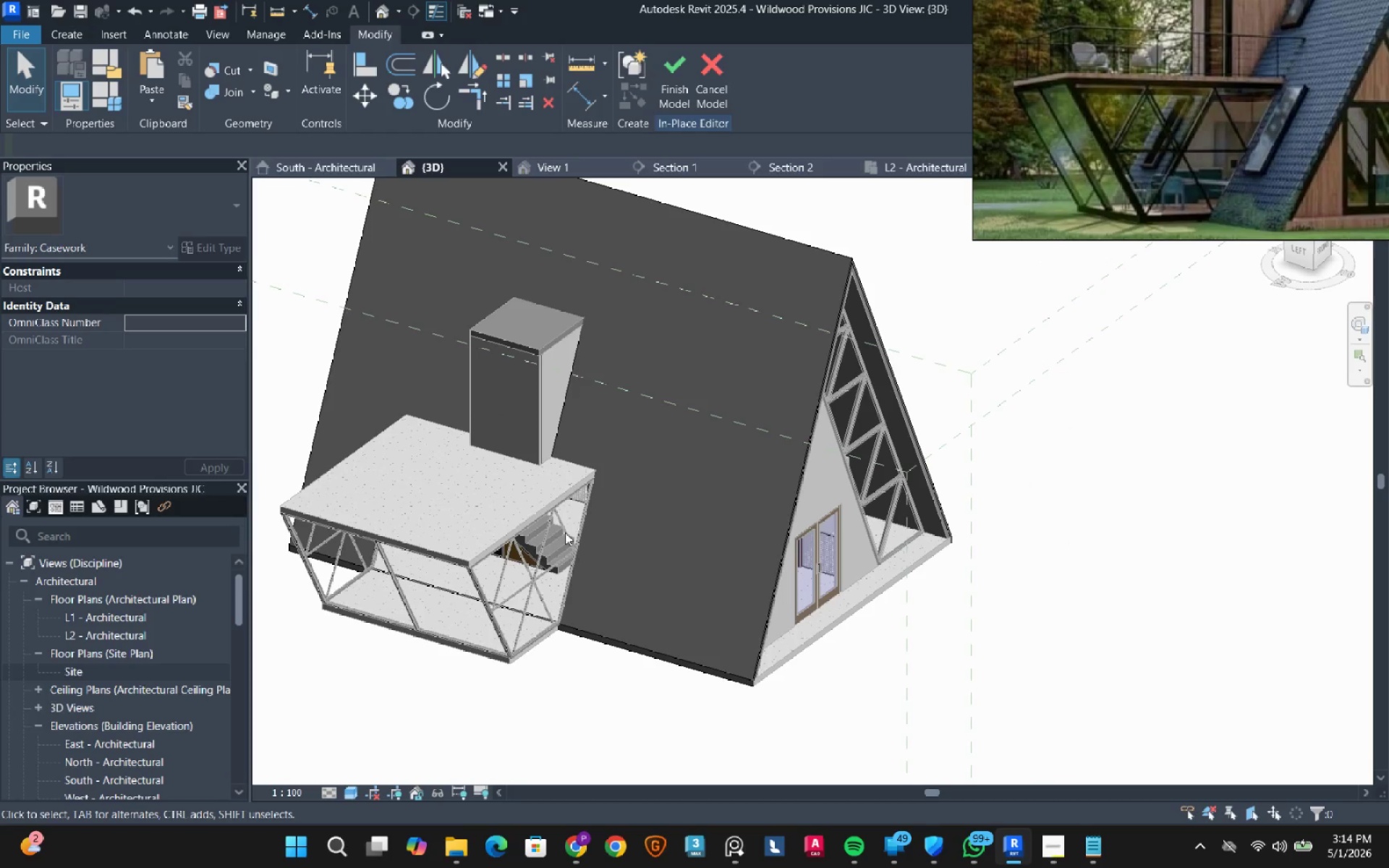 
wait(7.81)
 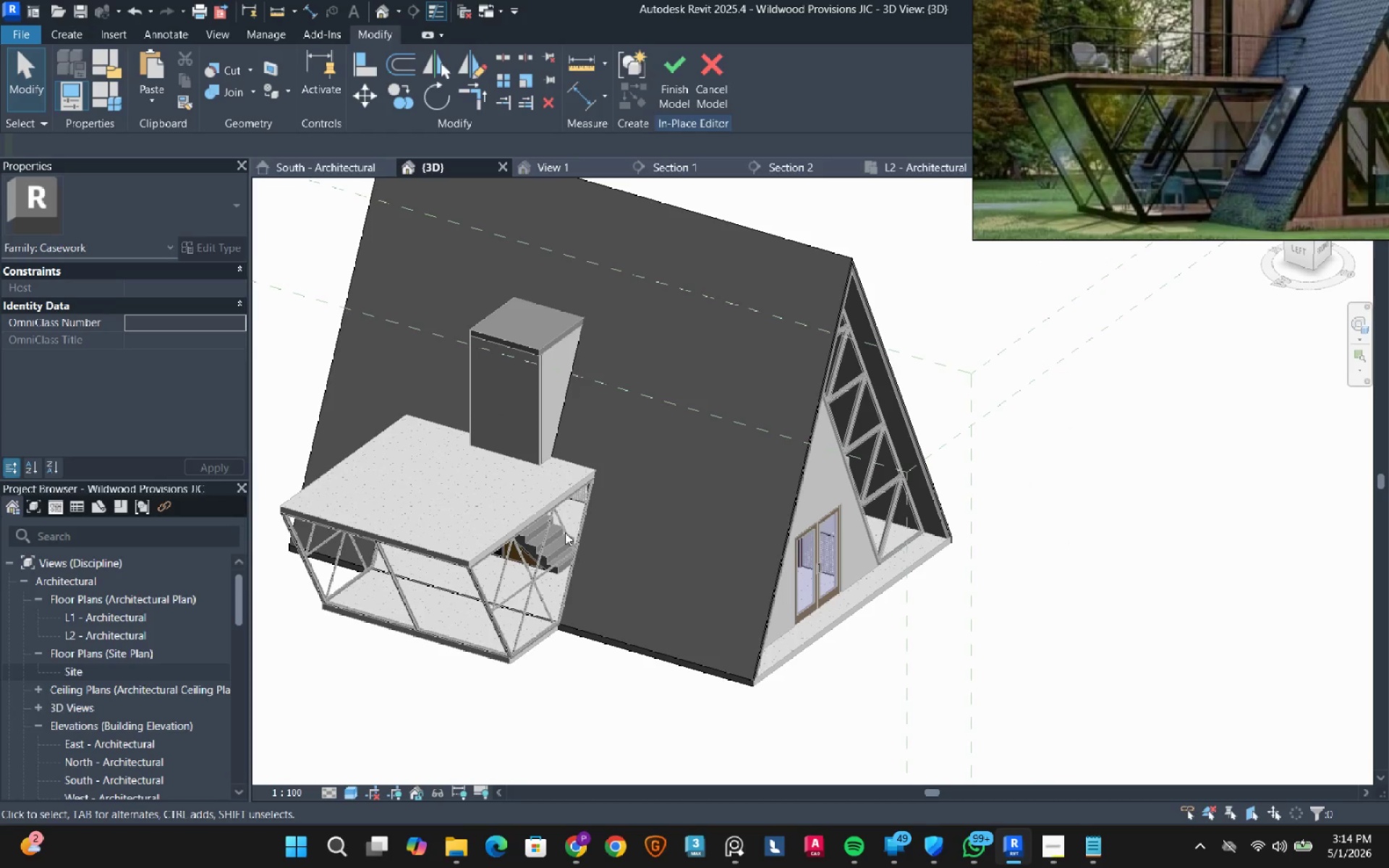 
left_click_drag(start_coordinate=[525, 712], to_coordinate=[413, 490])
 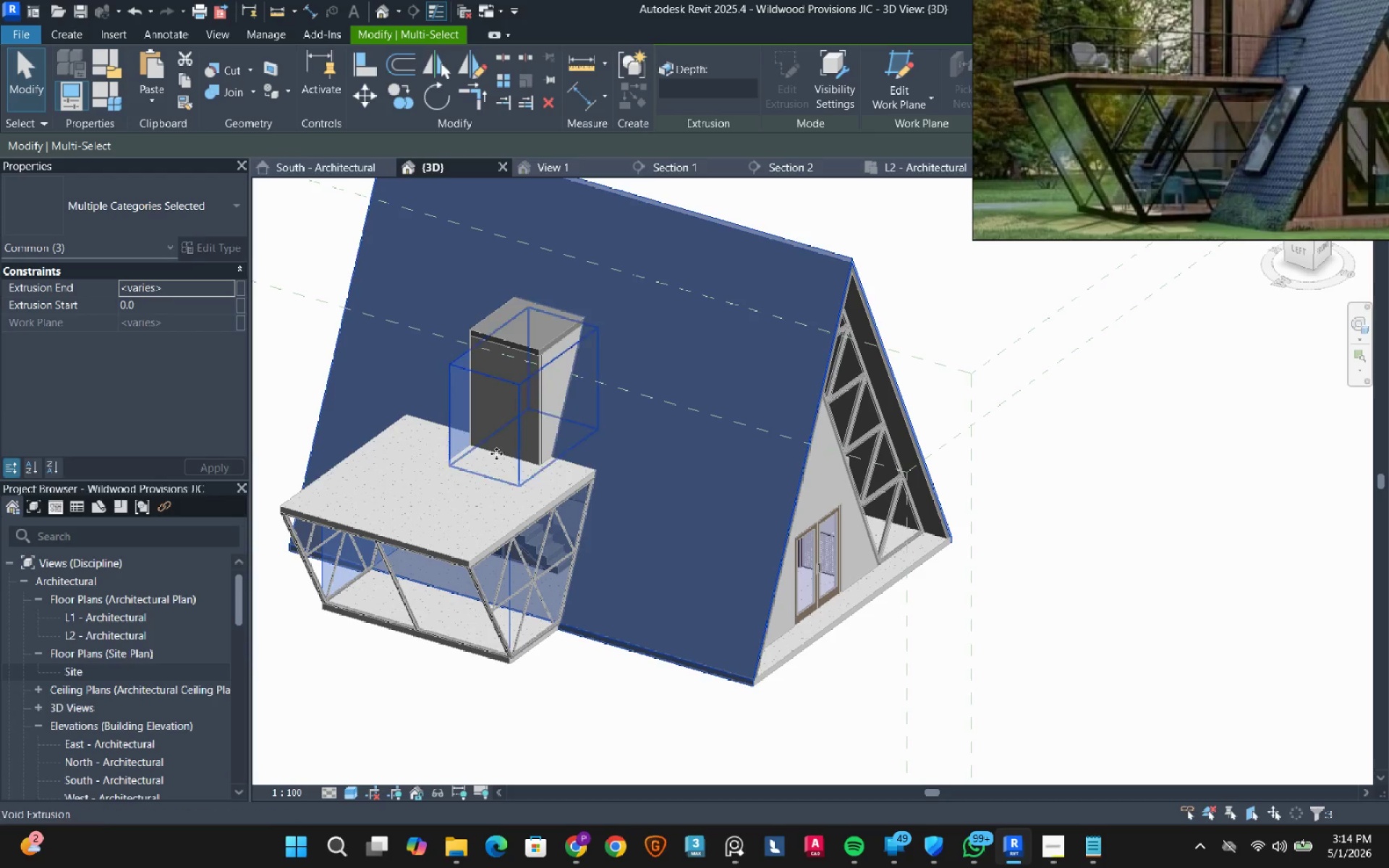 
mouse_move([502, 435])
 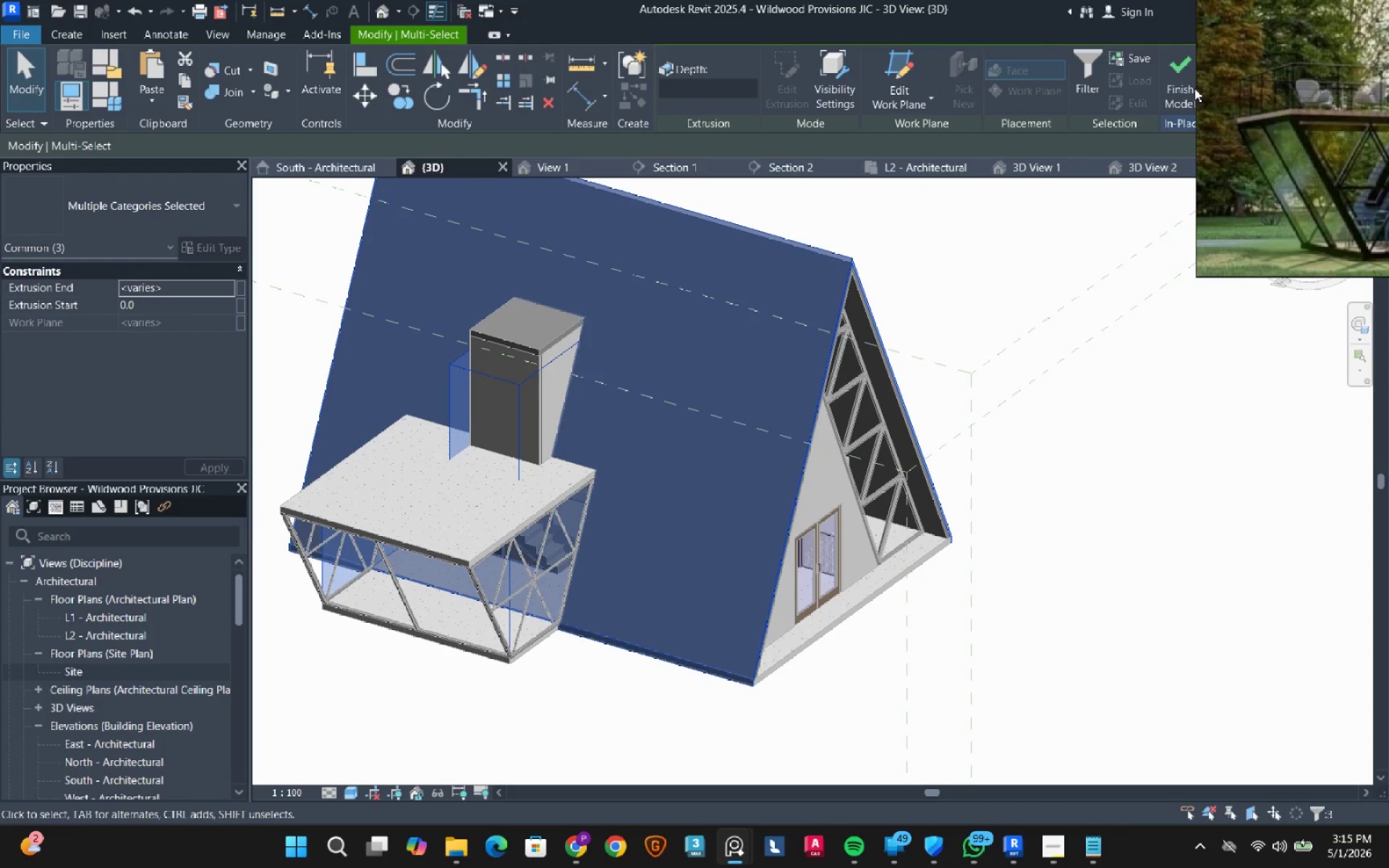 
left_click([1101, 75])
 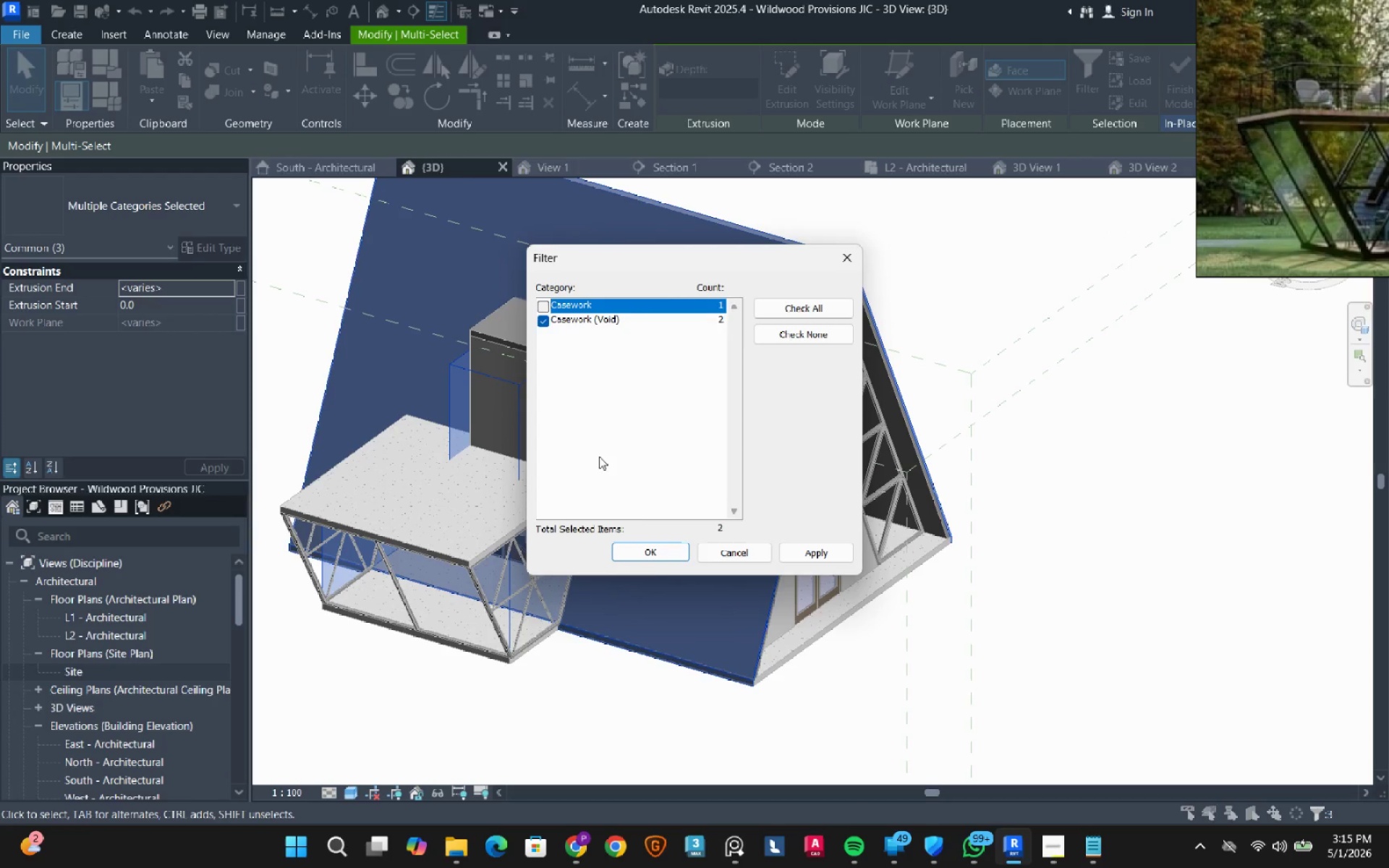 
left_click([655, 550])
 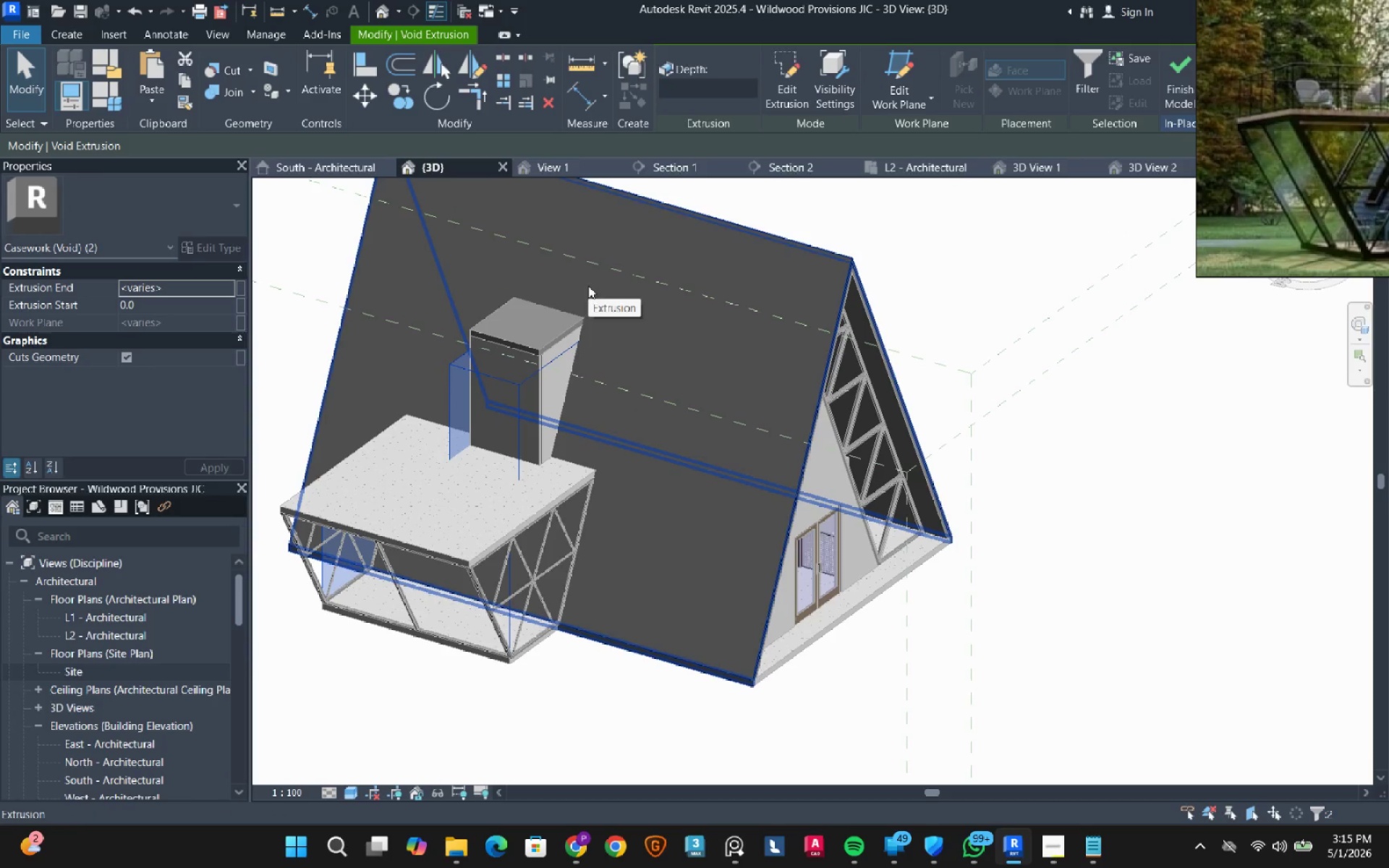 
hold_key(key=ShiftLeft, duration=1.25)
left_click_drag(start_coordinate=[598, 267], to_coordinate=[450, 389])
 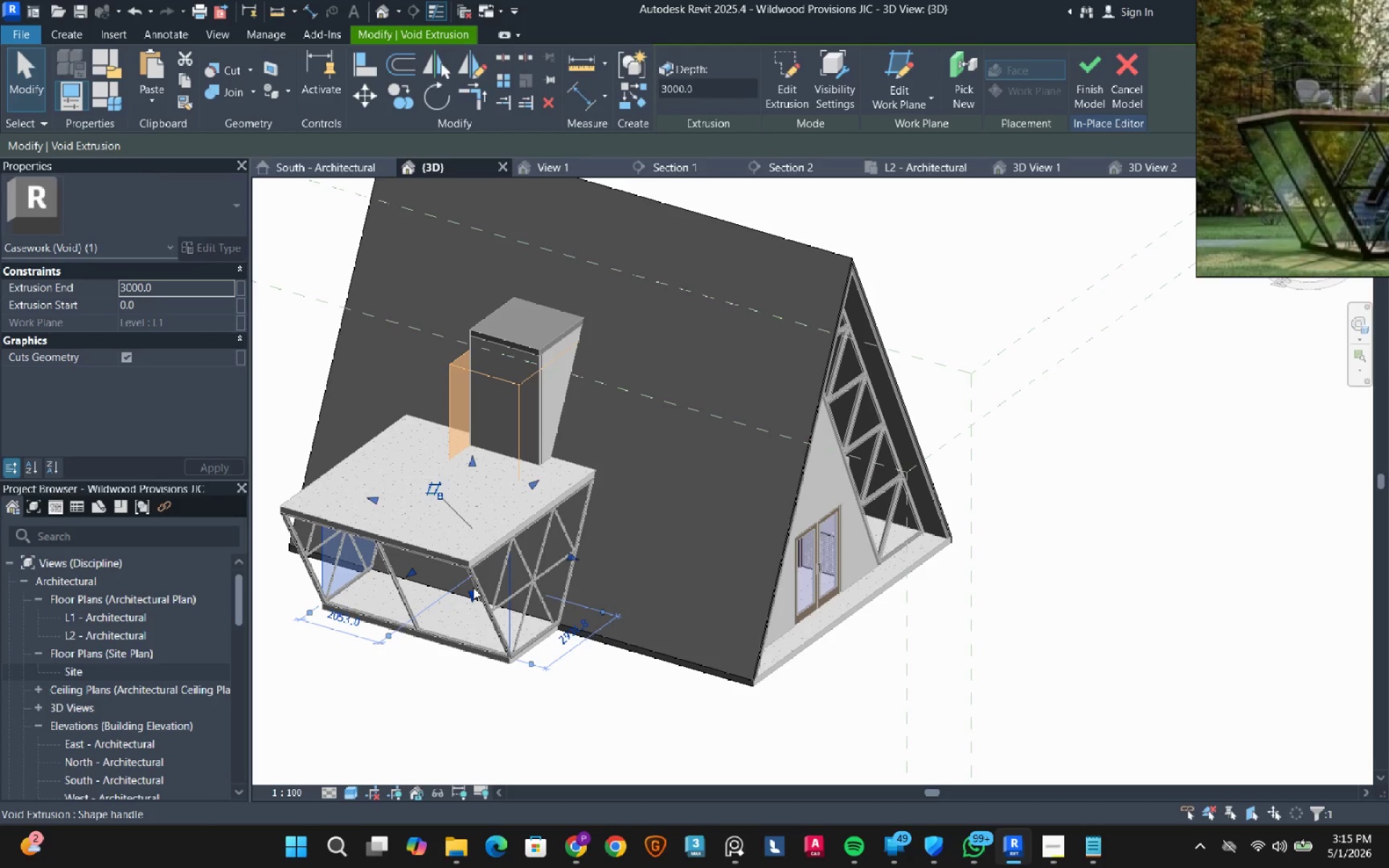 
left_click_drag(start_coordinate=[471, 597], to_coordinate=[473, 651])
 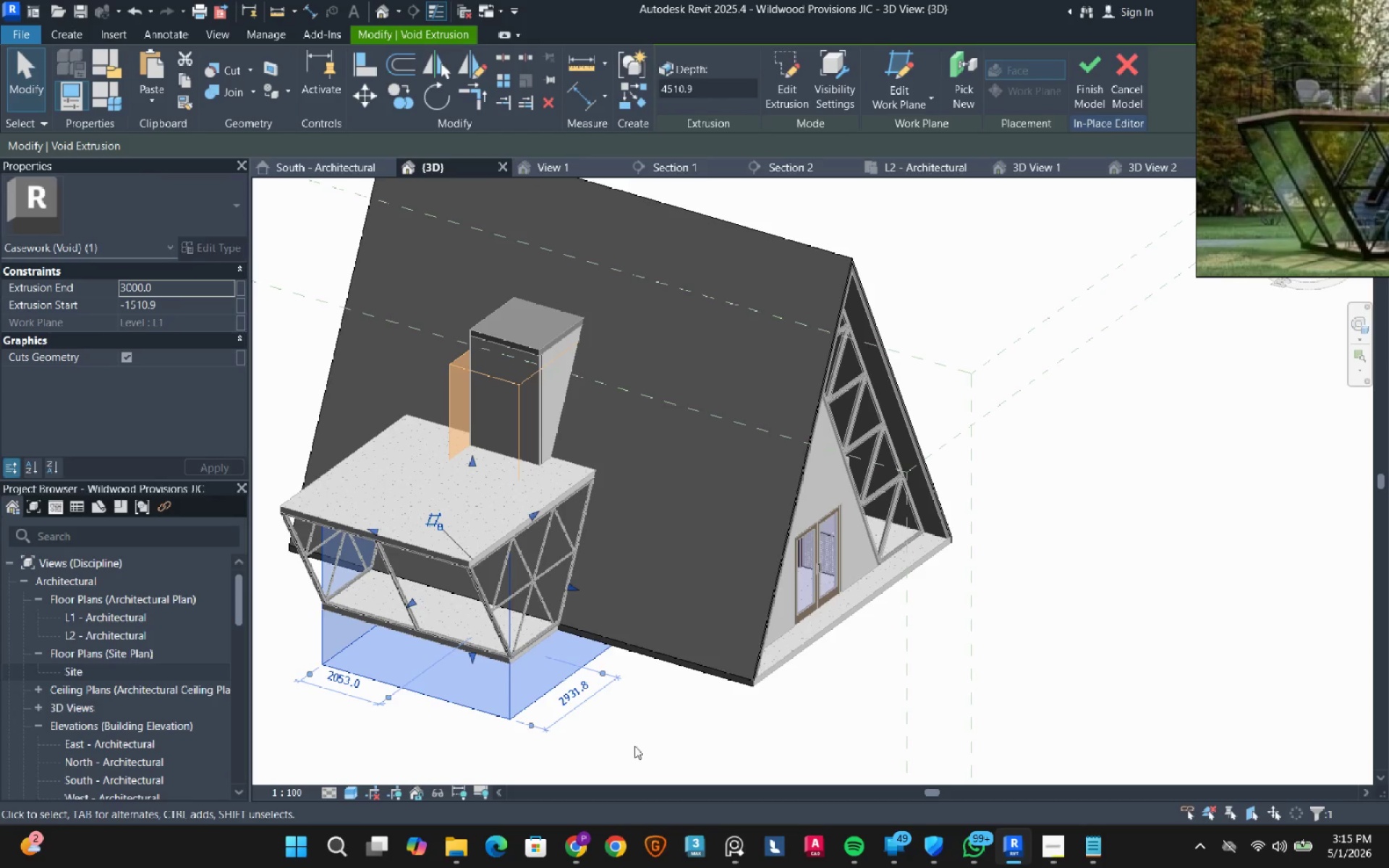 
left_click([657, 736])
 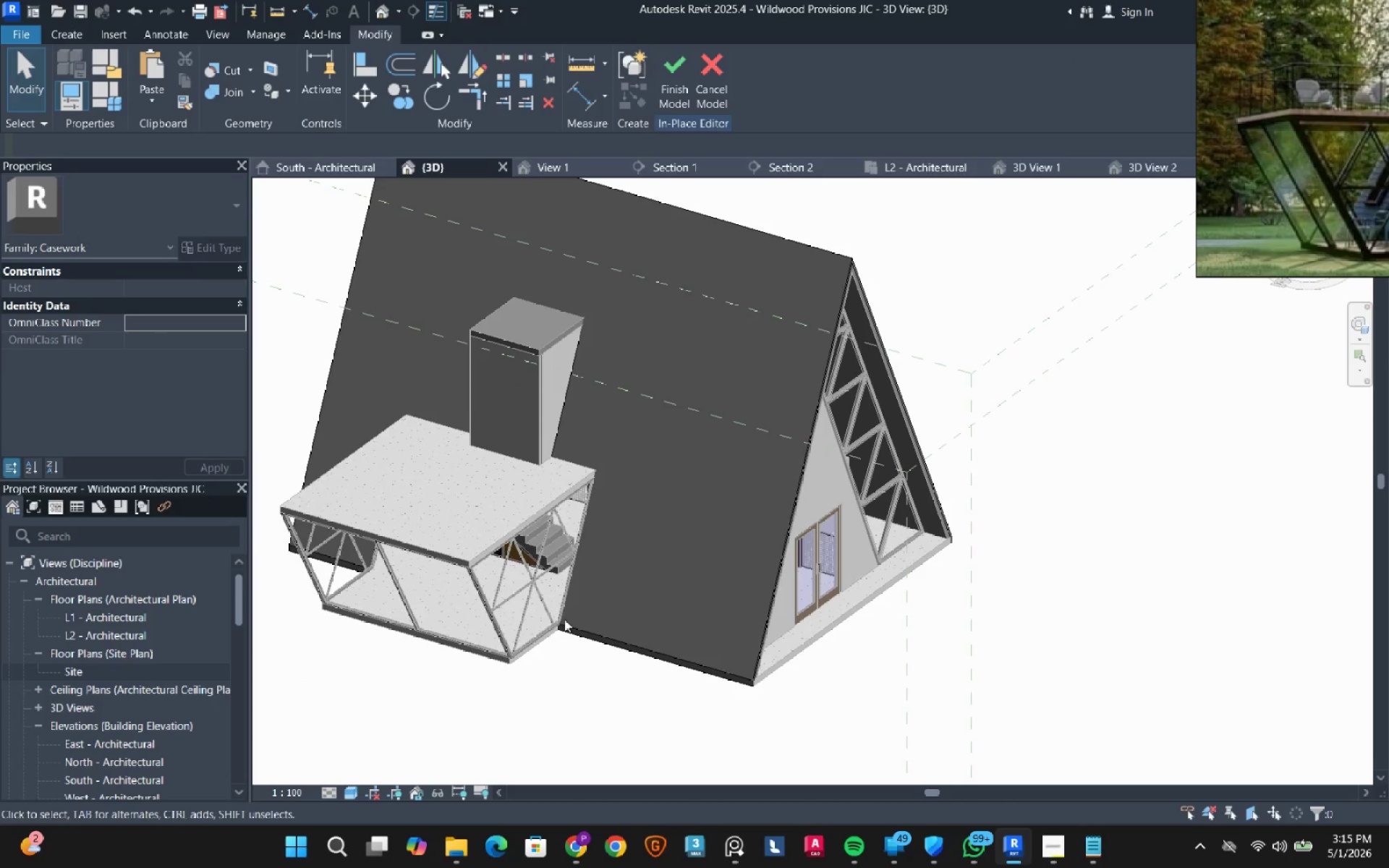 
scroll: coordinate [563, 611], scroll_direction: up, amount: 3.0
 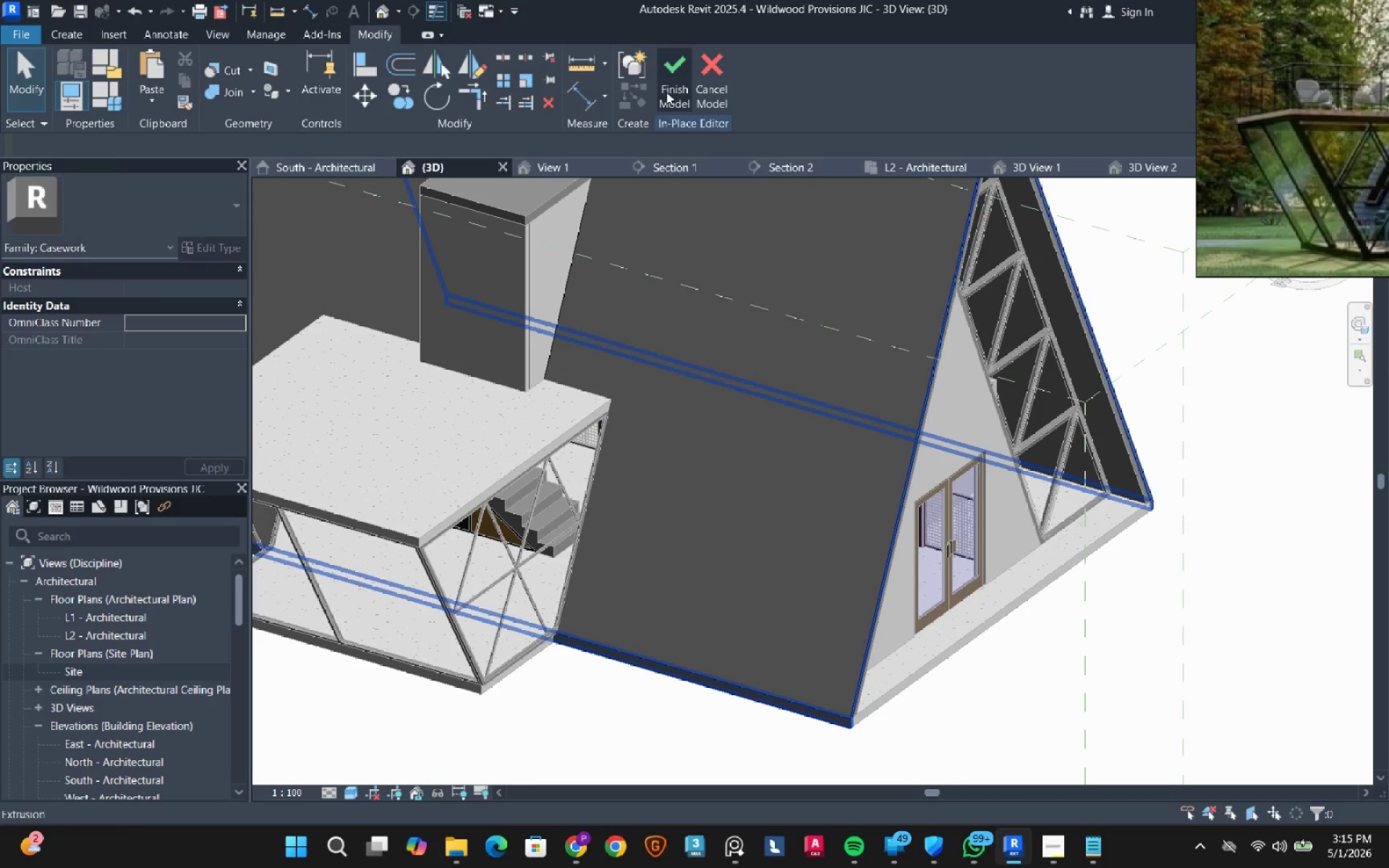 
left_click([668, 85])
 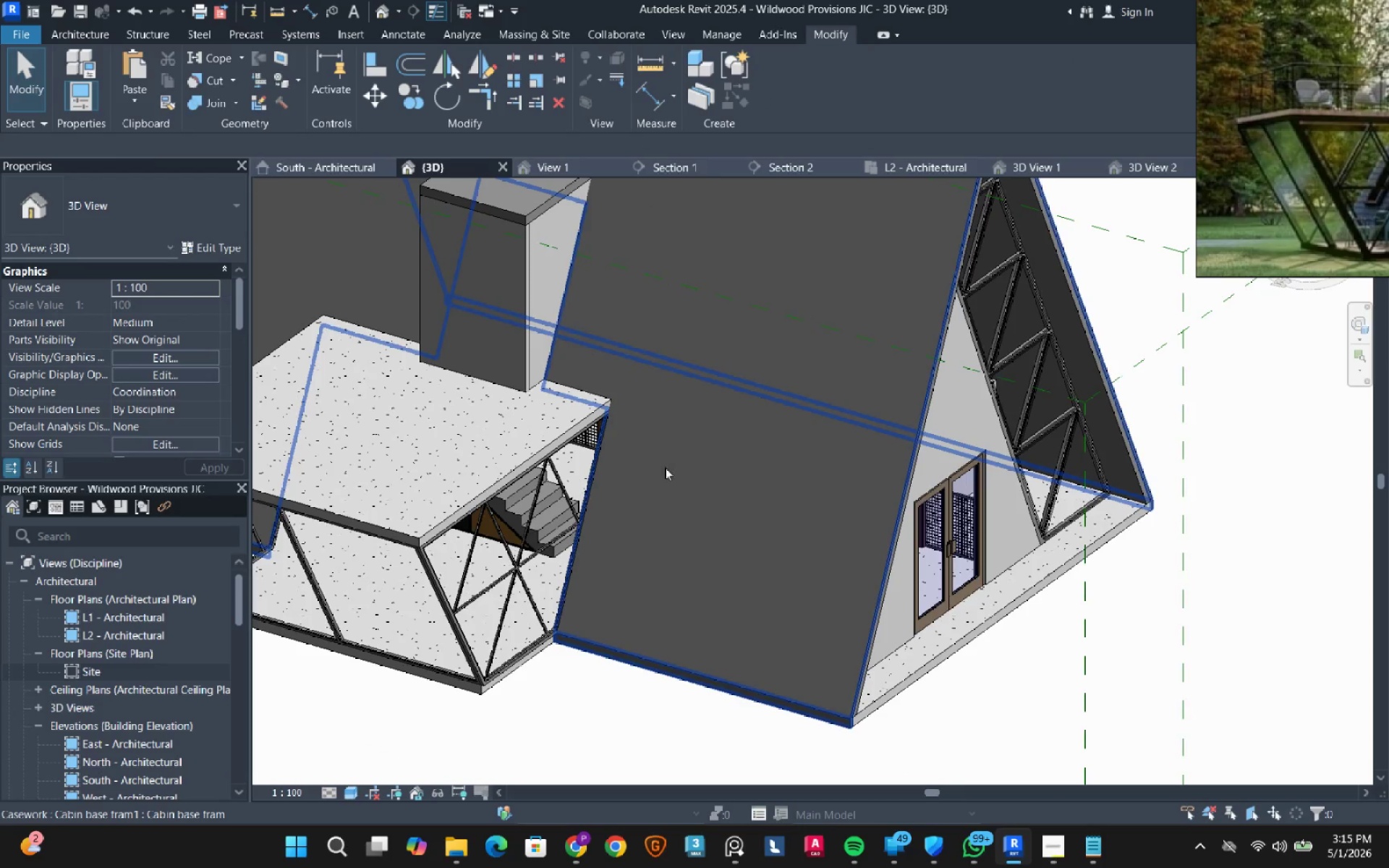 
hold_key(key=ShiftLeft, duration=2.66)
 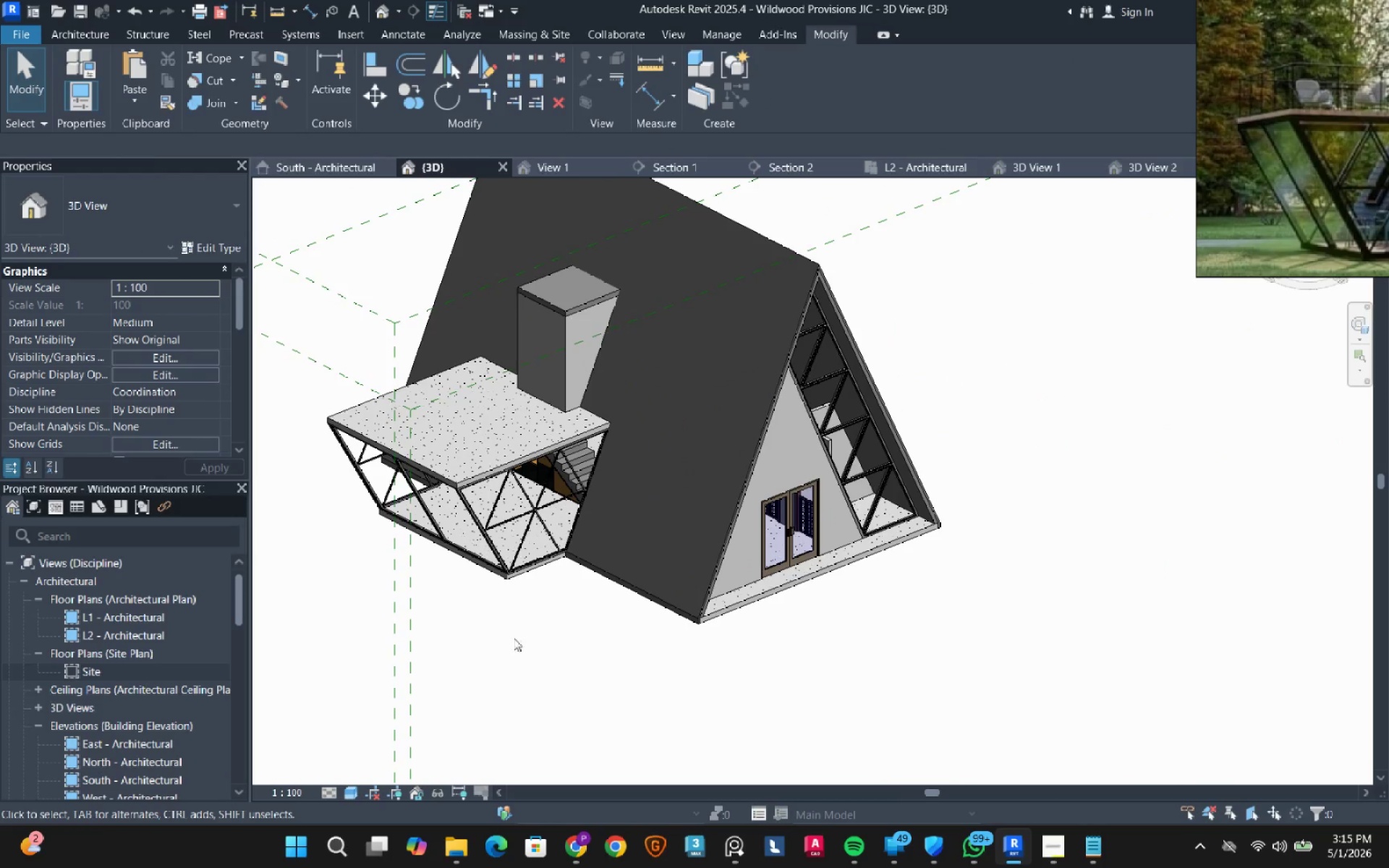 
scroll: coordinate [660, 482], scroll_direction: down, amount: 4.0
 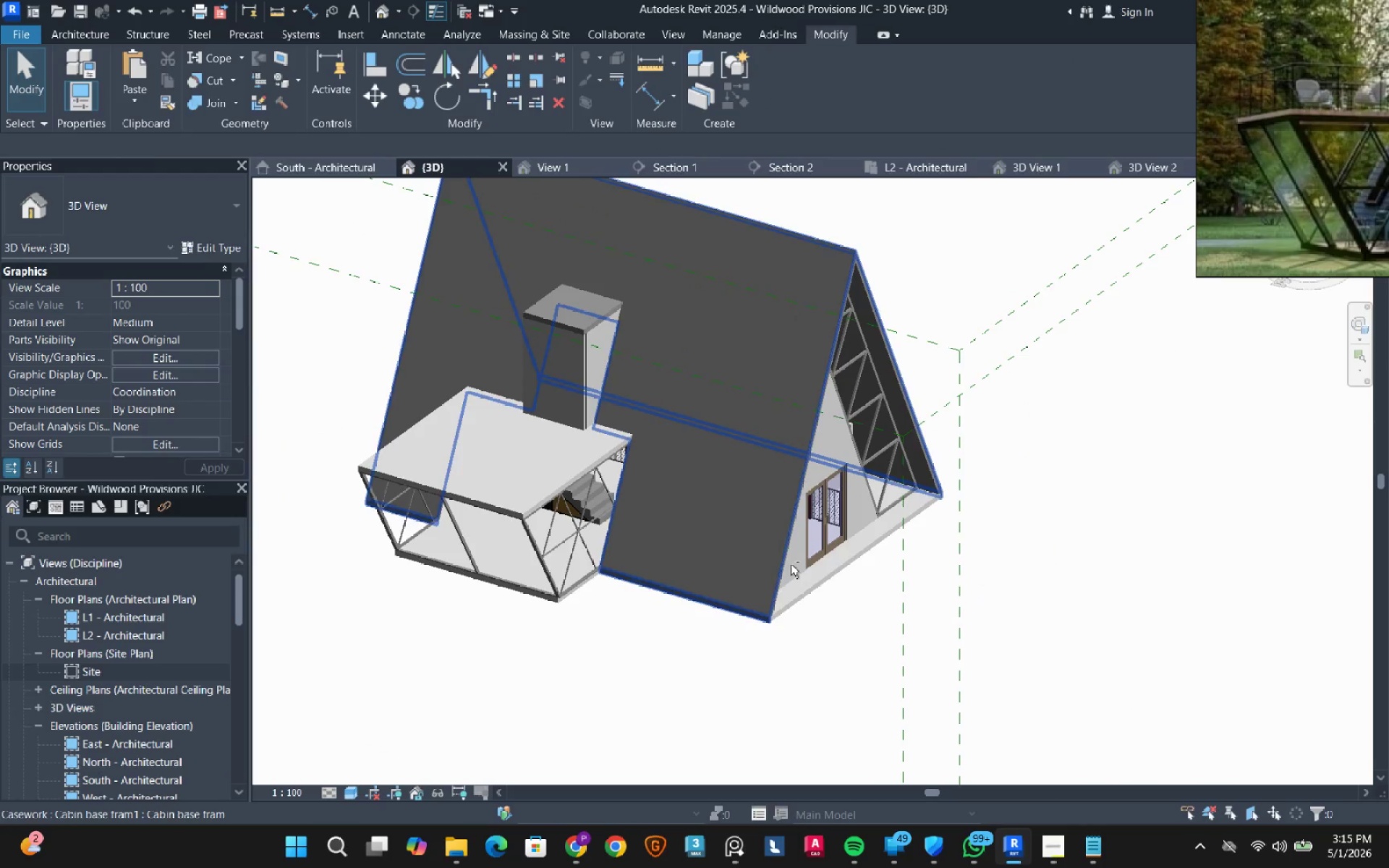 
left_click([501, 638])
 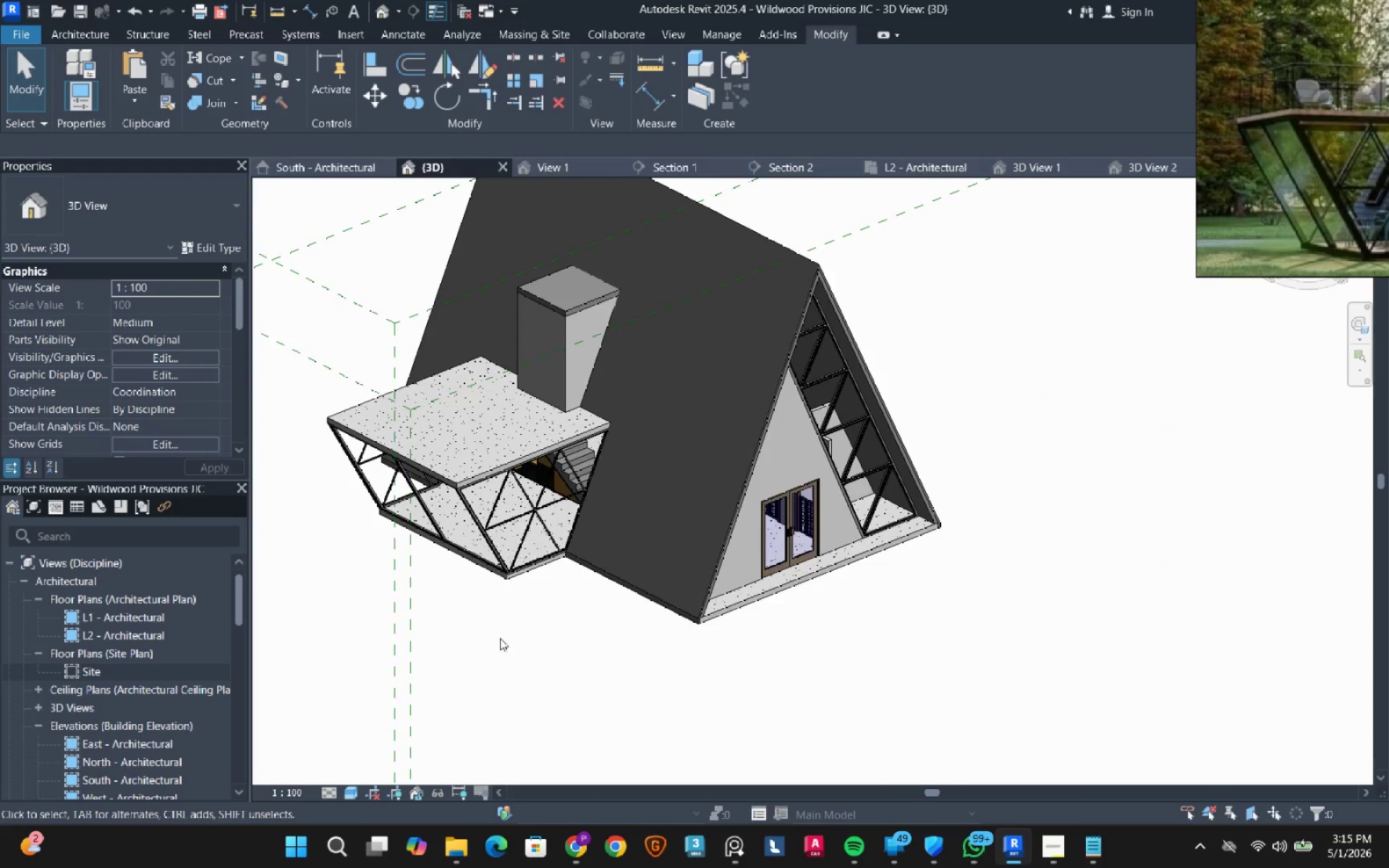 
scroll: coordinate [500, 638], scroll_direction: down, amount: 1.0
 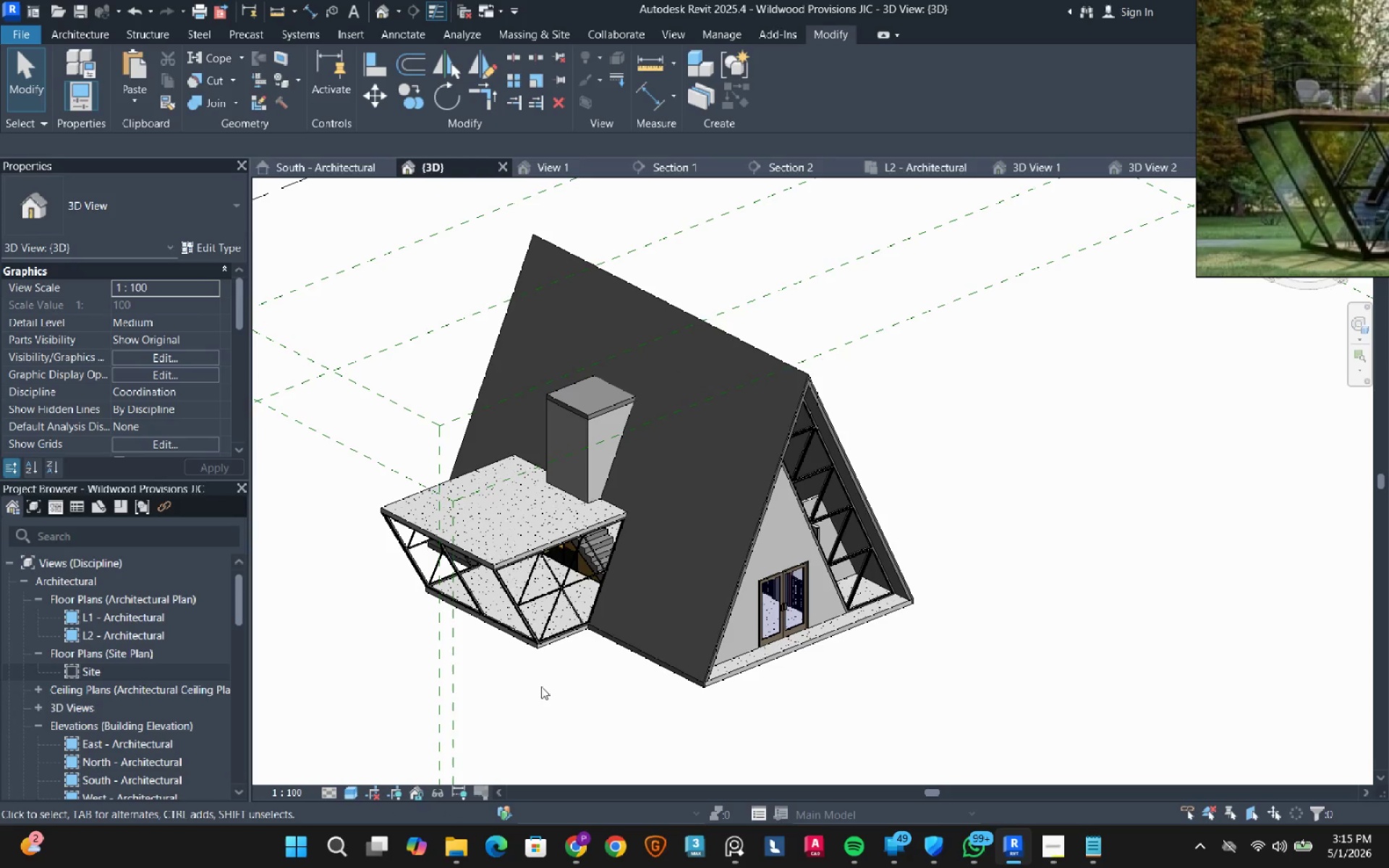 
wait(5.13)
 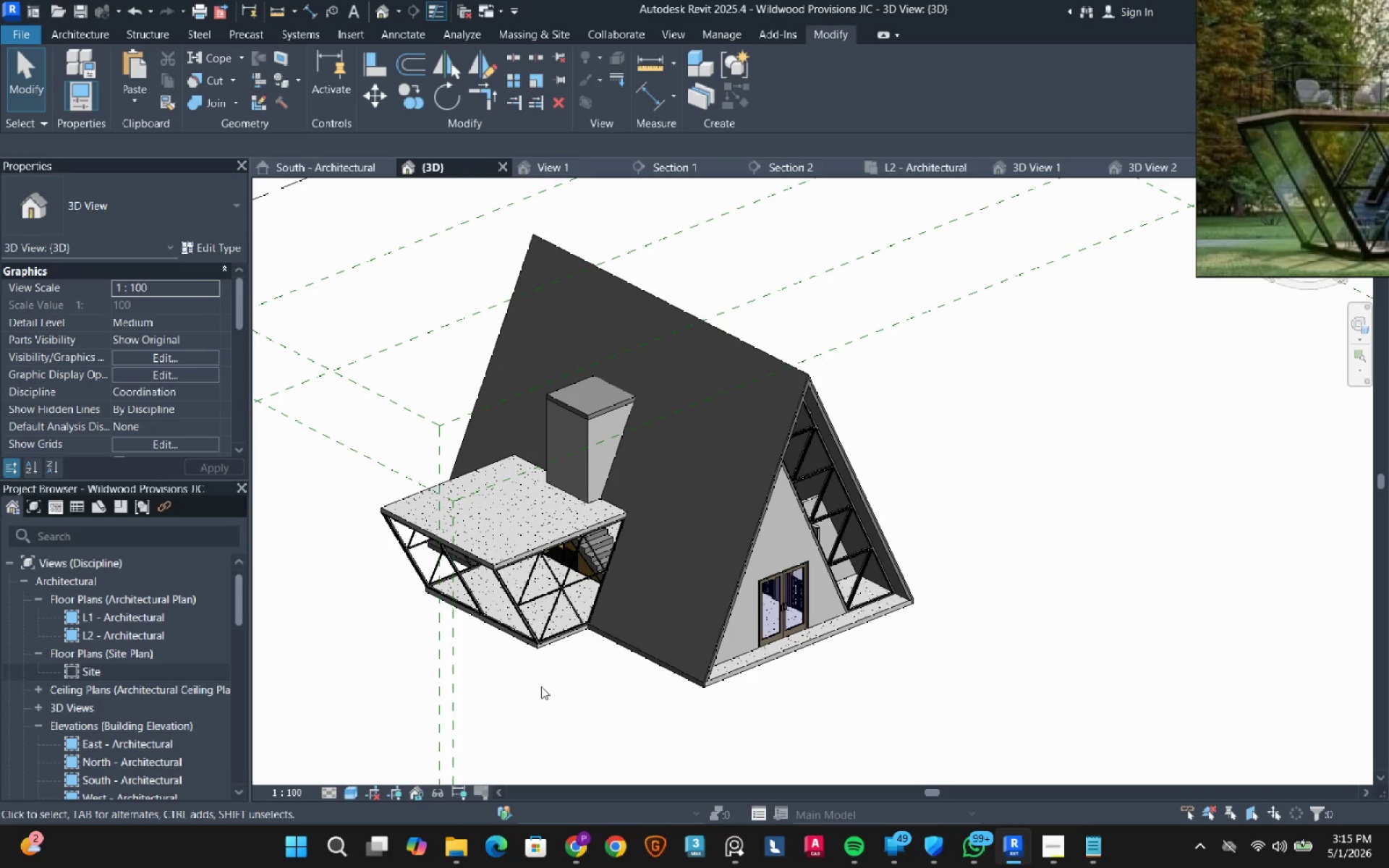 
scroll: coordinate [548, 571], scroll_direction: up, amount: 3.0
 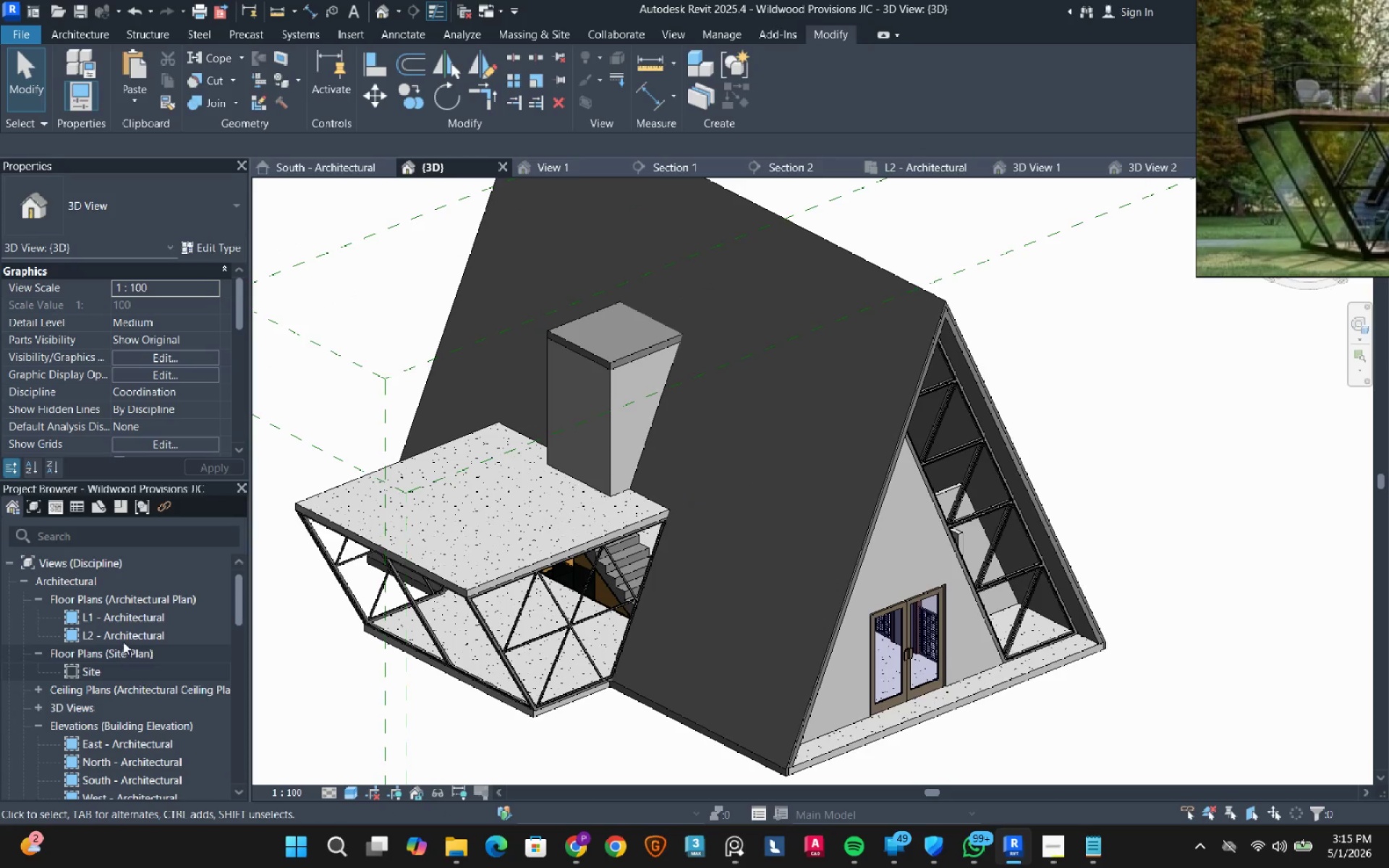 
double_click([126, 634])
 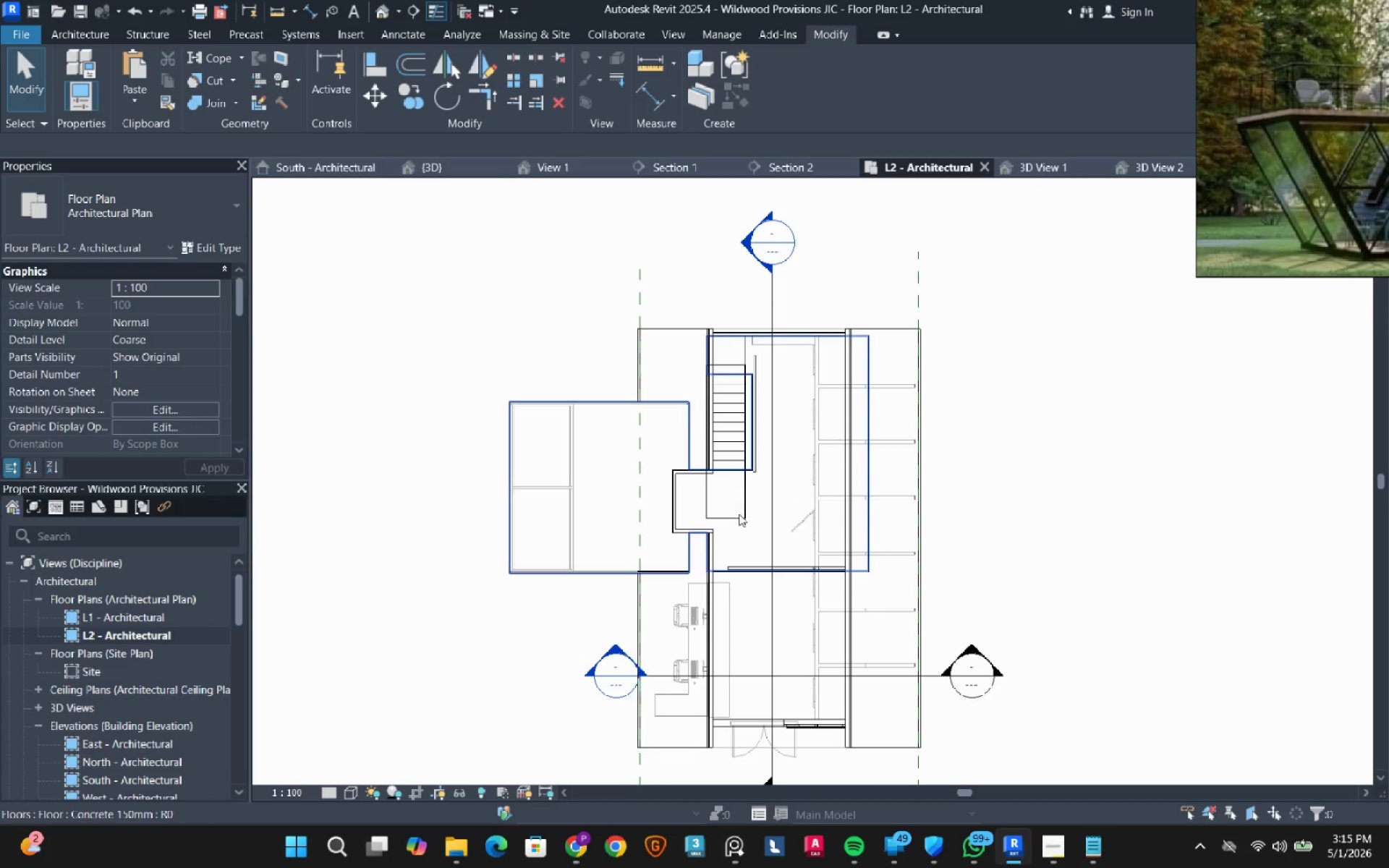 
scroll: coordinate [670, 571], scroll_direction: up, amount: 5.0
 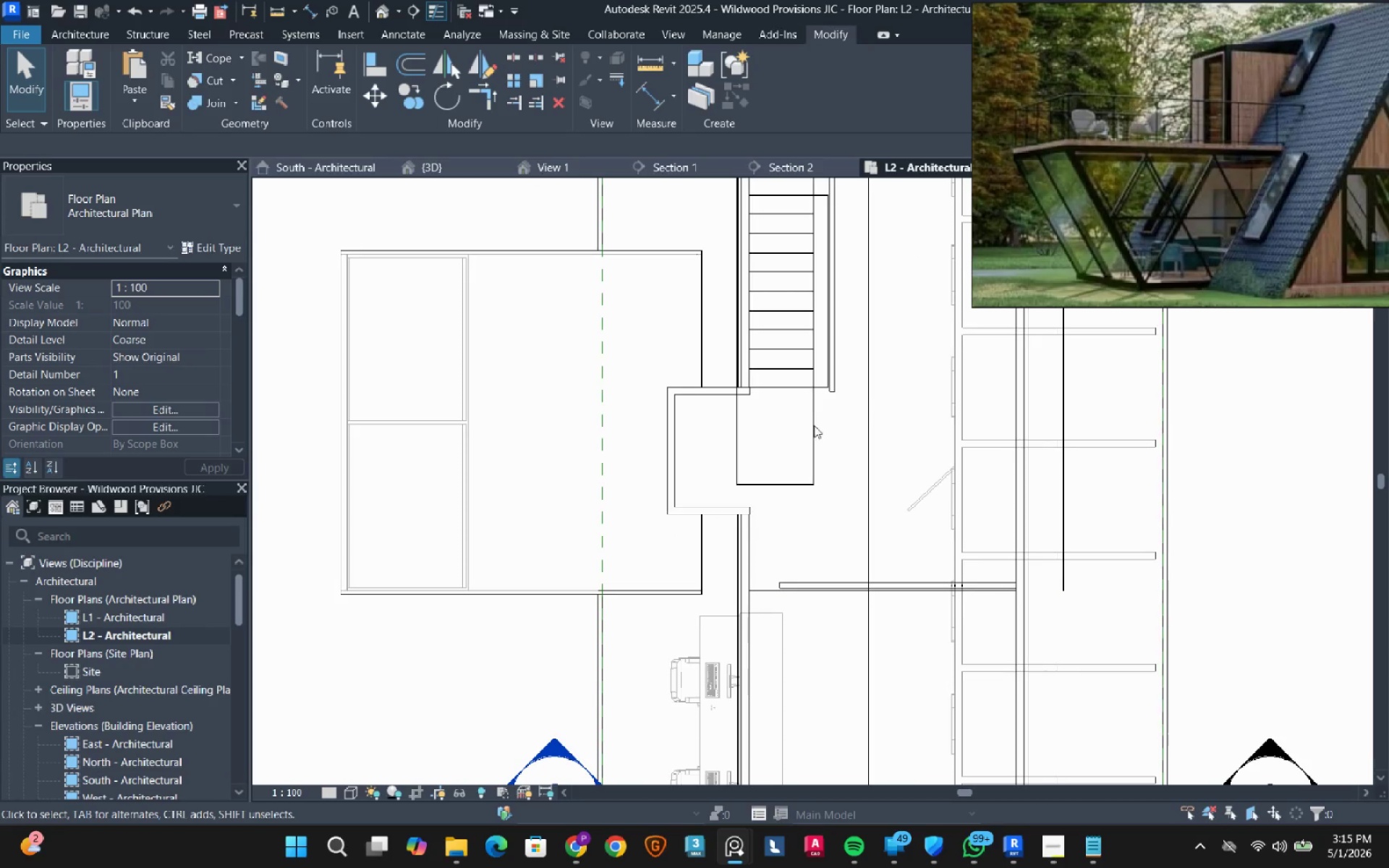 
left_click([1065, 850])